 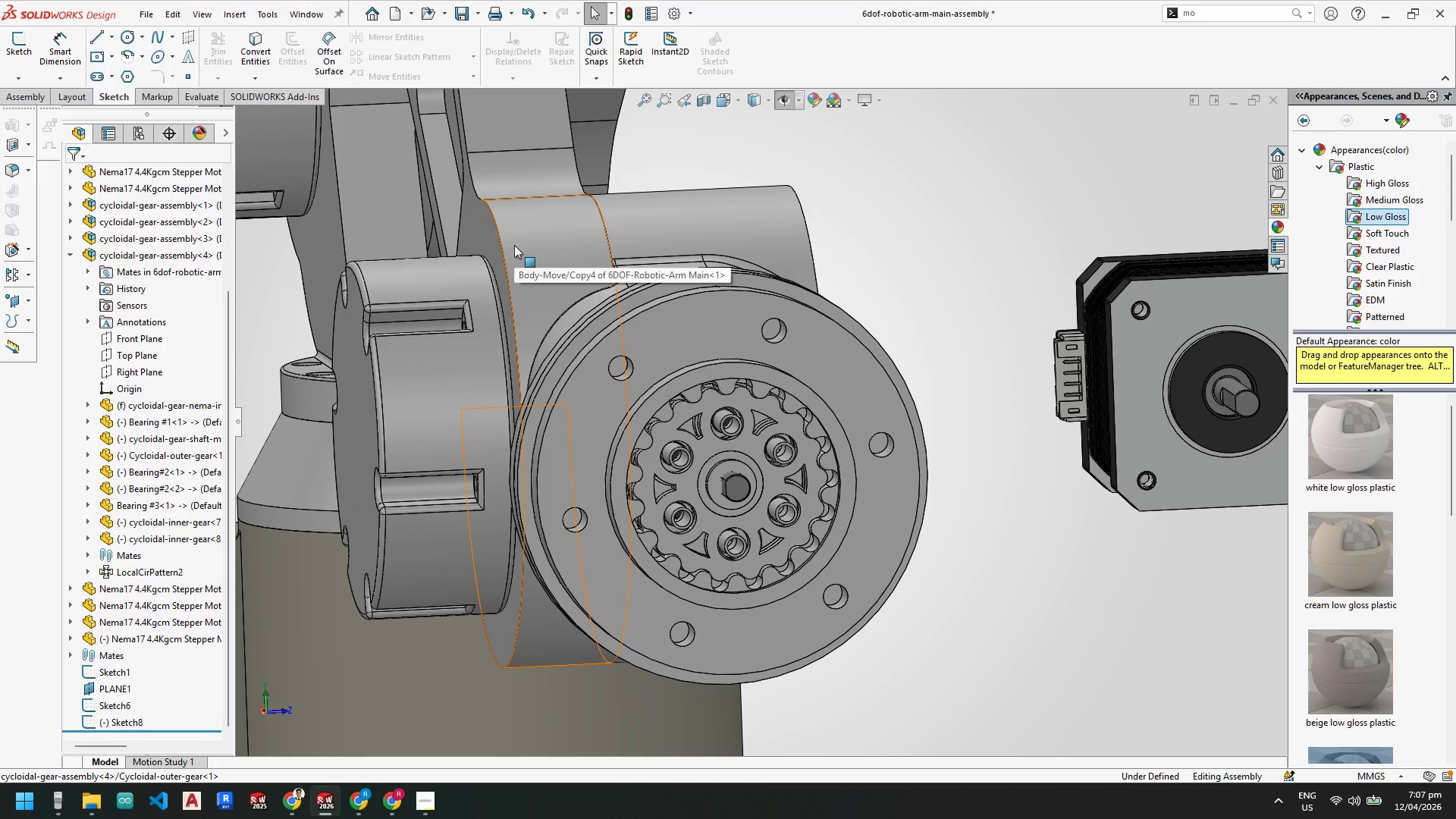 
scroll: coordinate [650, 361], scroll_direction: down, amount: 2.0
 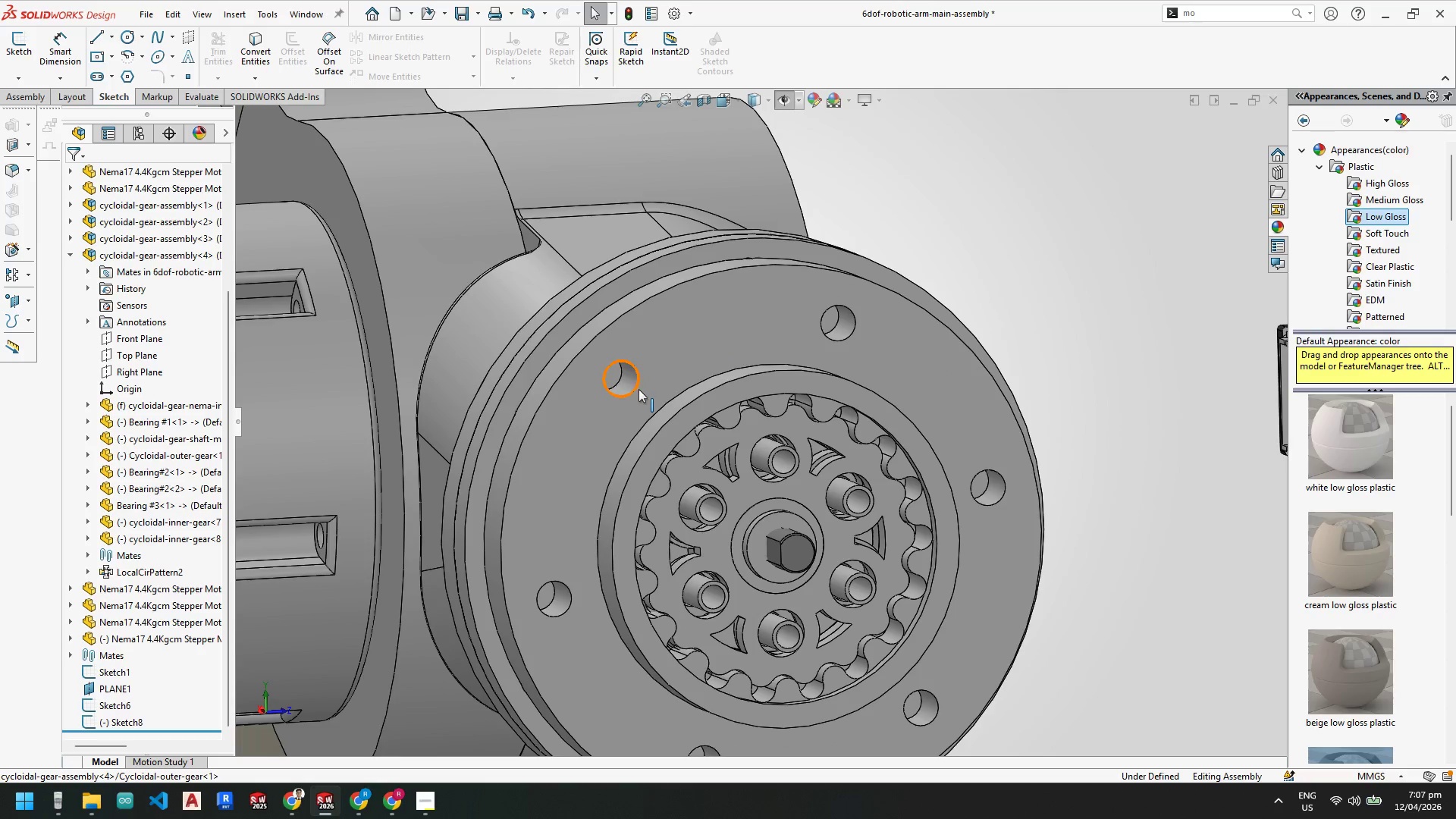 
scroll: coordinate [705, 390], scroll_direction: up, amount: 3.0
 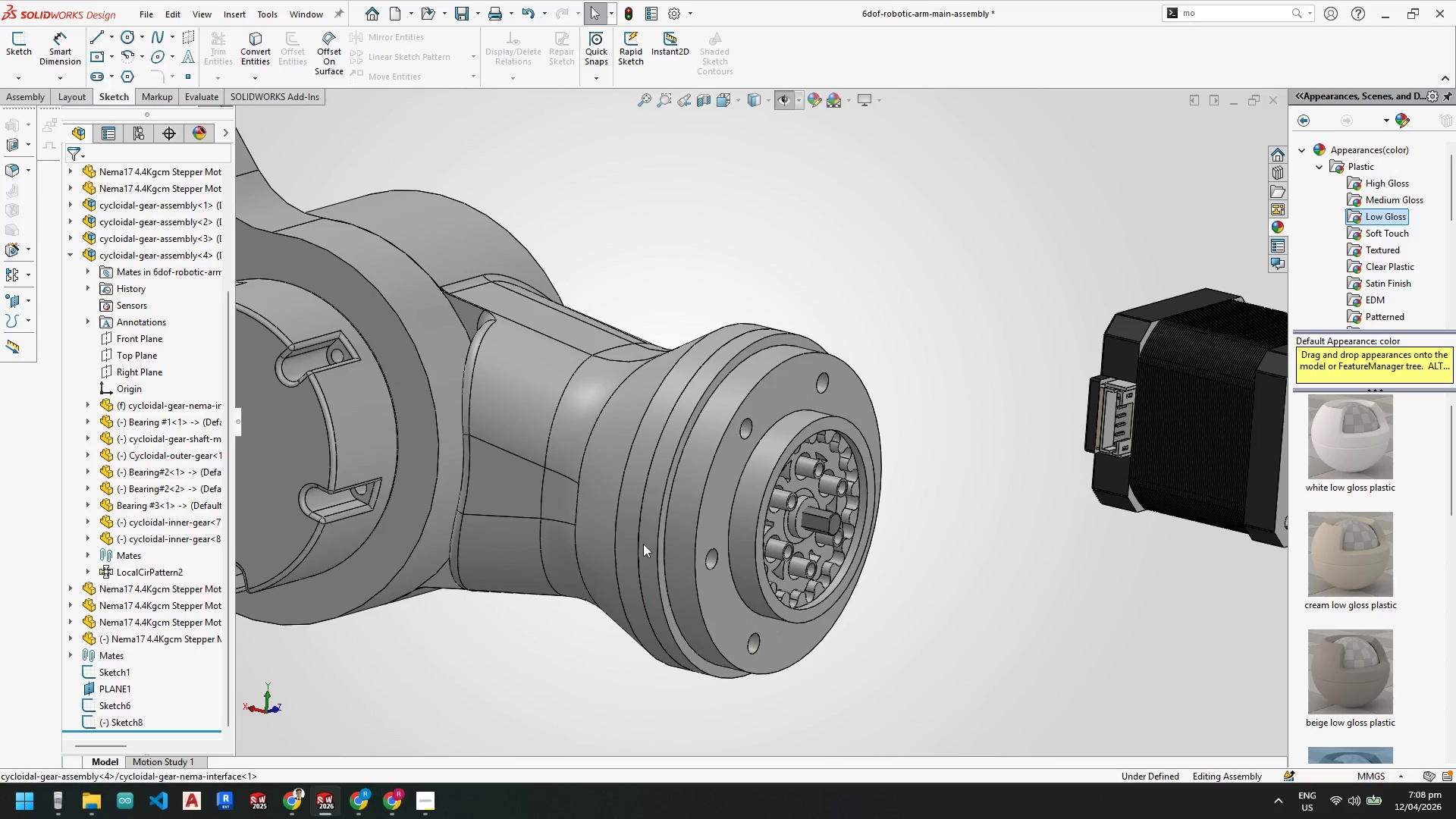 
right_click([733, 464])
 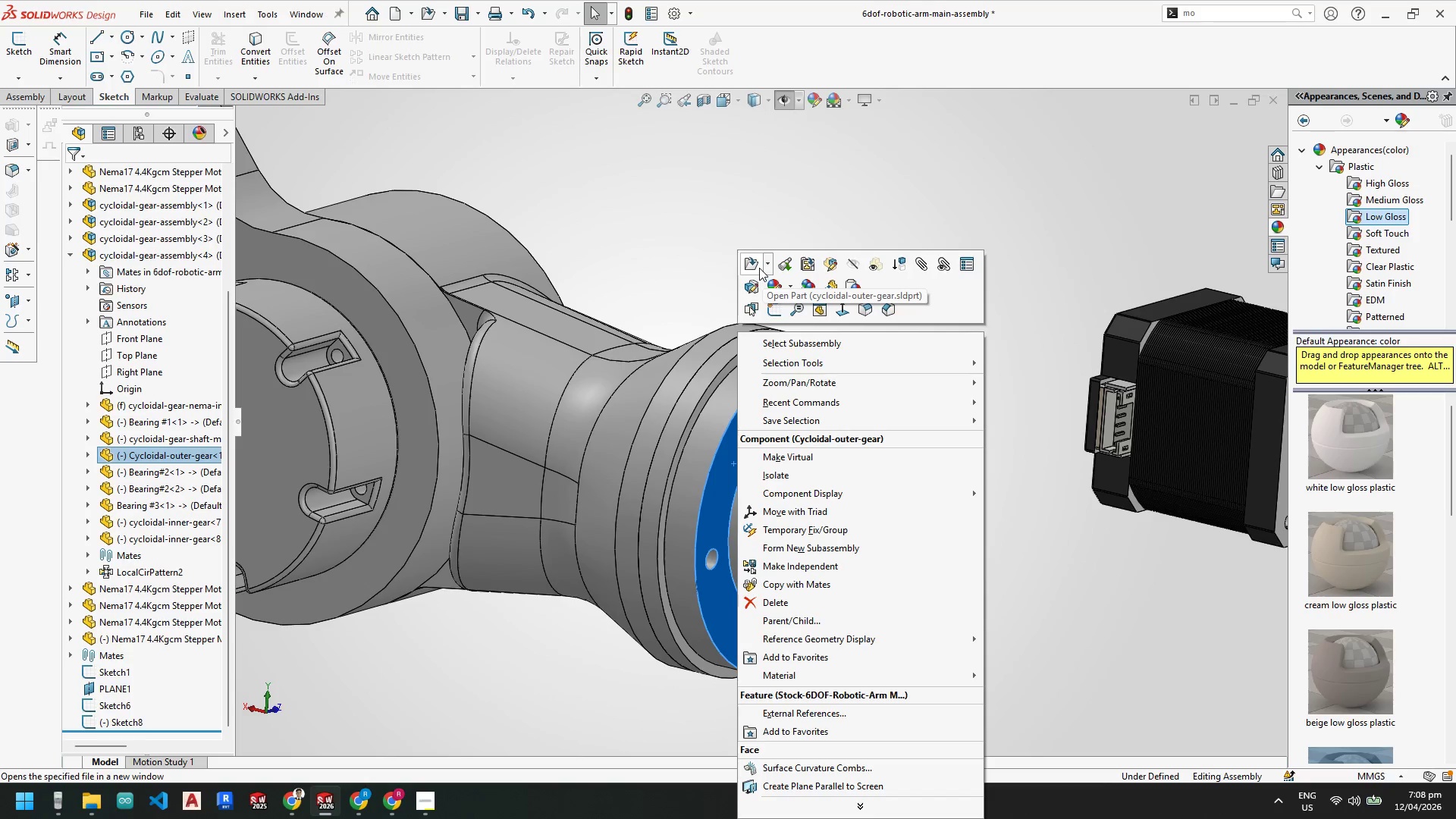 
left_click([754, 266])
 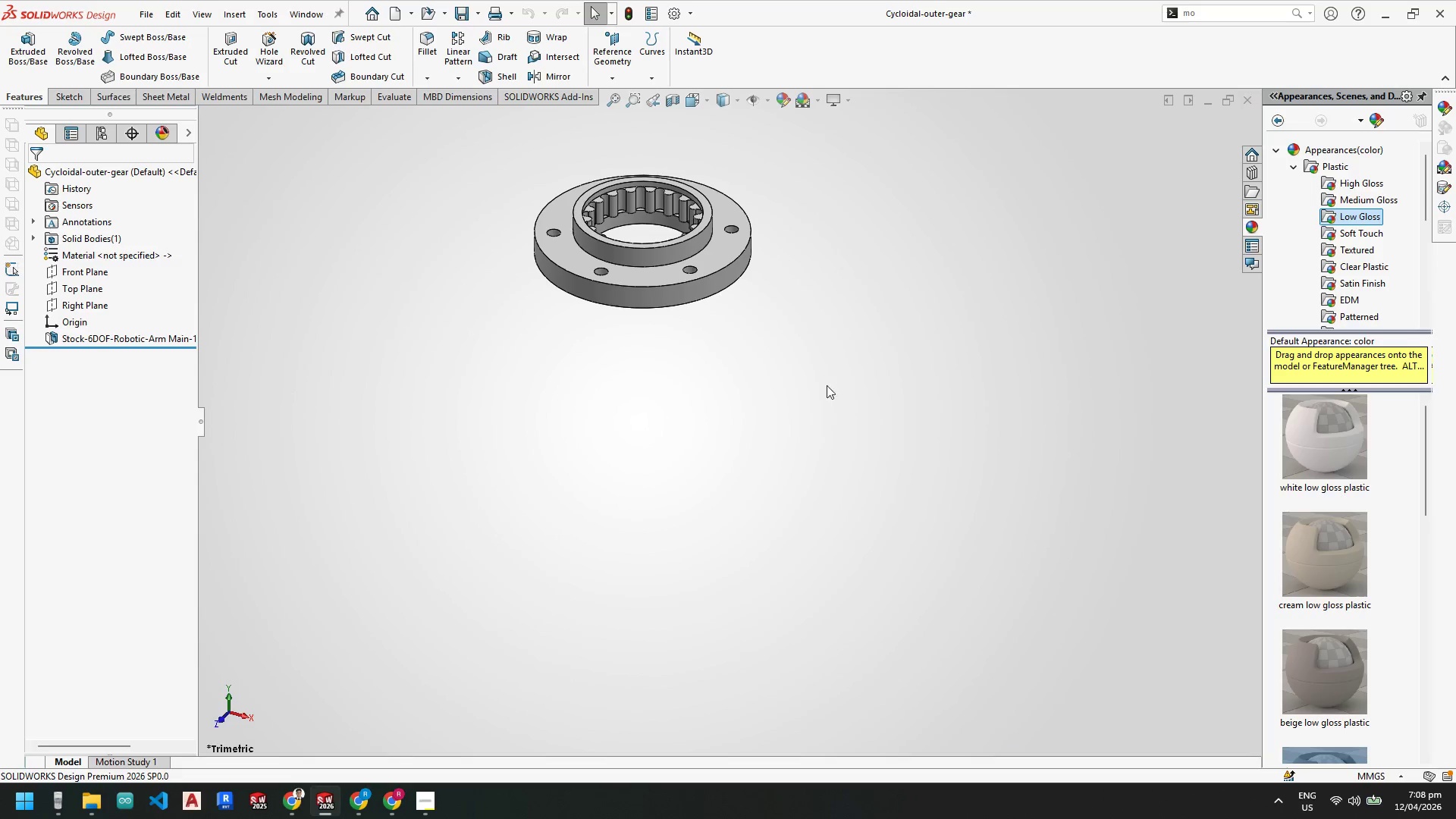 
scroll: coordinate [639, 234], scroll_direction: down, amount: 4.0
 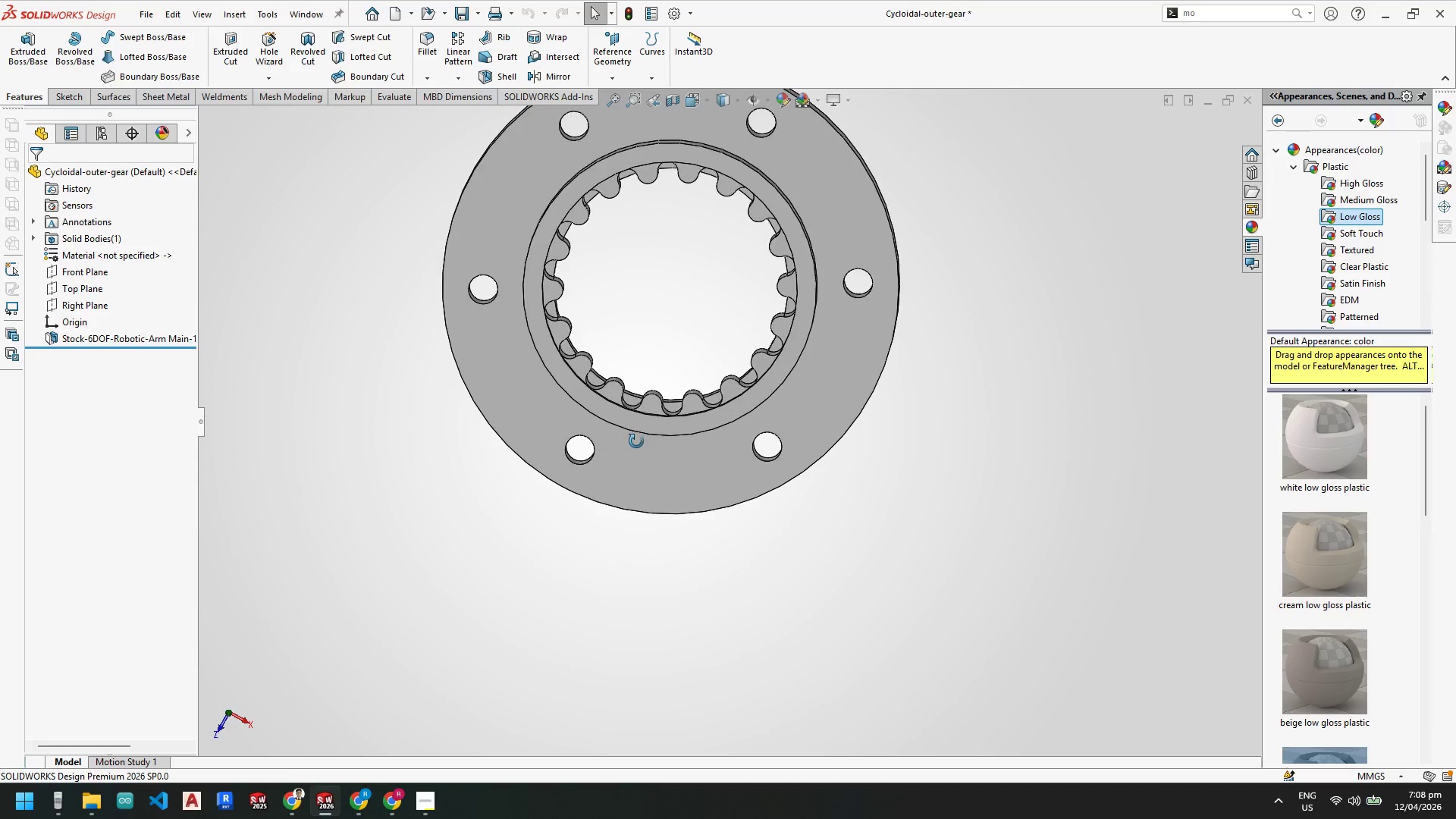 
scroll: coordinate [710, 337], scroll_direction: up, amount: 3.0
 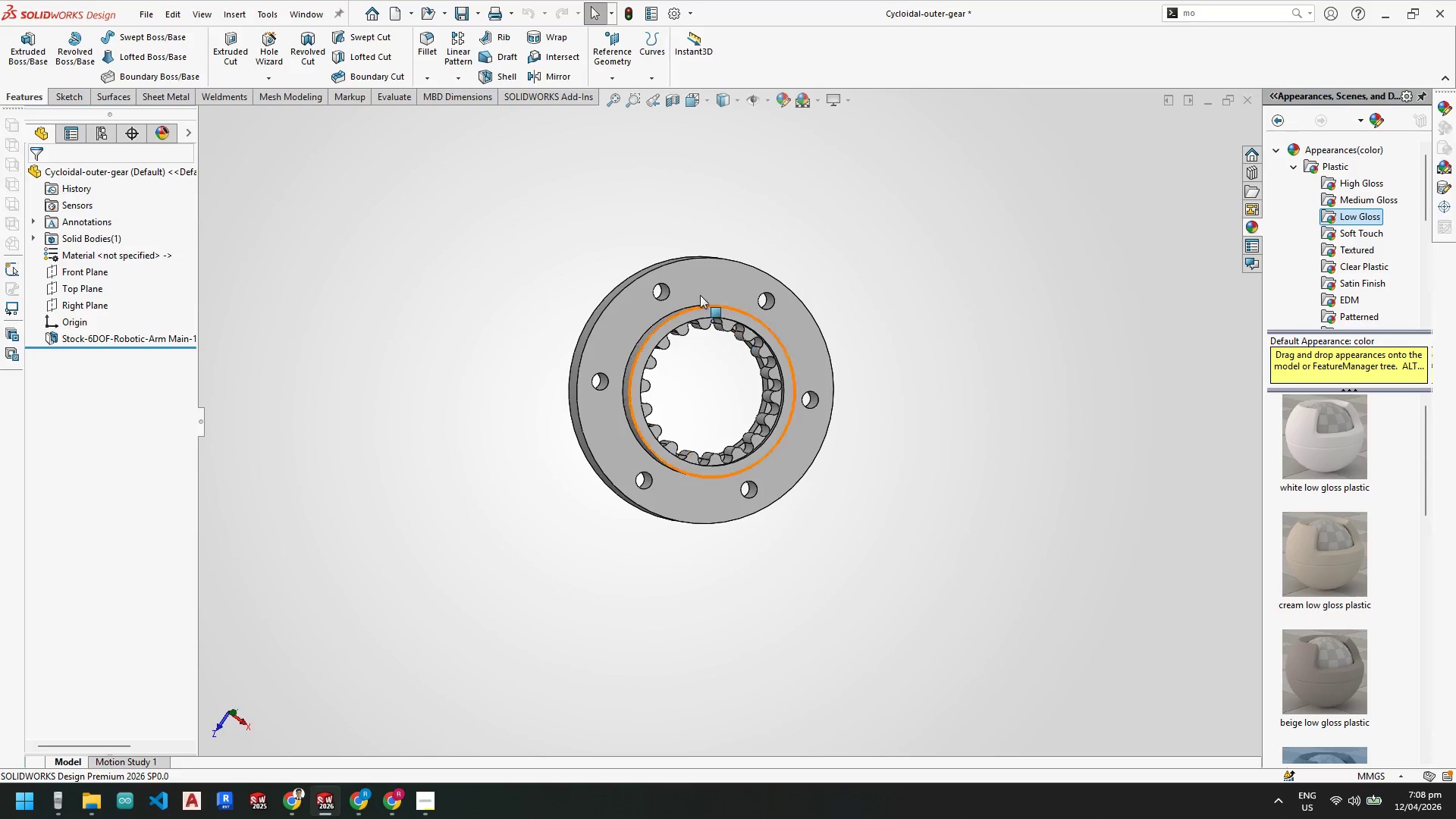 
right_click([717, 278])
 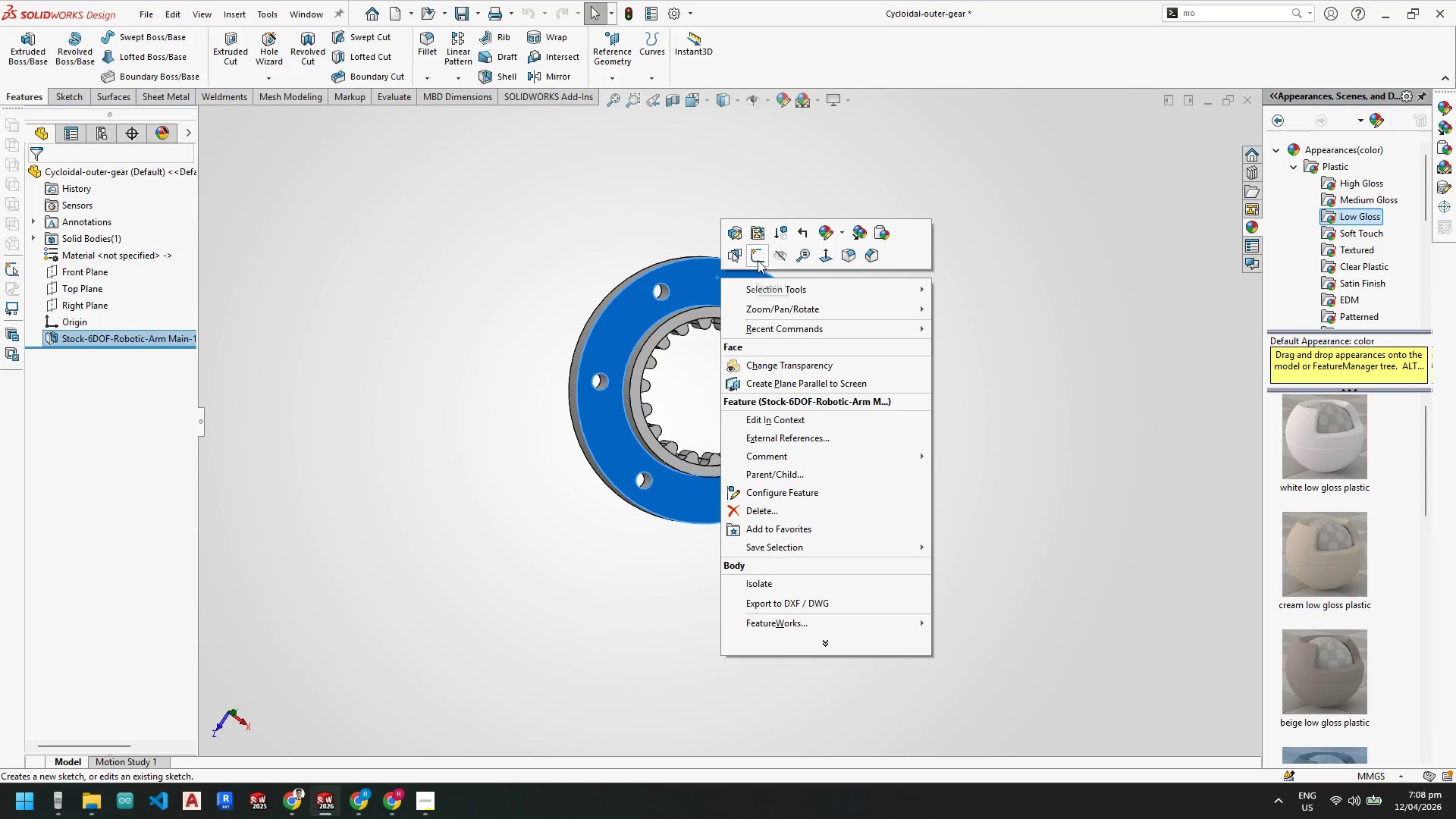 
left_click([757, 259])
 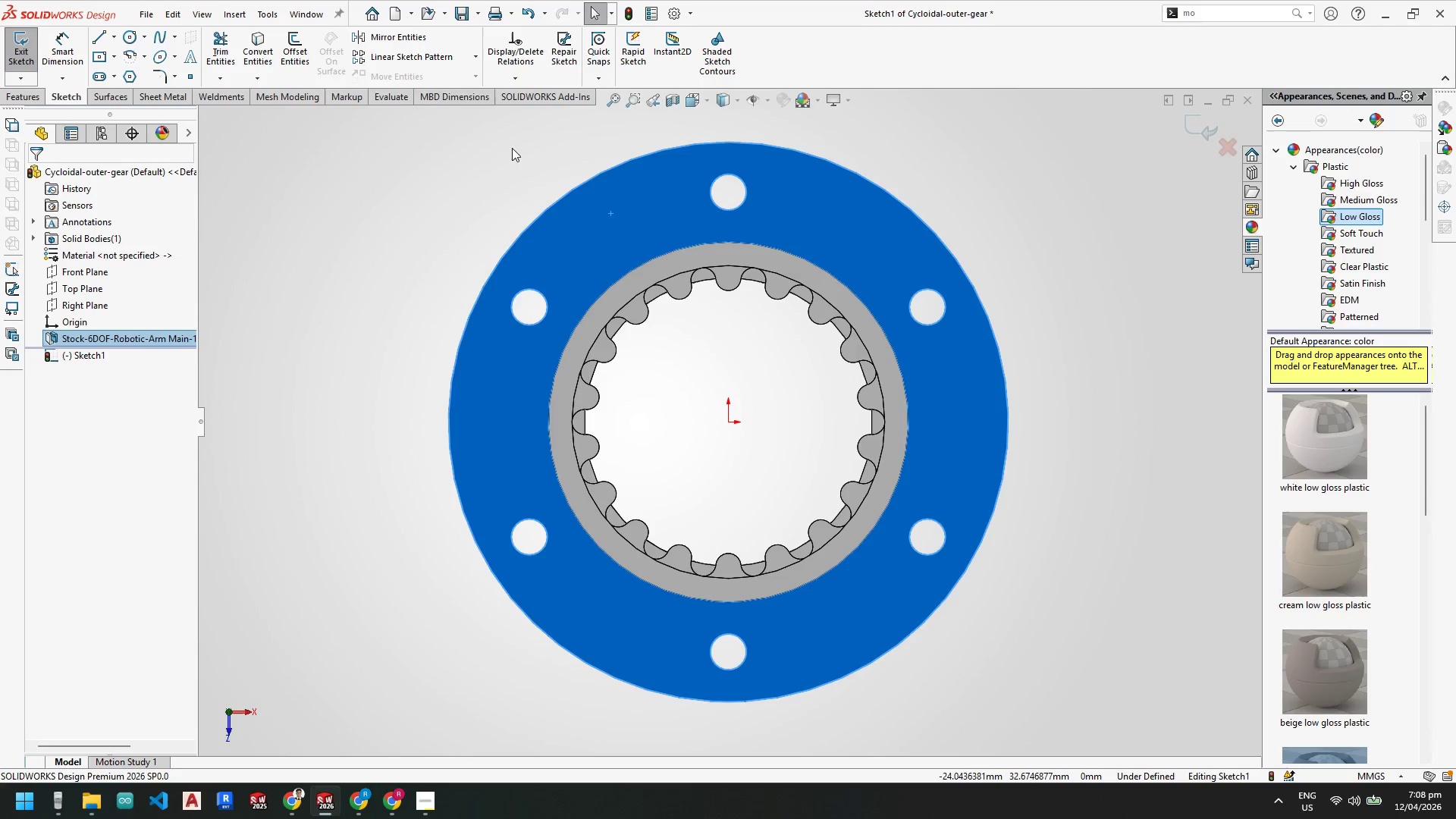 
key(Escape)
 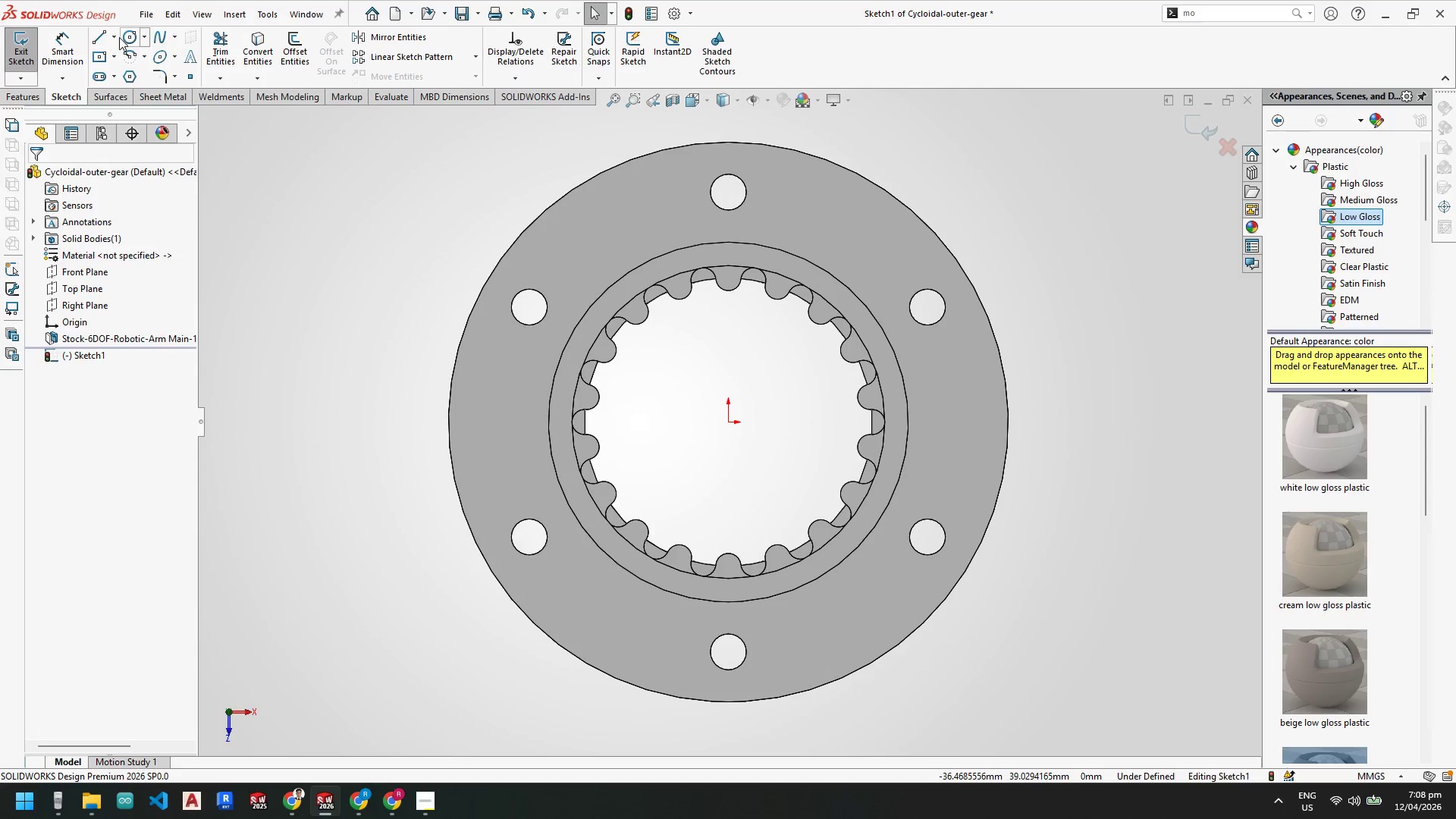 
left_click([115, 36])
 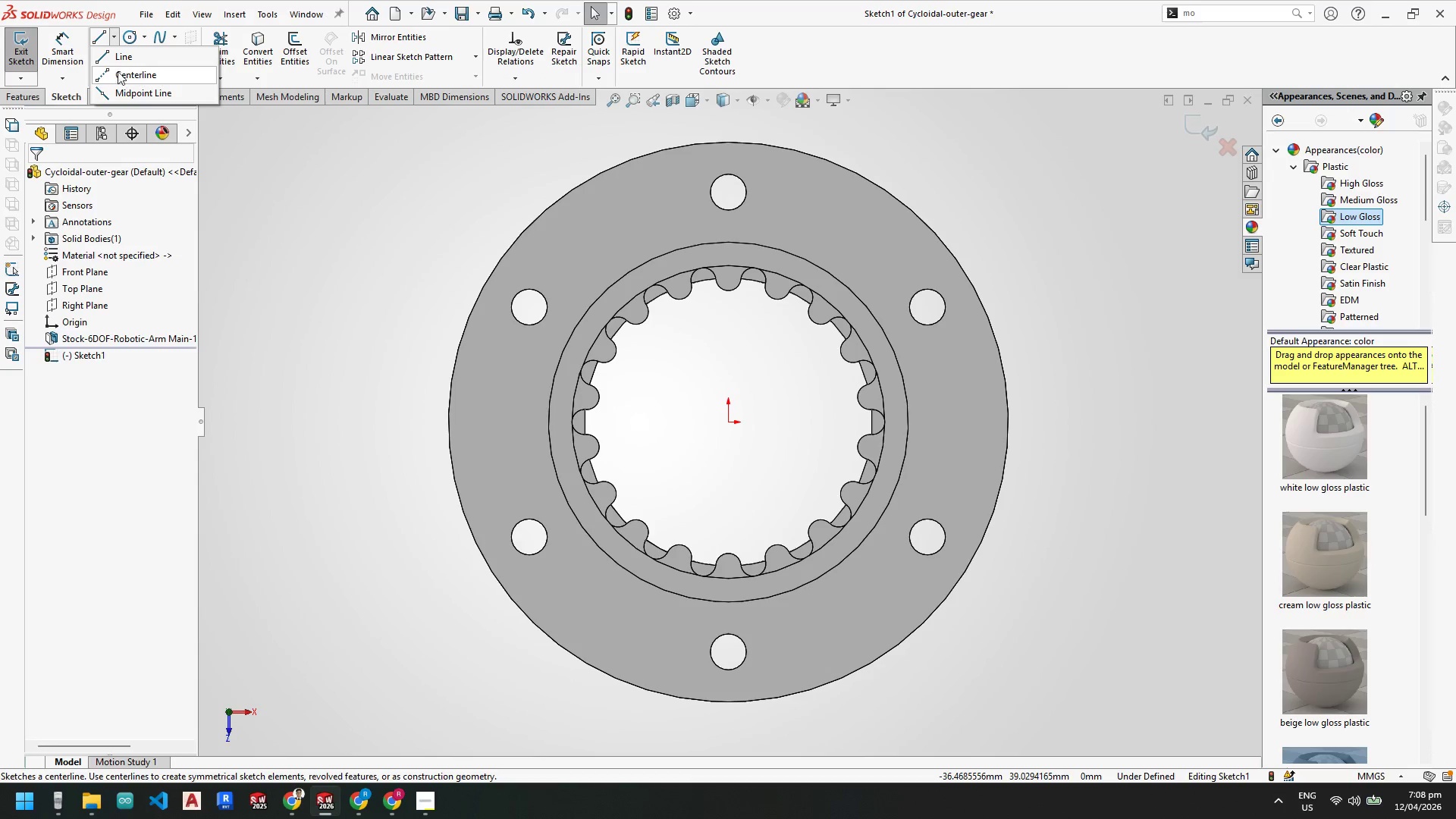 
left_click([118, 74])
 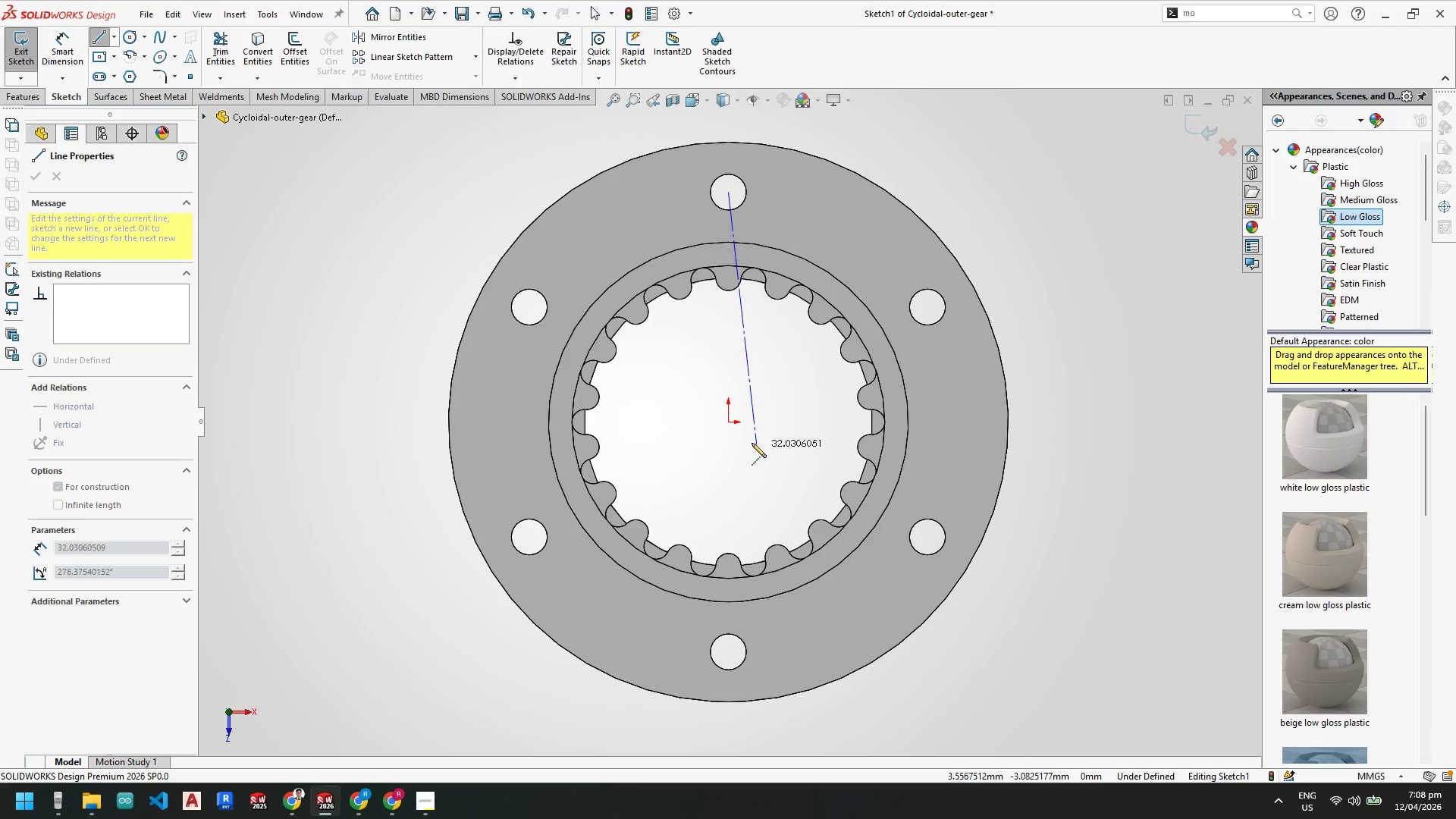 
left_click_drag(start_coordinate=[726, 423], to_coordinate=[732, 416])
 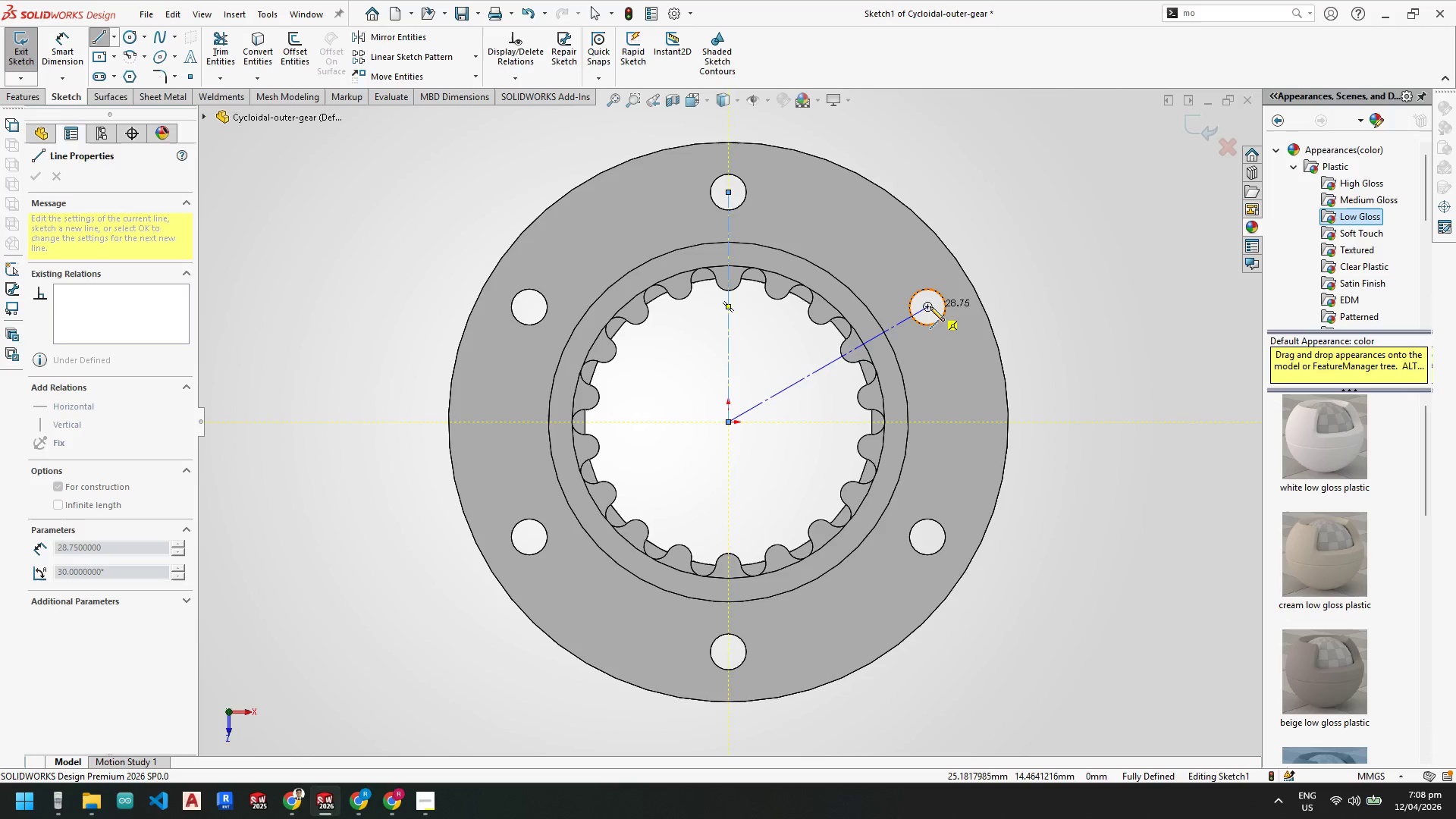 
left_click([927, 306])
 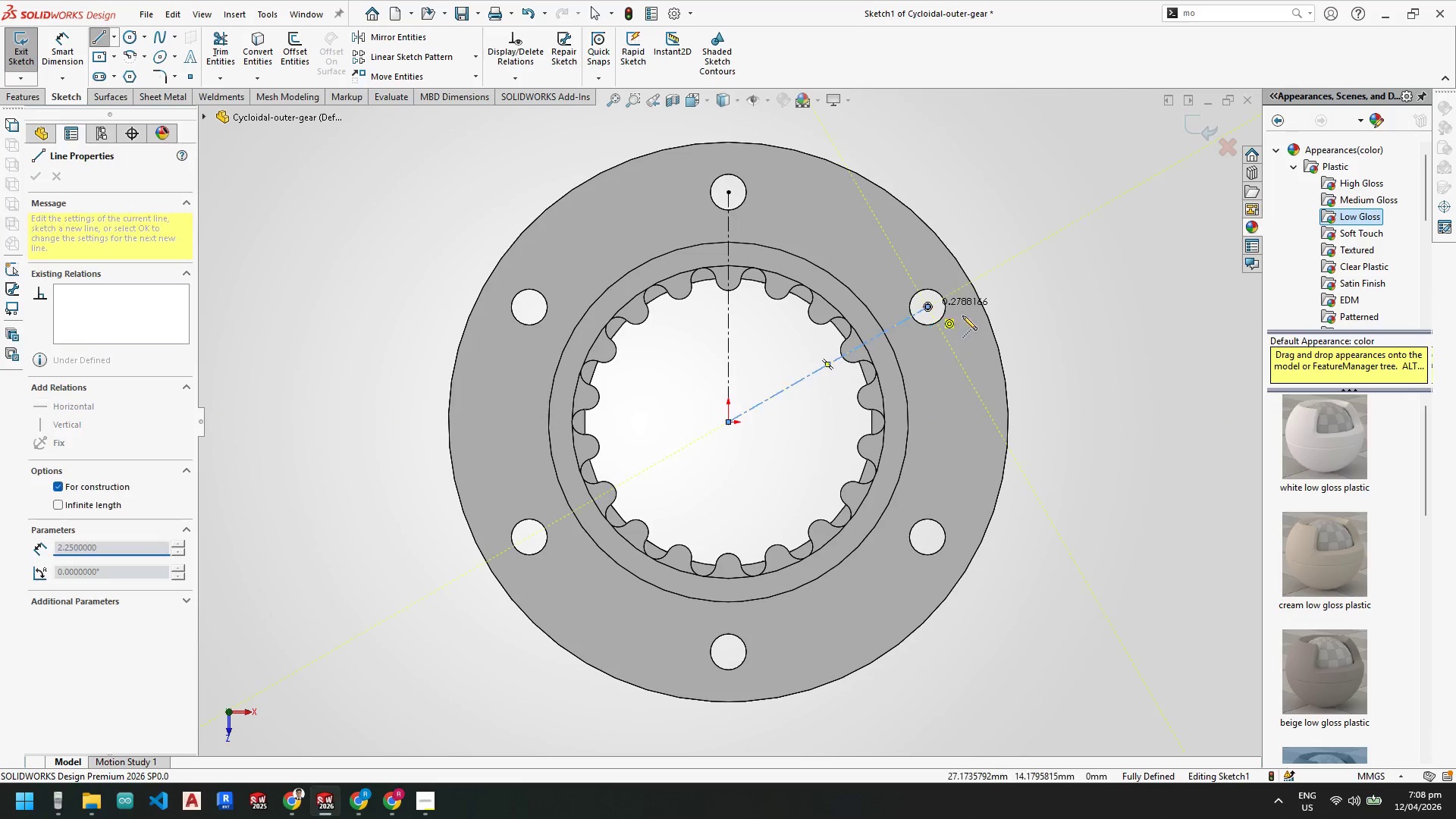 
key(Escape)
 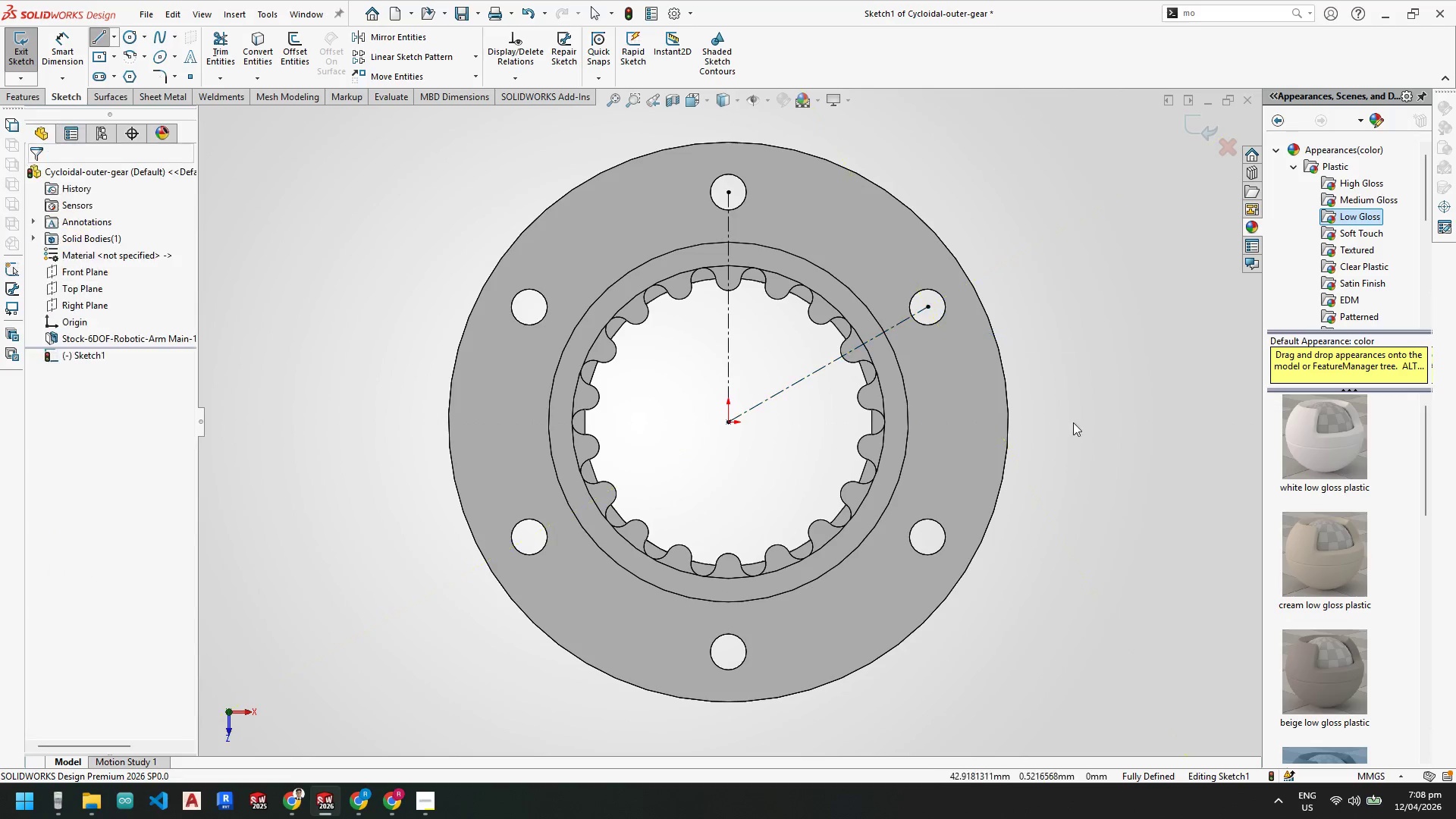 
key(Escape)
 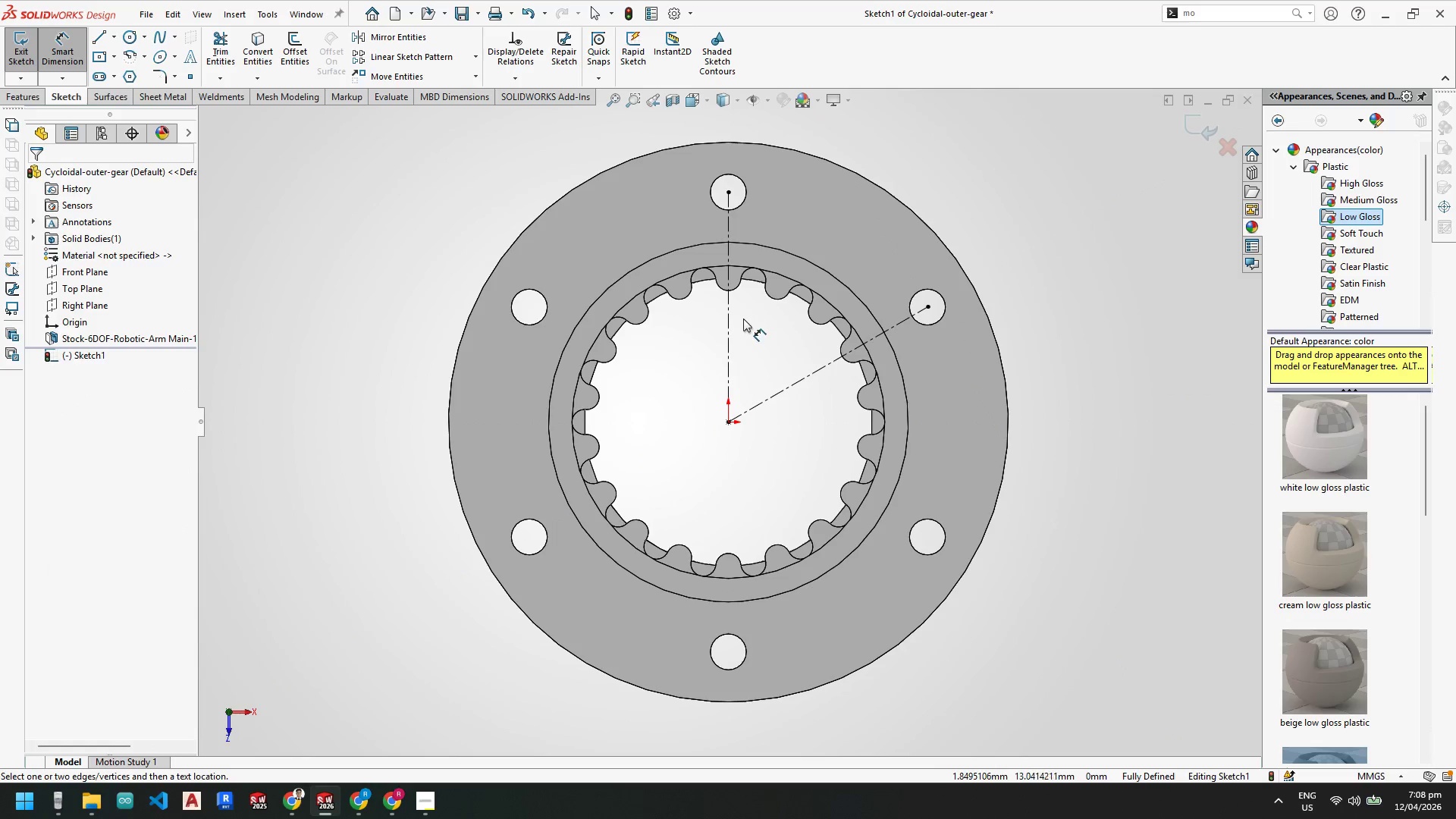 
left_click([731, 323])
 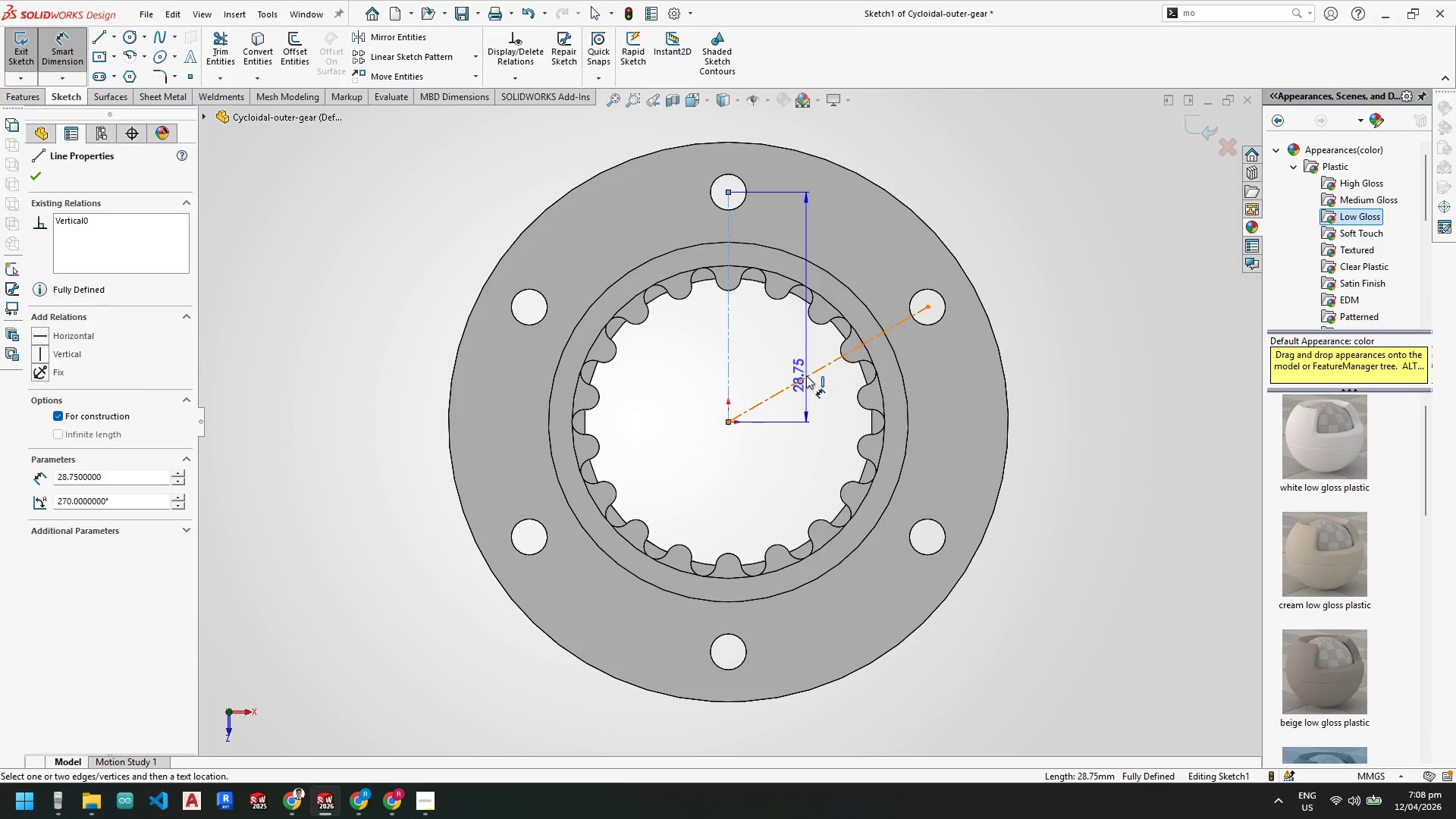 
left_click([806, 373])
 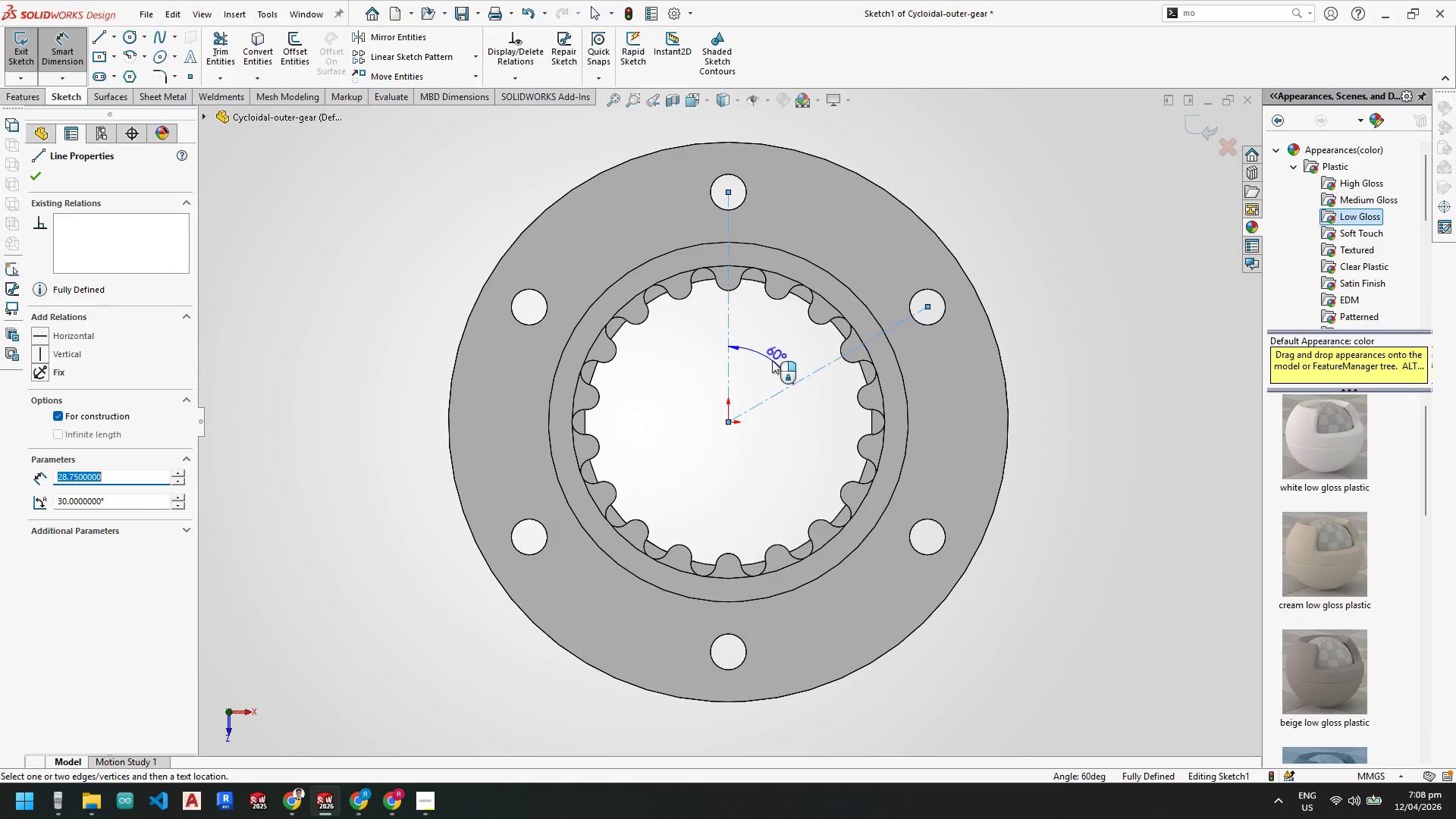 
left_click([767, 359])
 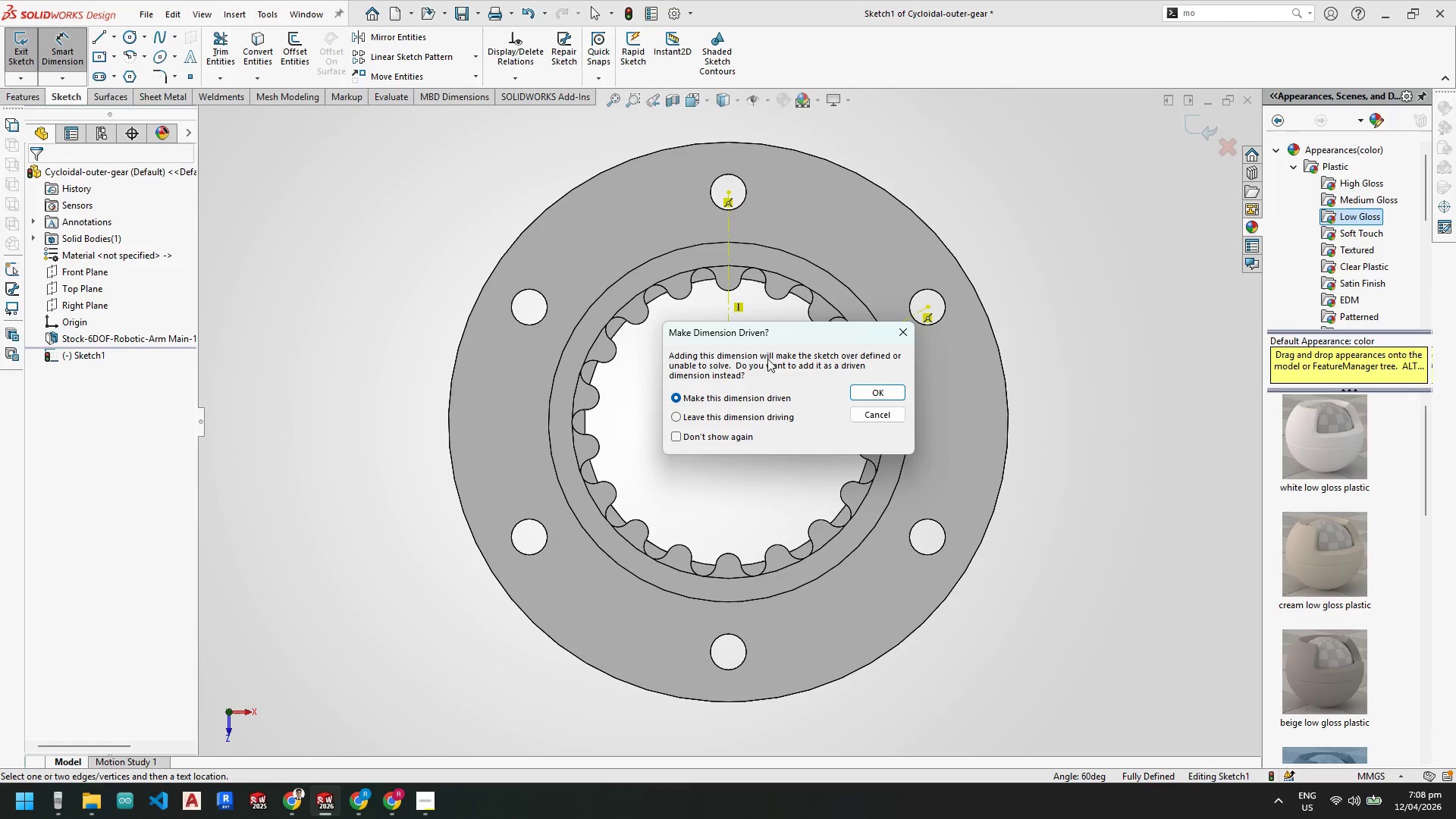 
key(Escape)
 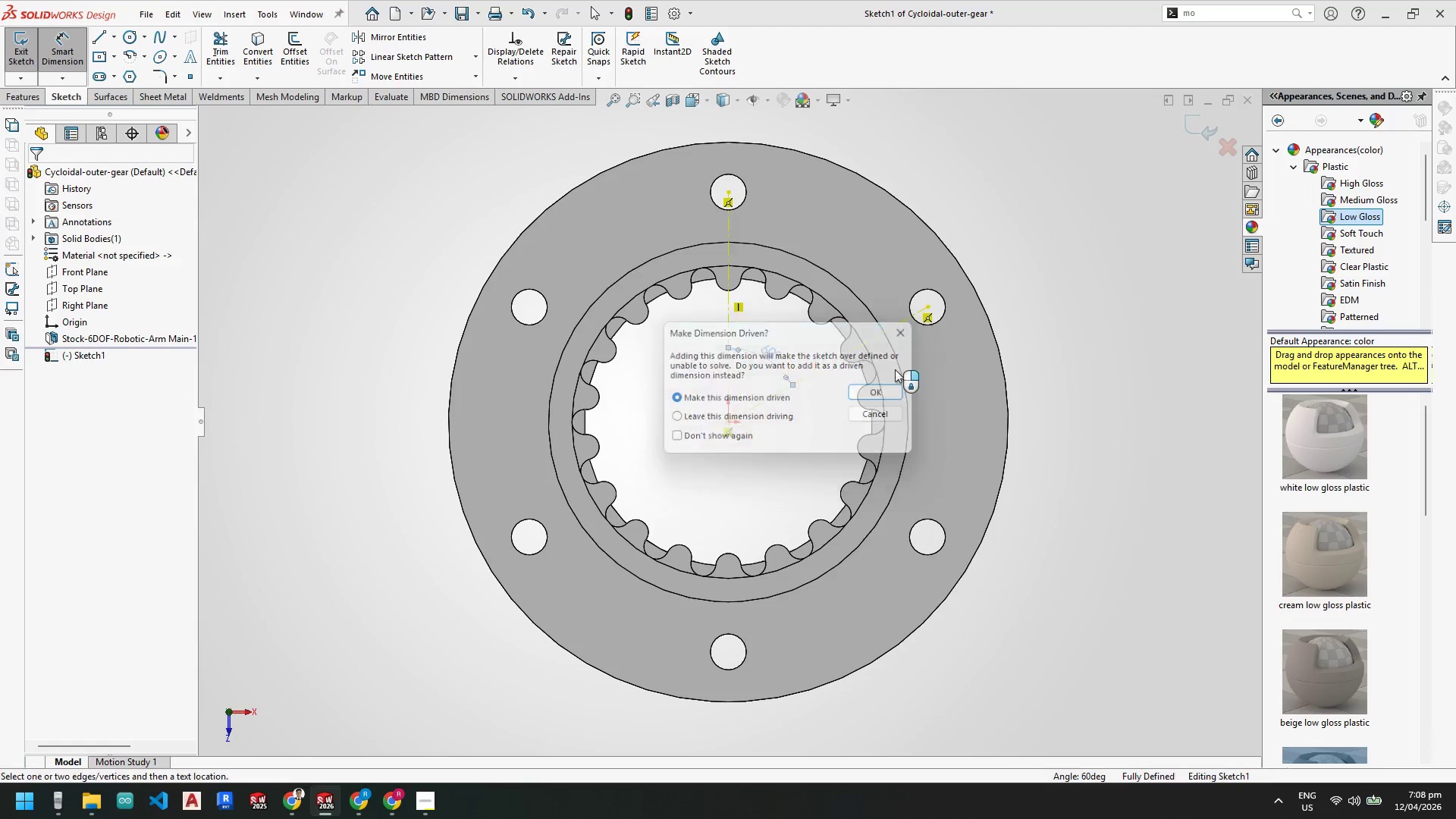 
key(Escape)
 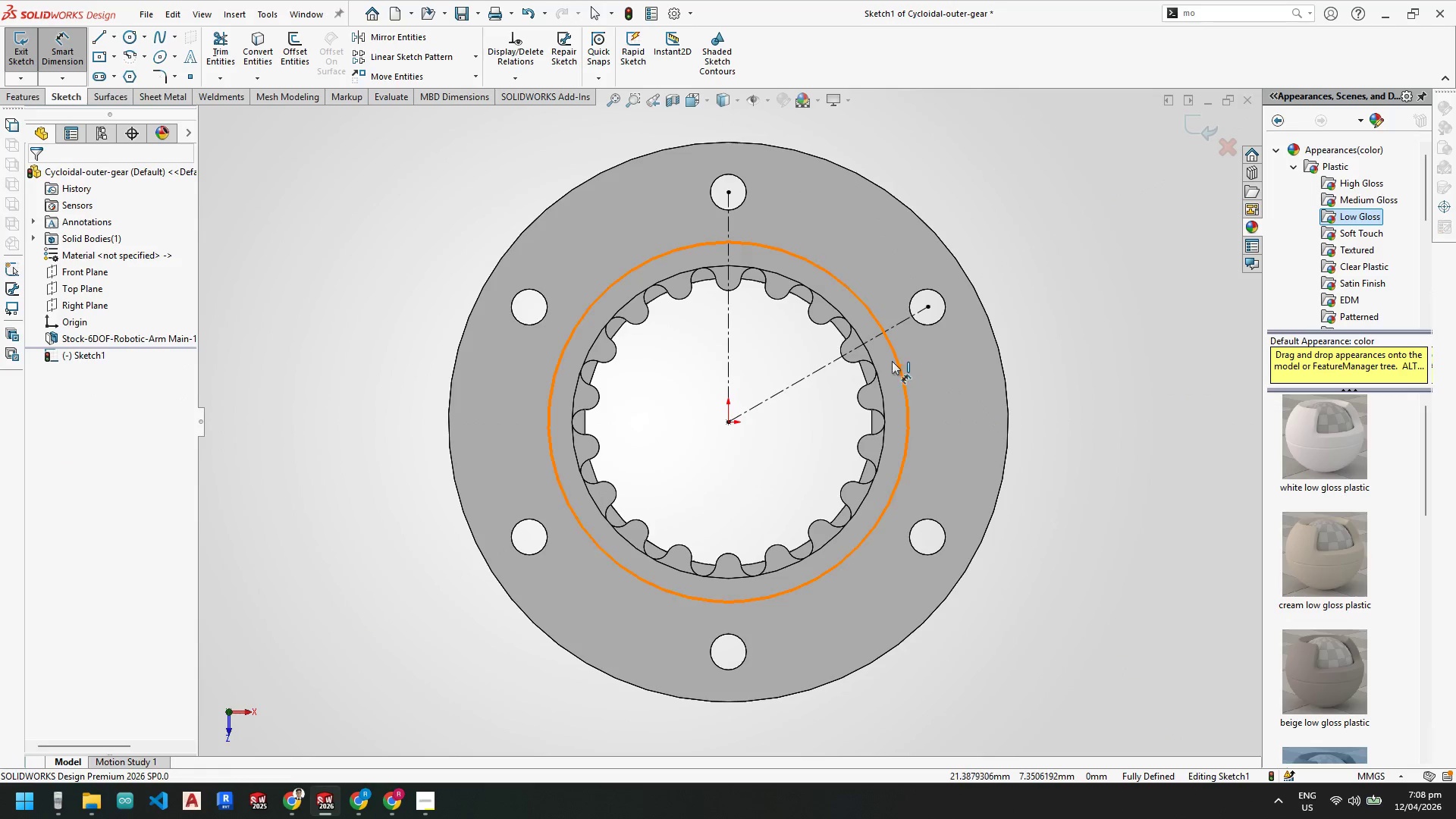 
key(Escape)
 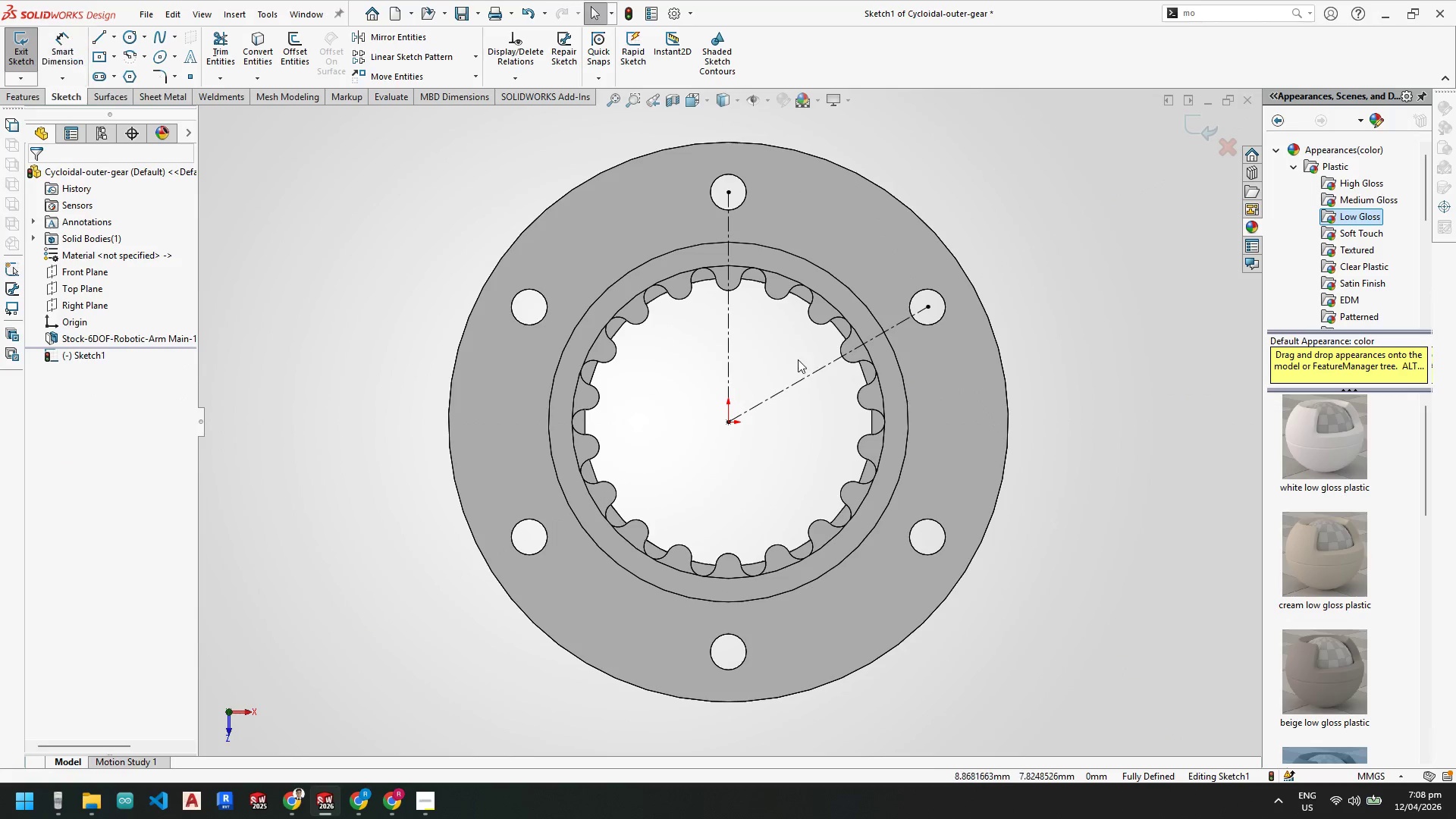 
key(Escape)
 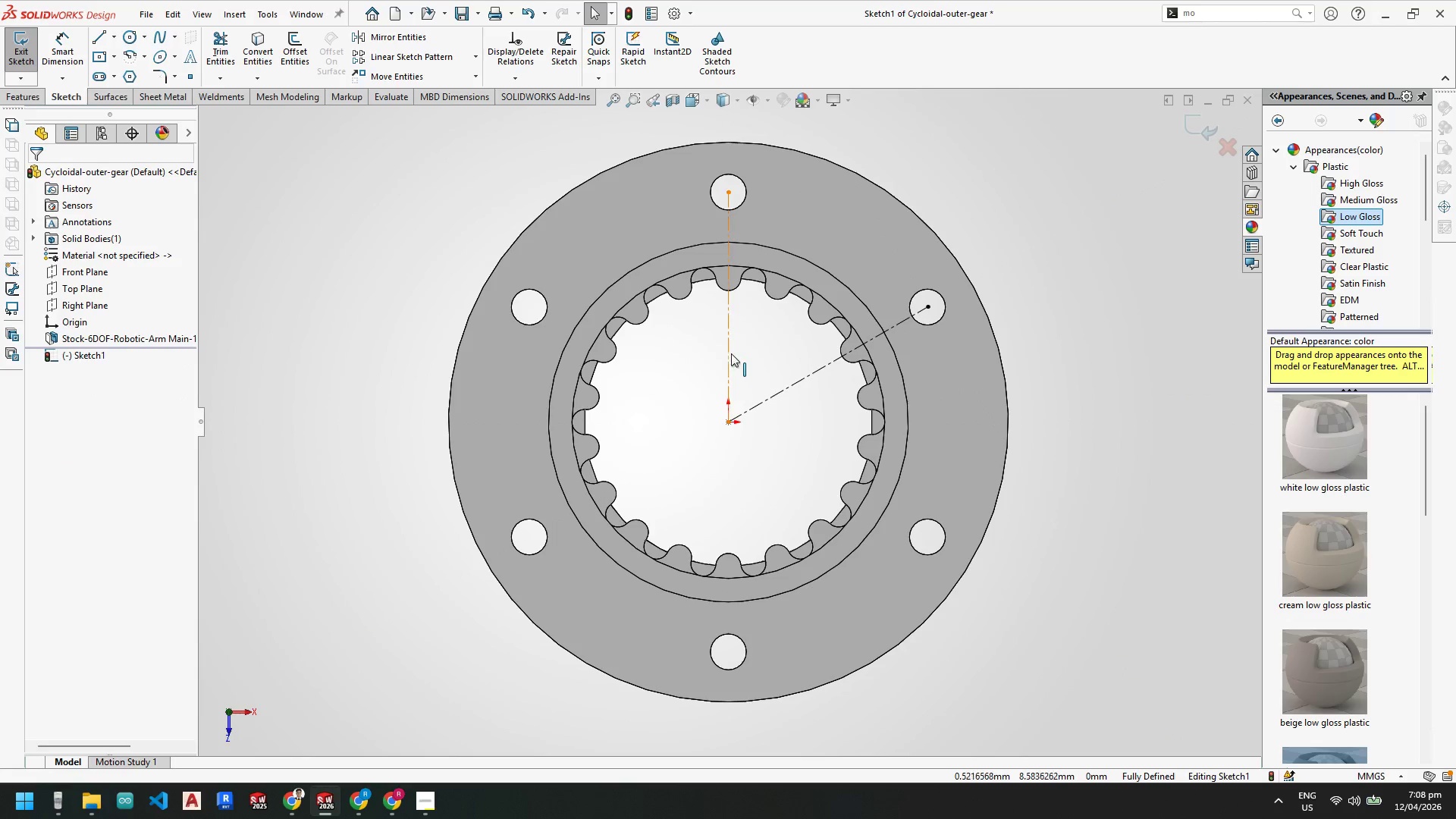 
left_click([726, 352])
 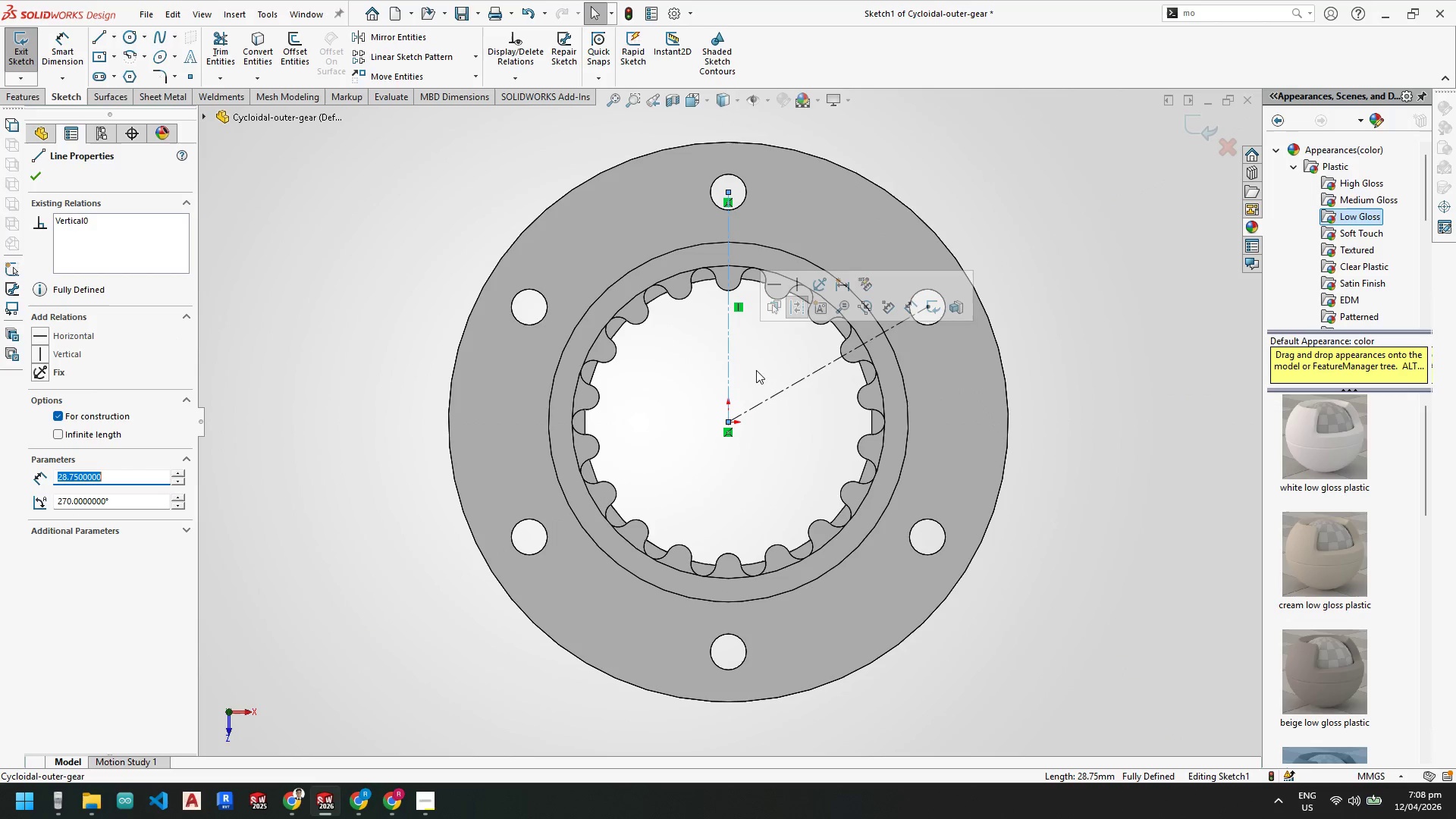 
key(Delete)
 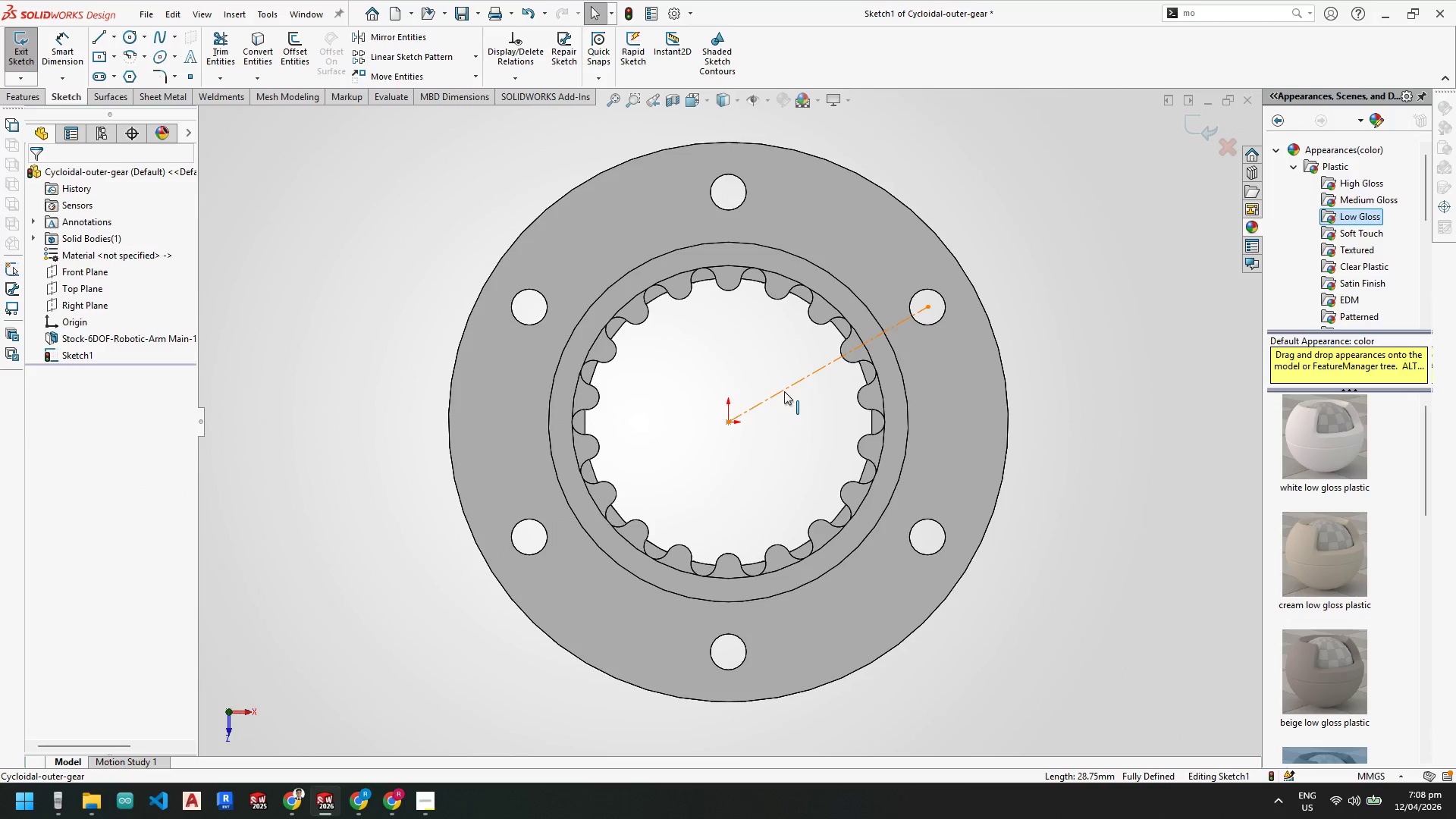 
left_click([784, 388])
 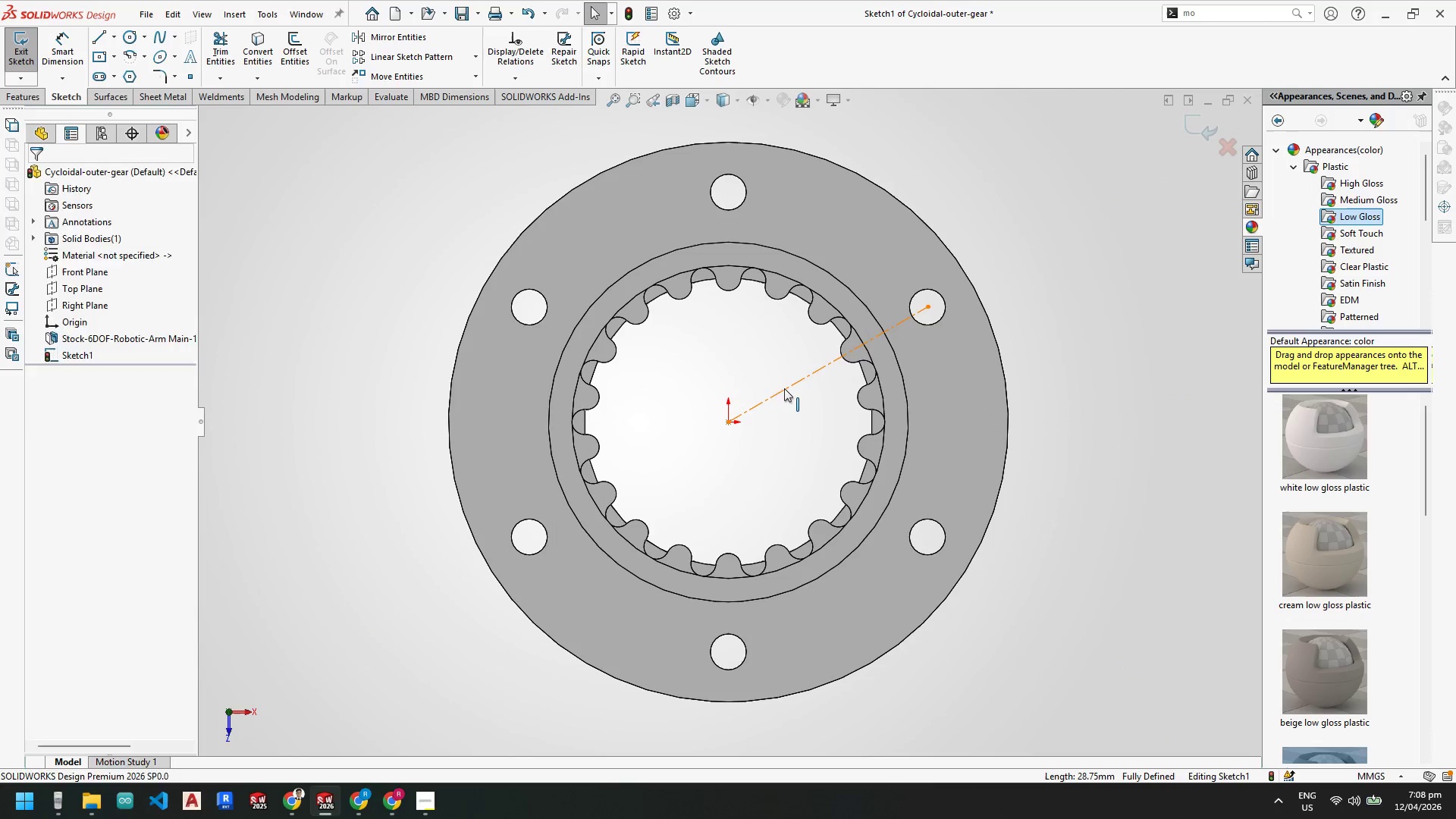 
key(Delete)
 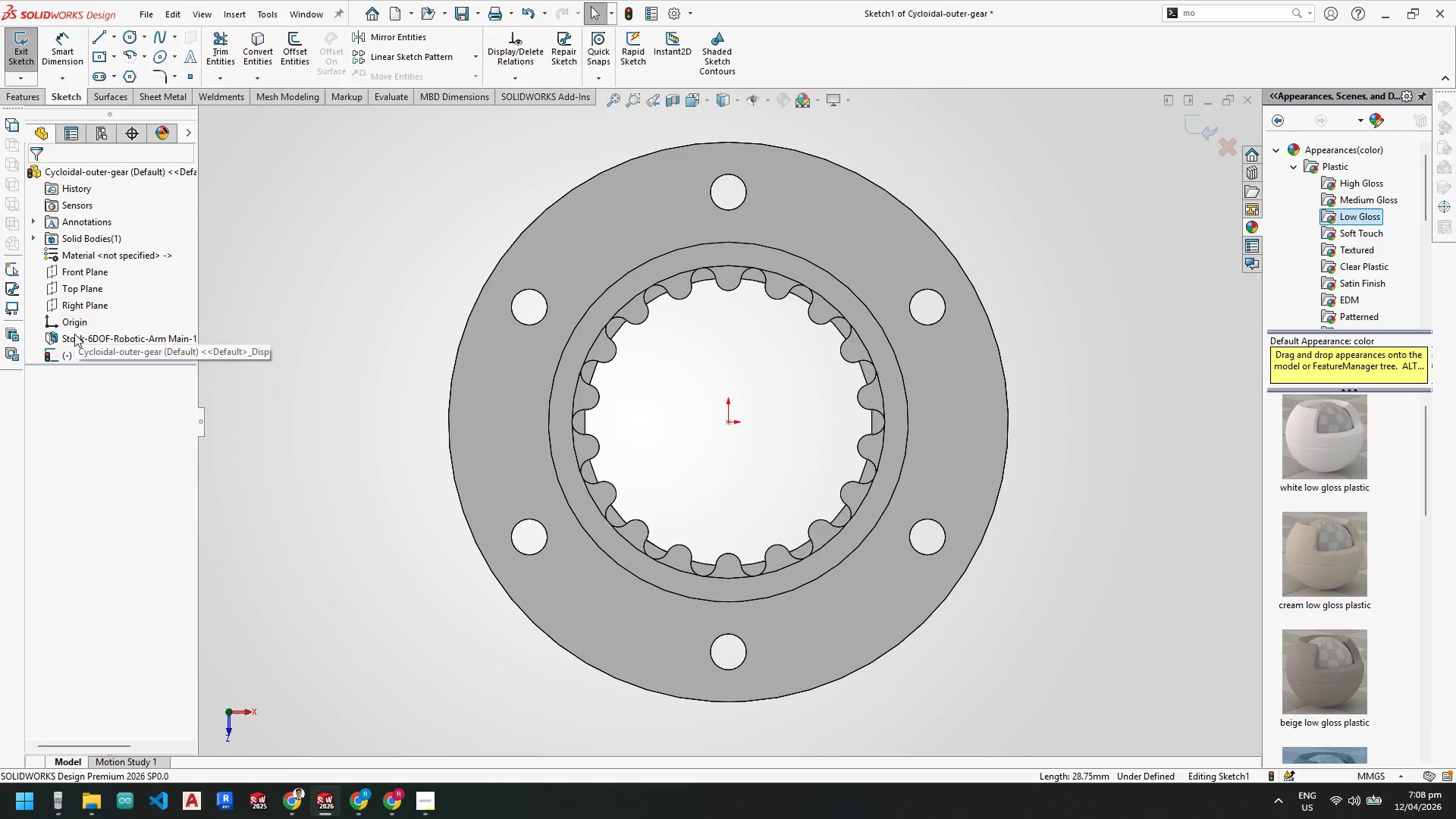 
left_click([10, 58])
 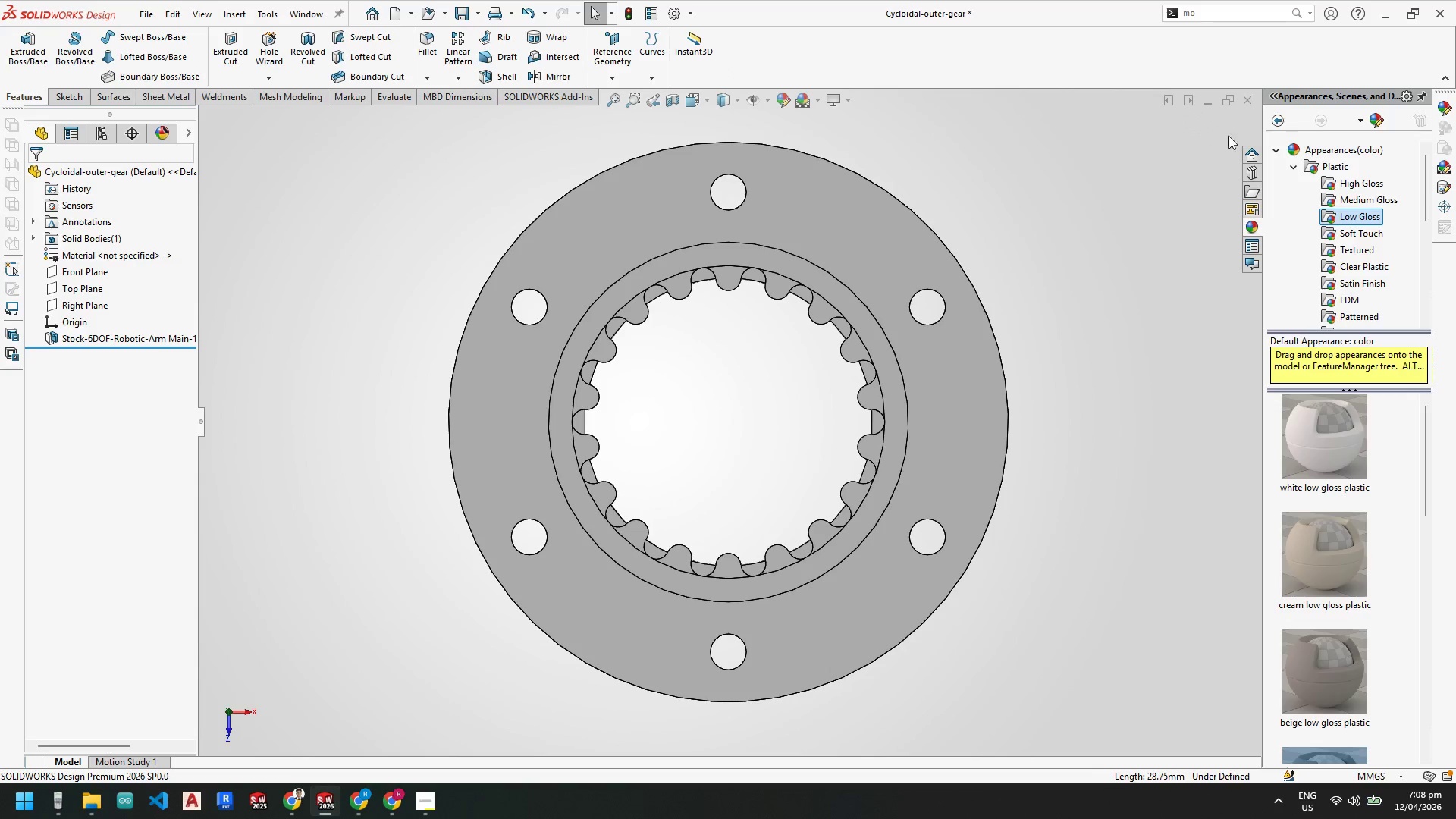 
left_click([1246, 107])
 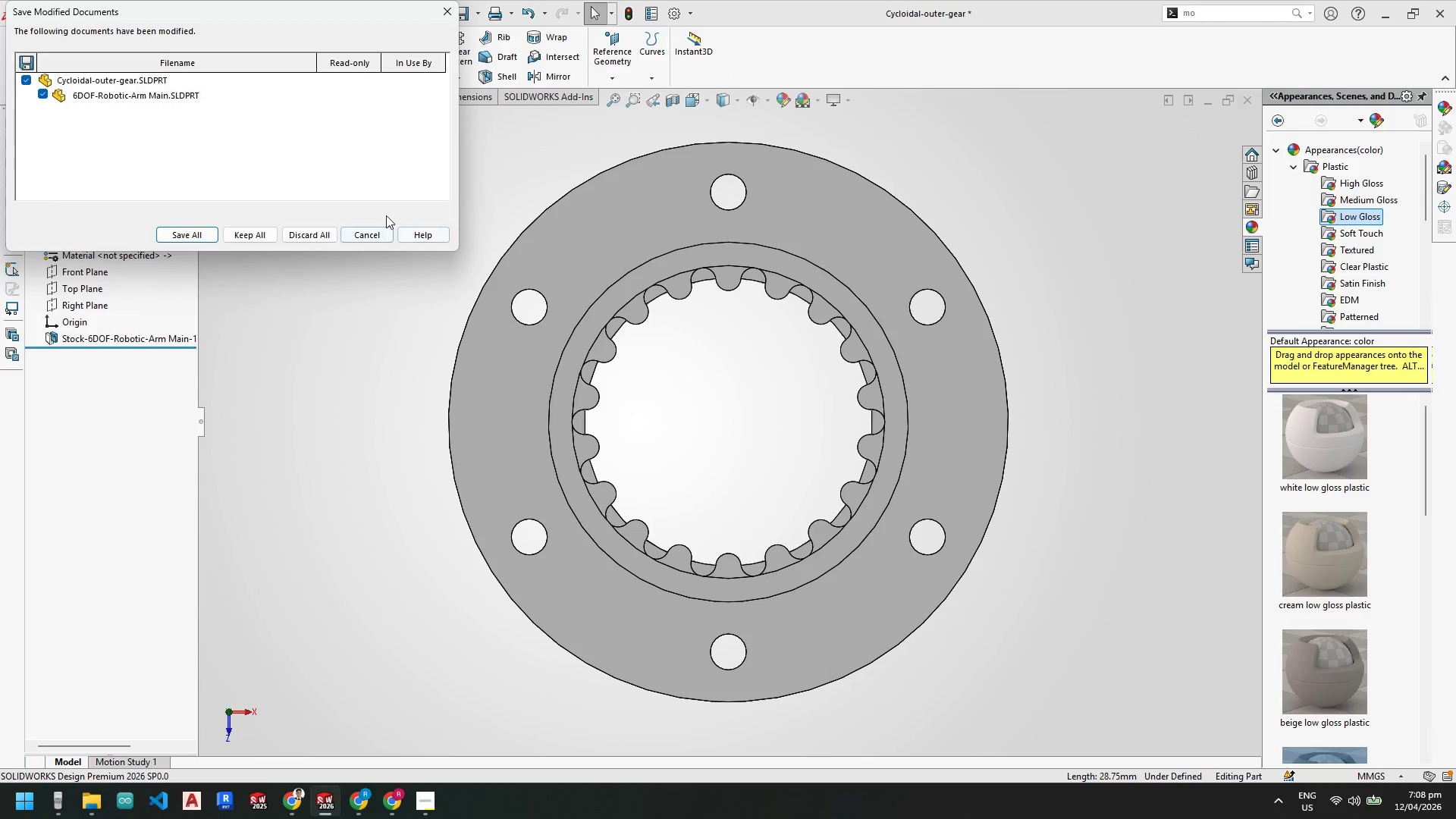 
key(Escape)
 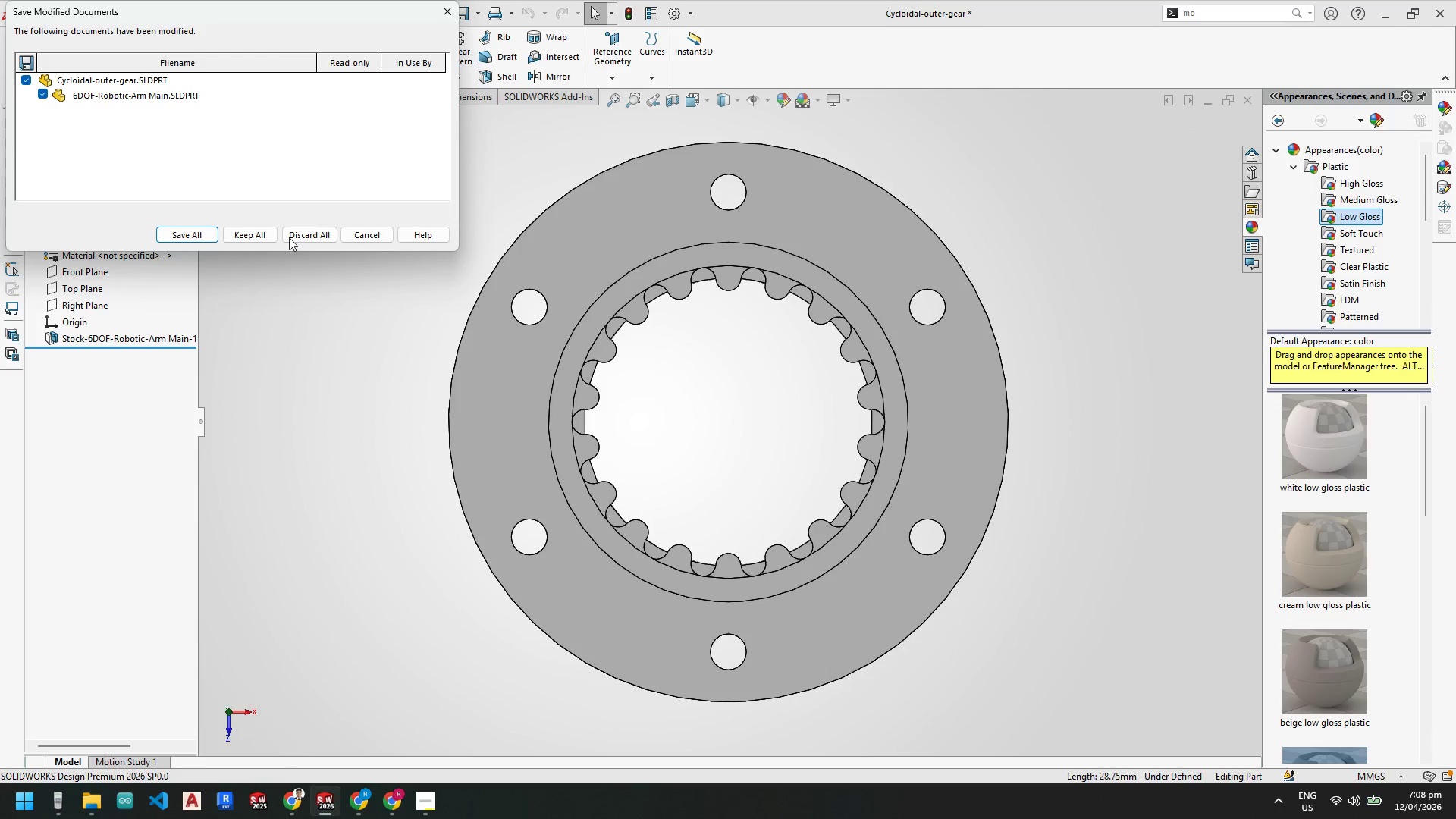 
left_click([317, 237])
 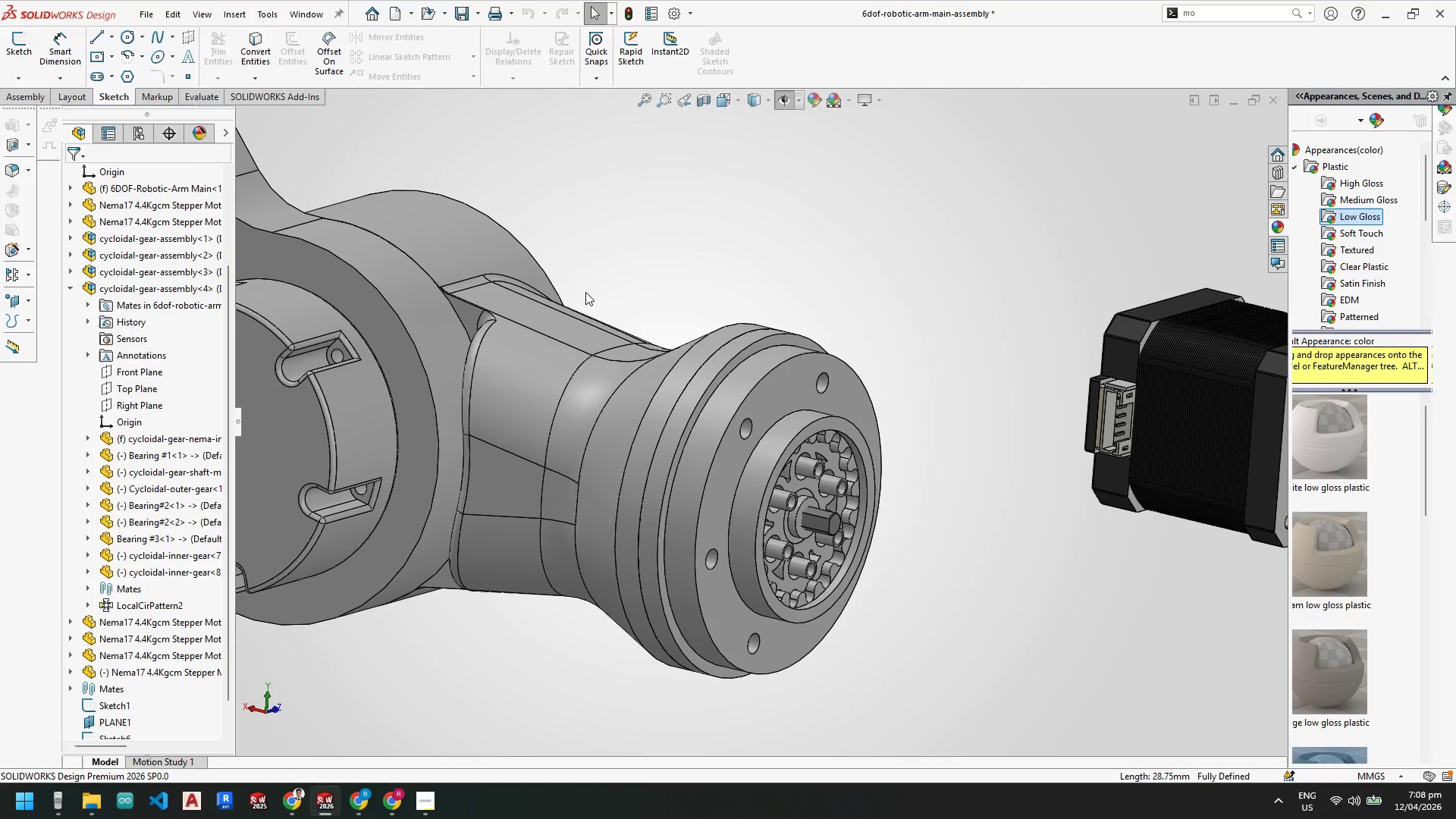 
scroll: coordinate [784, 425], scroll_direction: none, amount: 0.0
 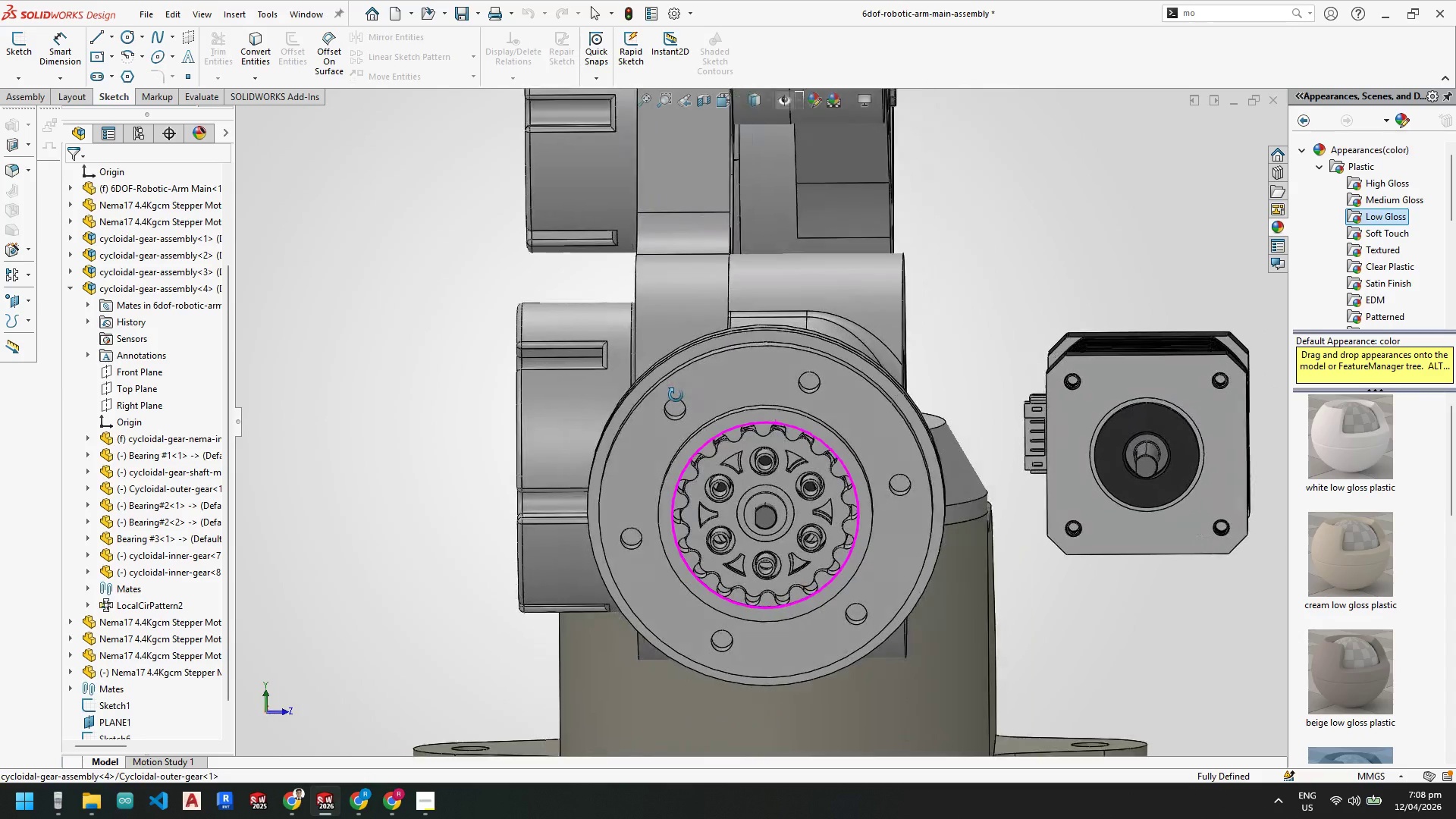 
scroll: coordinate [783, 418], scroll_direction: up, amount: 1.0
 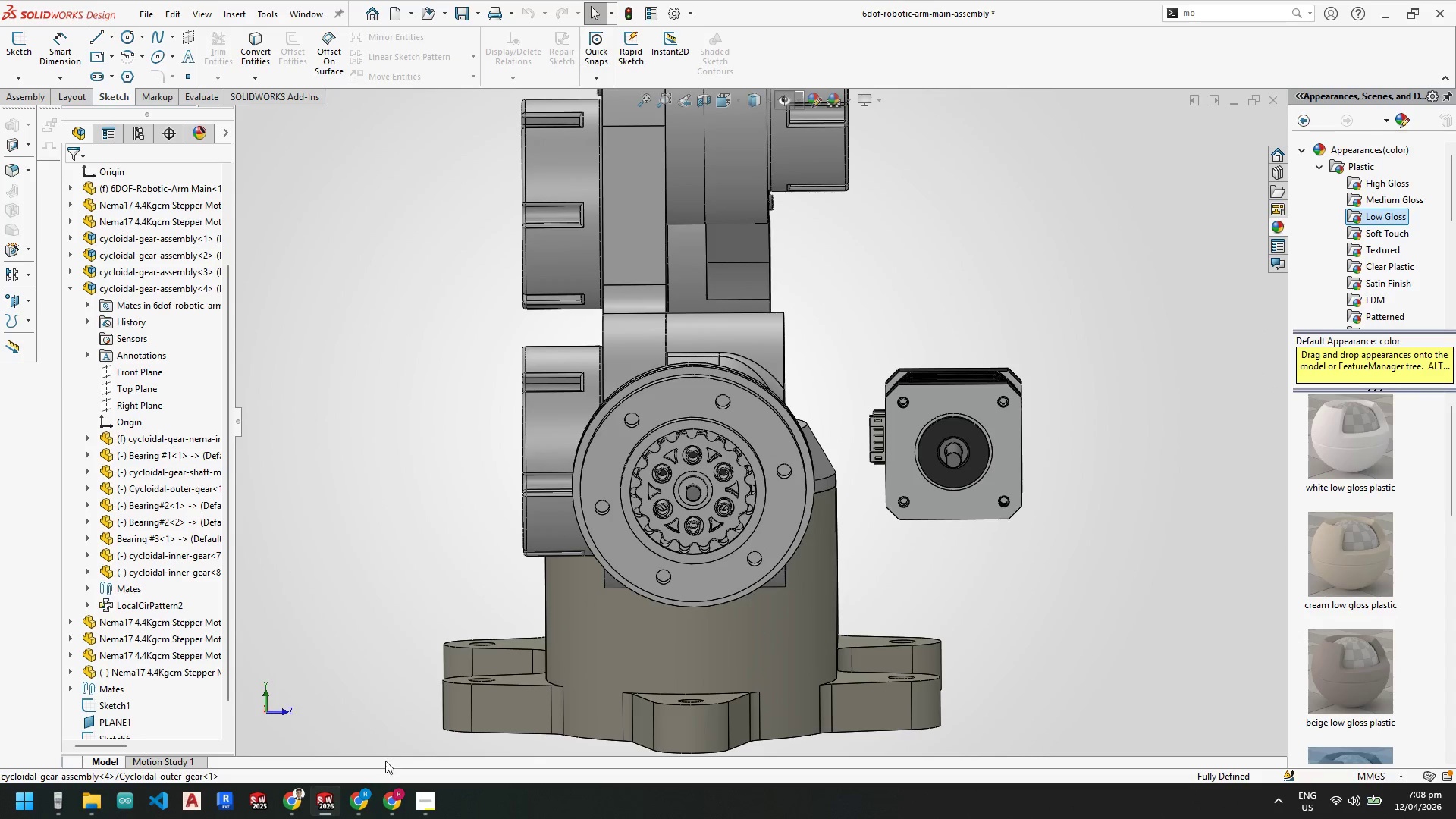 
mouse_move([358, 790])
 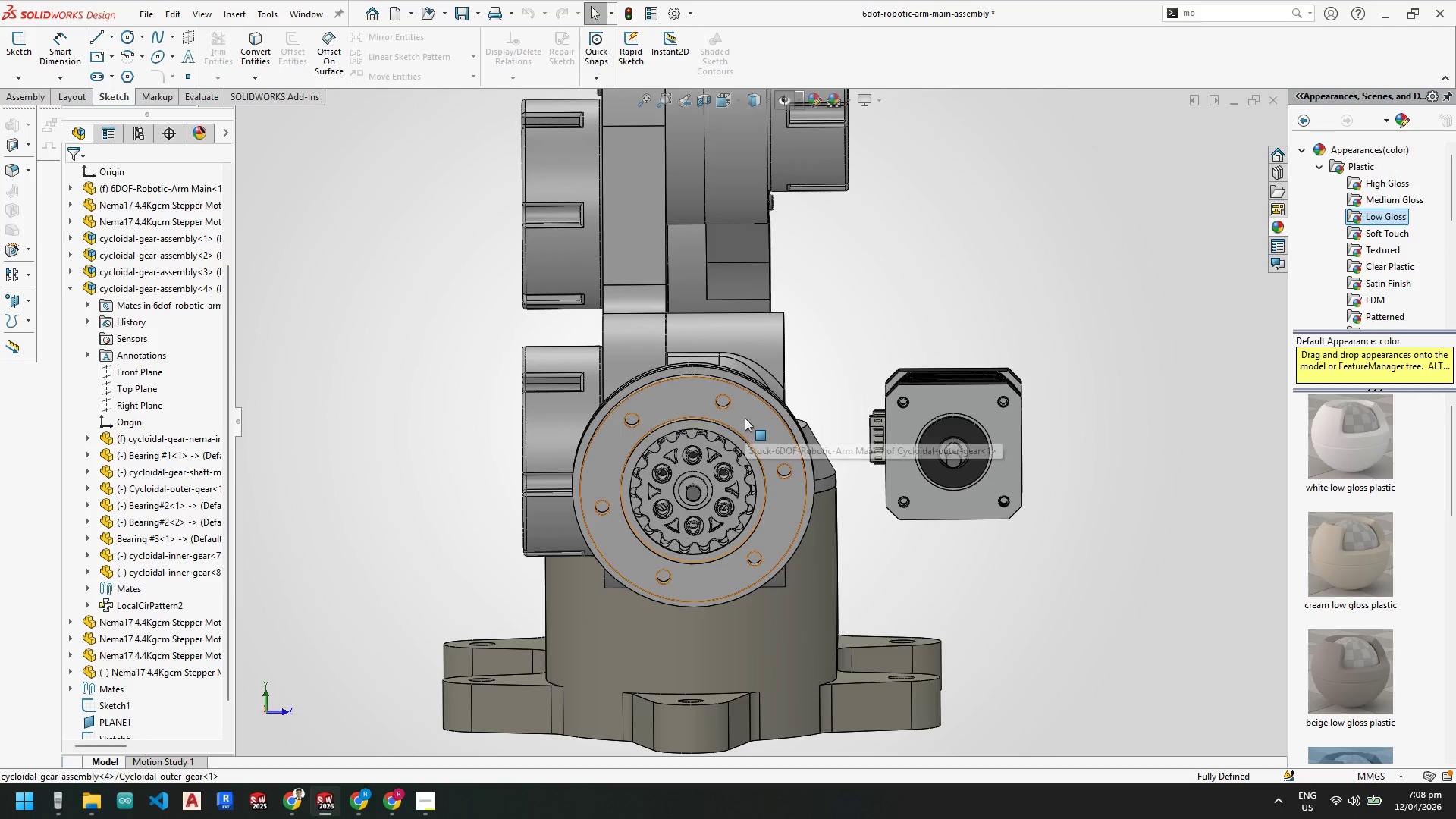 
scroll: coordinate [565, 384], scroll_direction: down, amount: 4.0
 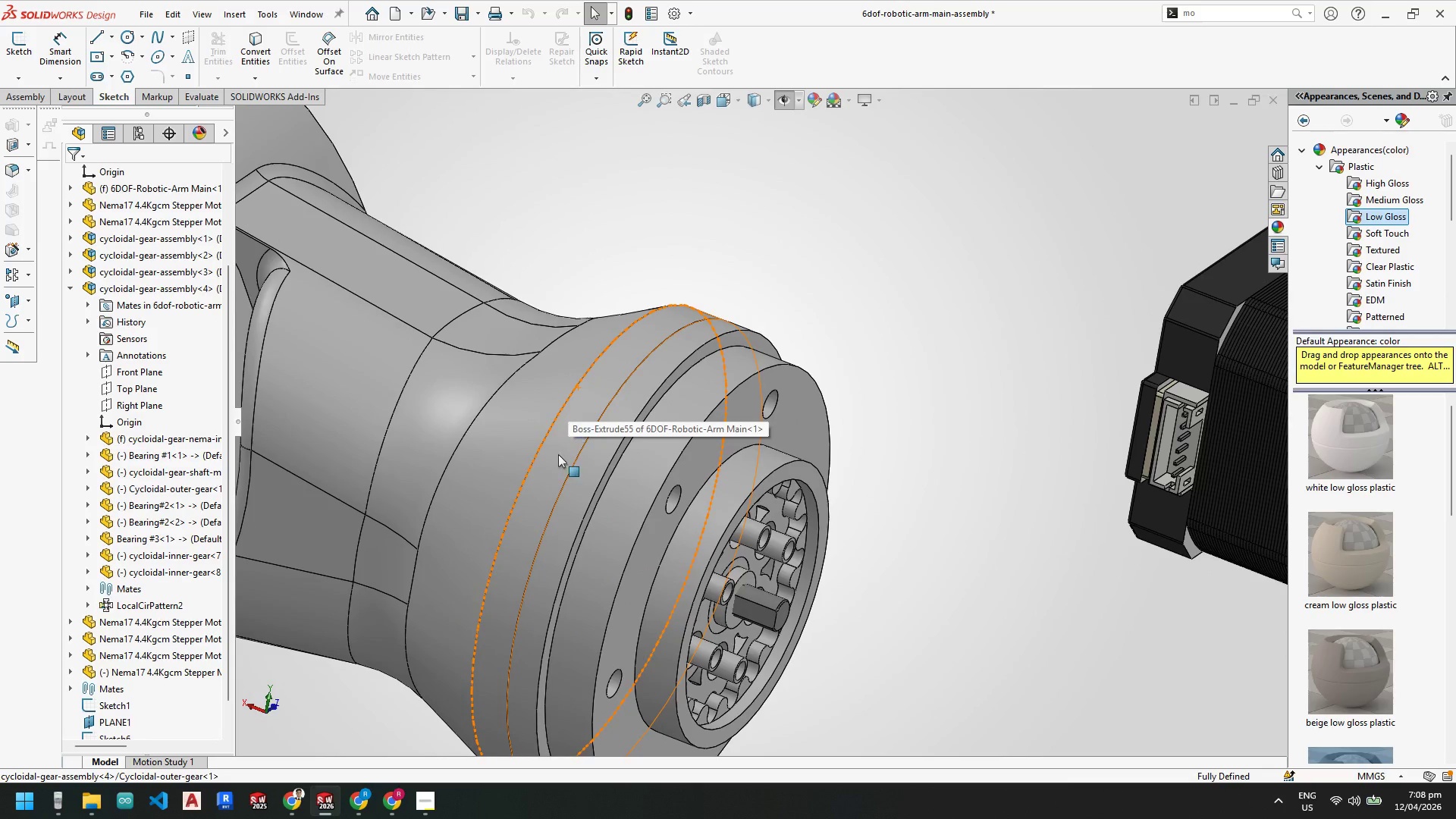 
scroll: coordinate [589, 532], scroll_direction: up, amount: 3.0
 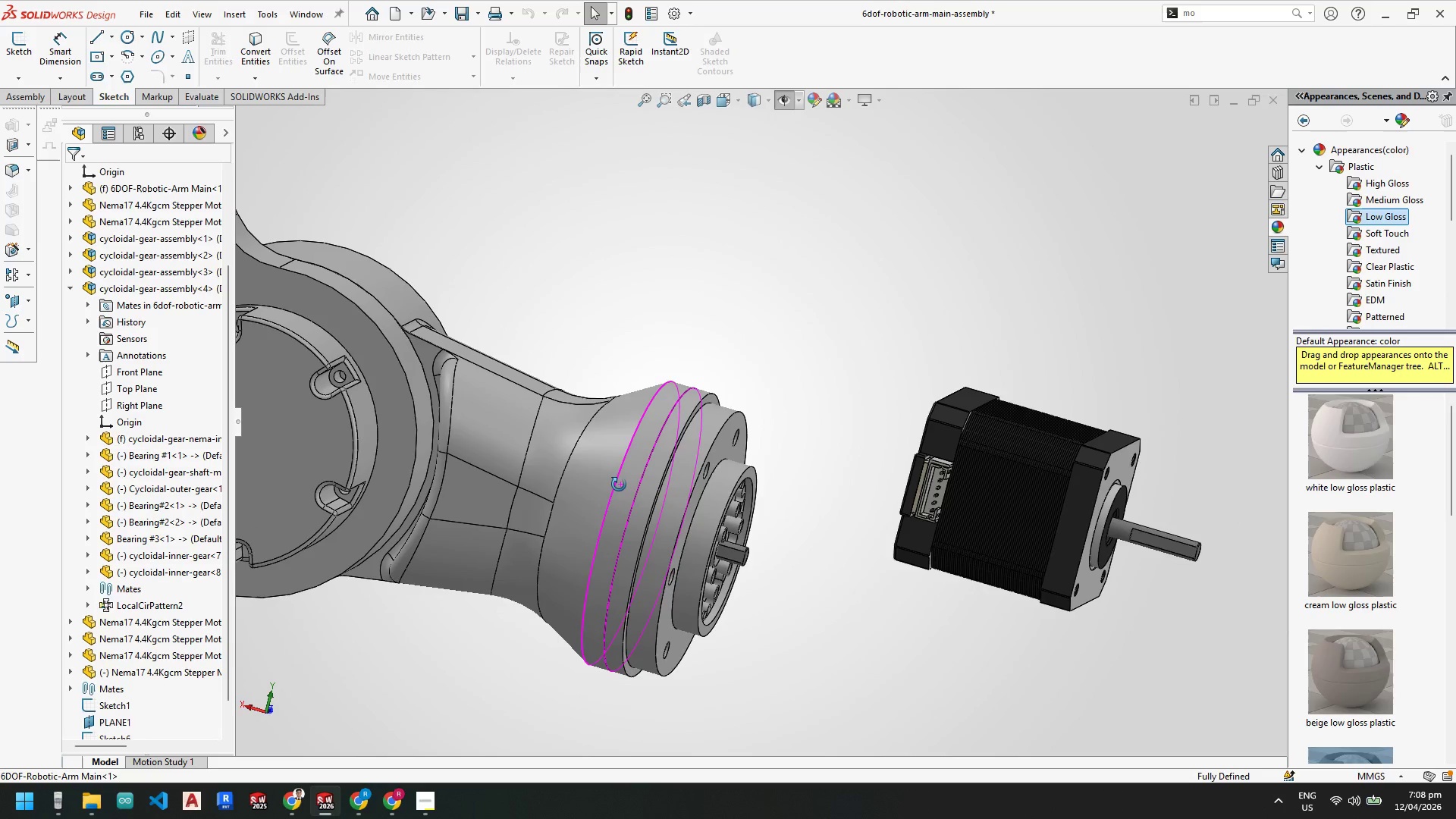 
scroll: coordinate [581, 460], scroll_direction: down, amount: 2.0
 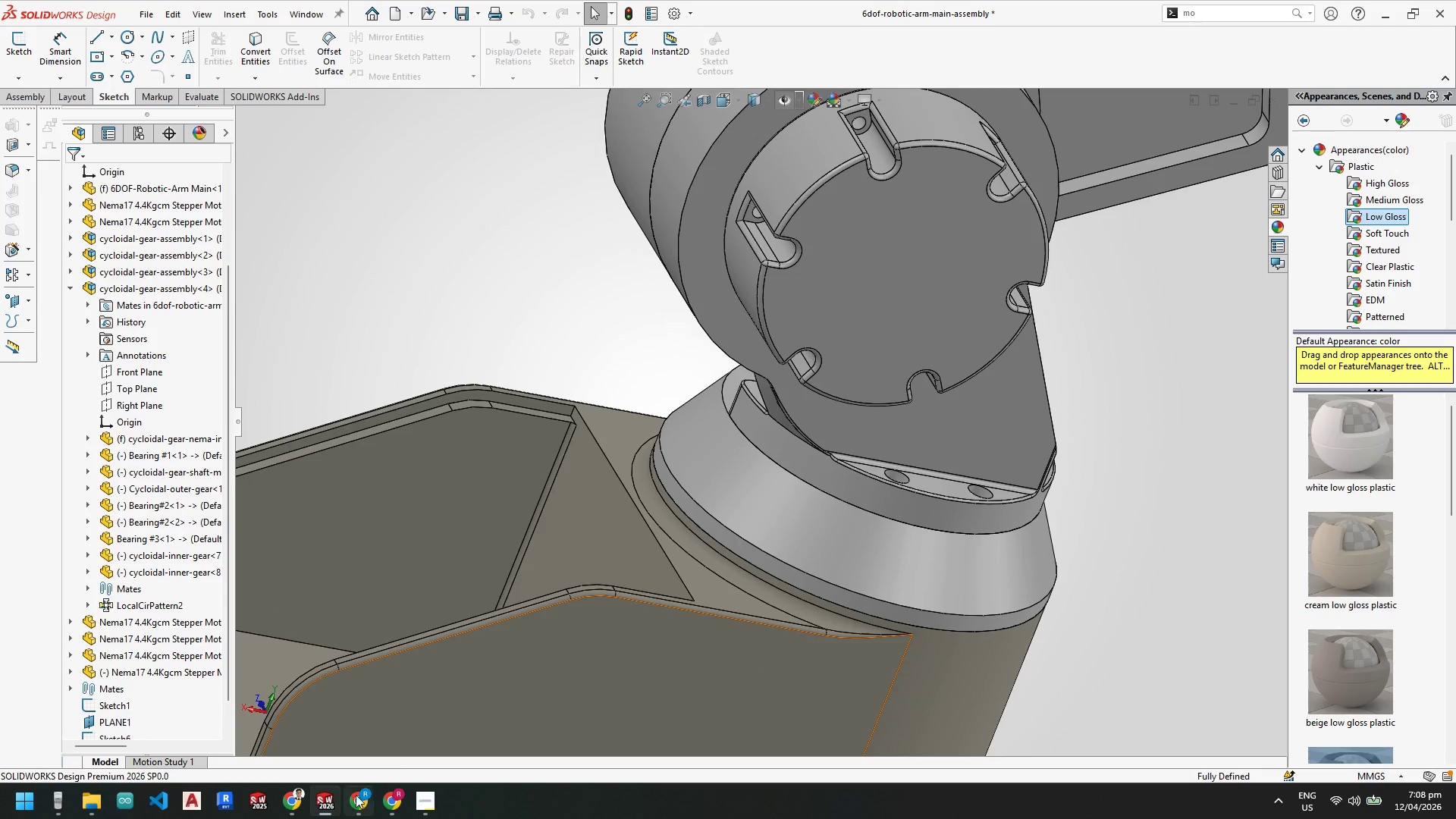 
scroll: coordinate [793, 560], scroll_direction: up, amount: 6.0
 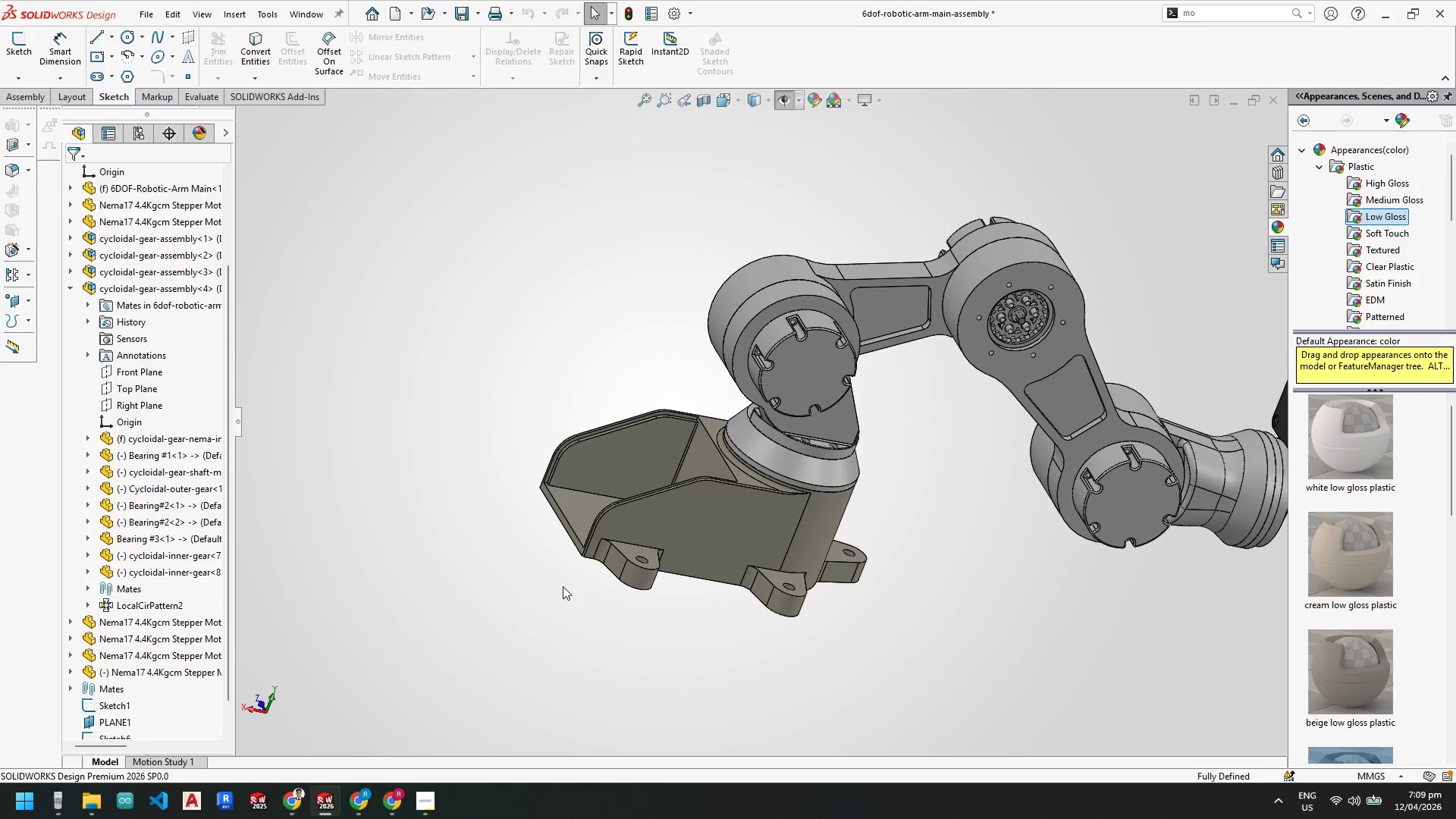 
wait(6.8)
 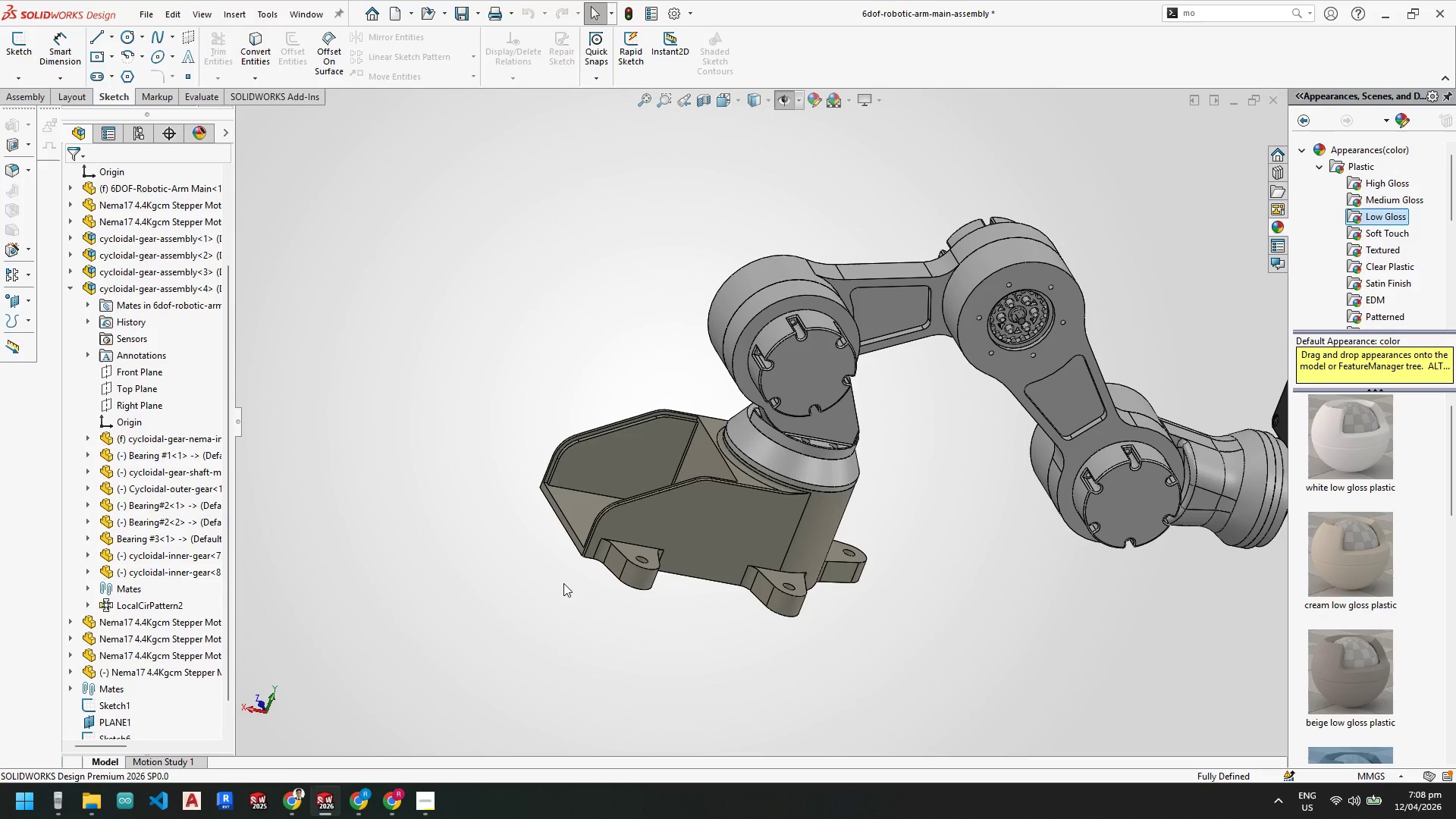 
scroll: coordinate [385, 428], scroll_direction: up, amount: 1.0
 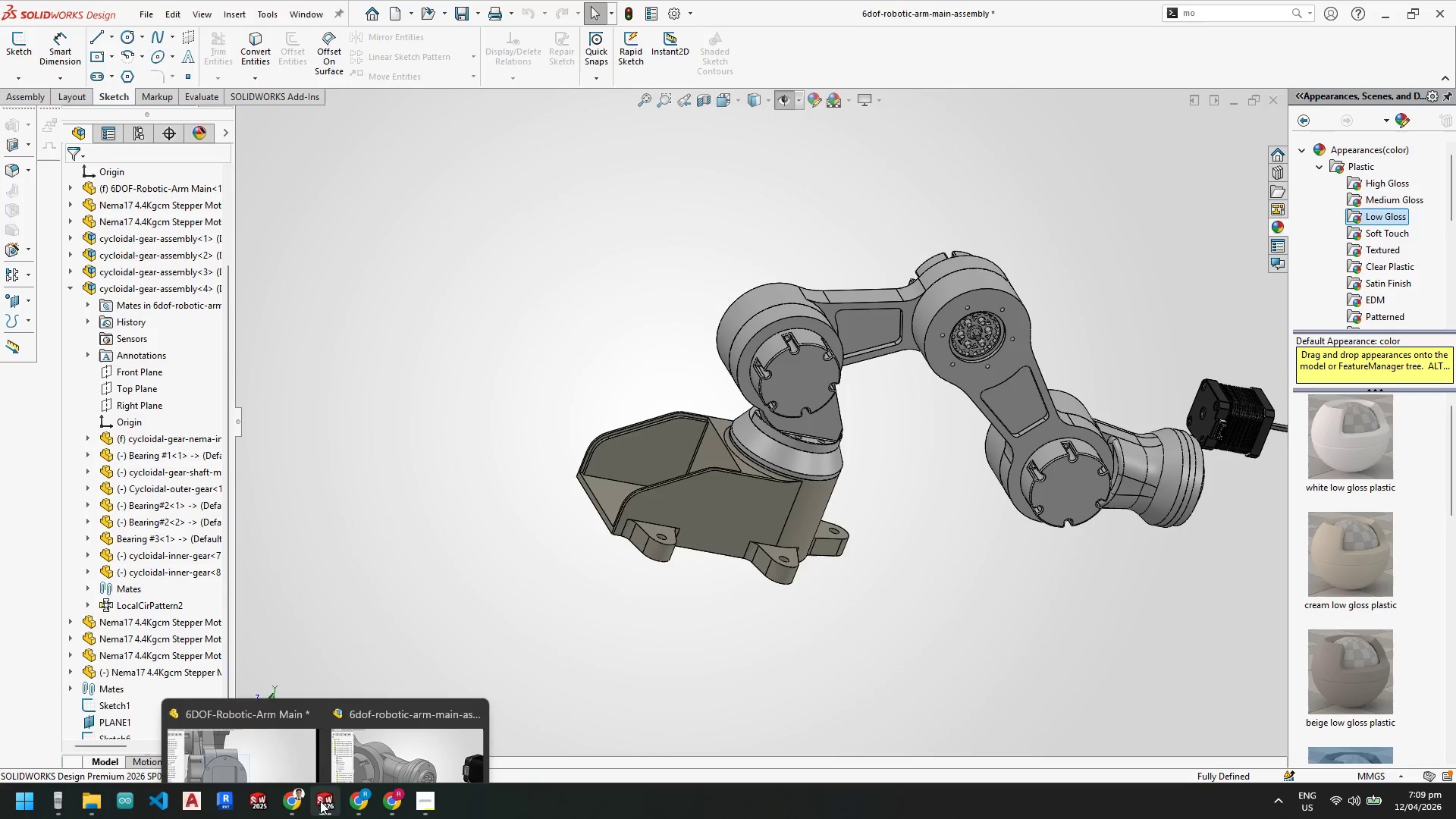 
left_click([220, 718])
 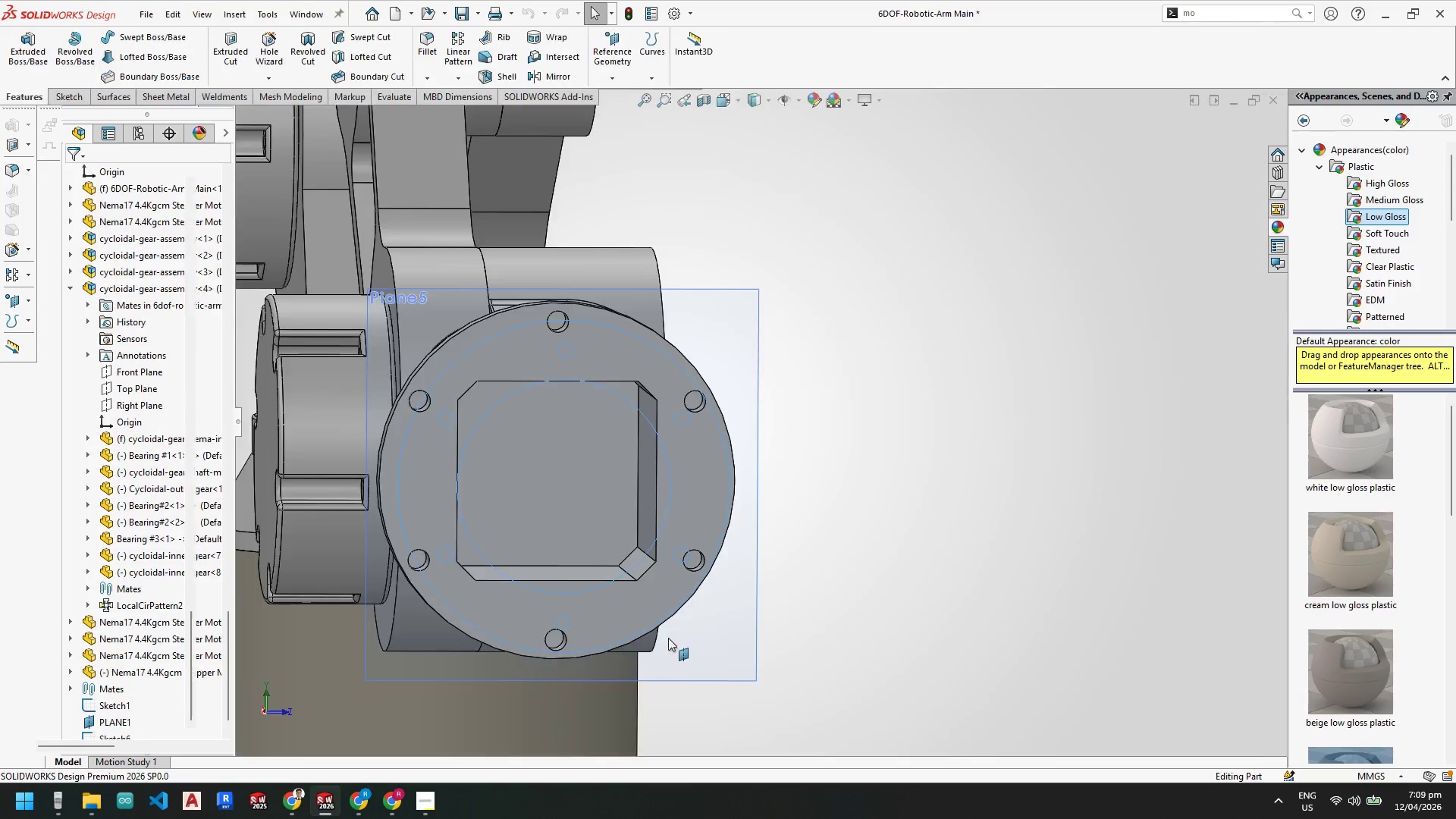 
scroll: coordinate [541, 490], scroll_direction: up, amount: 1.0
 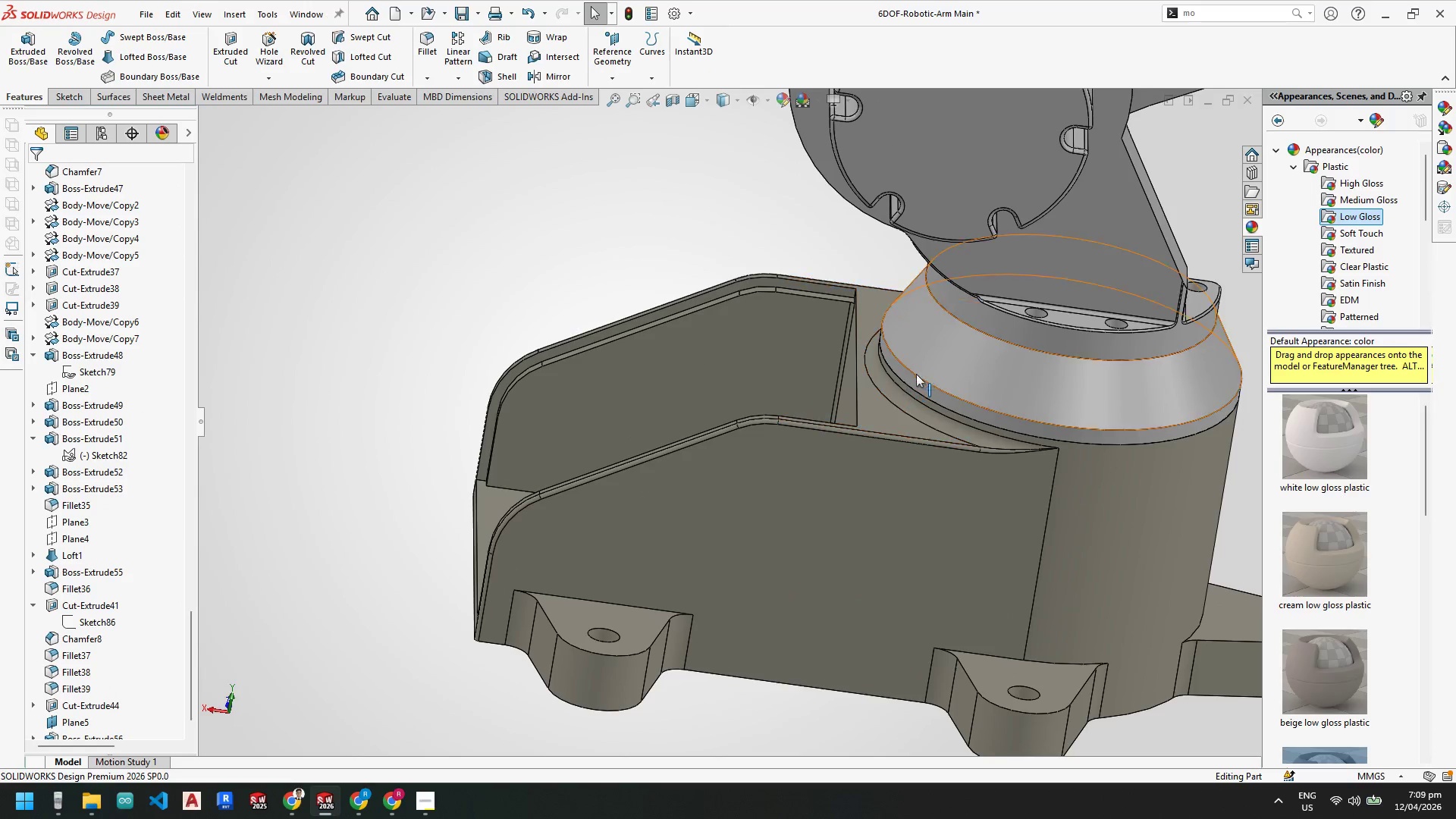 
right_click([944, 356])
 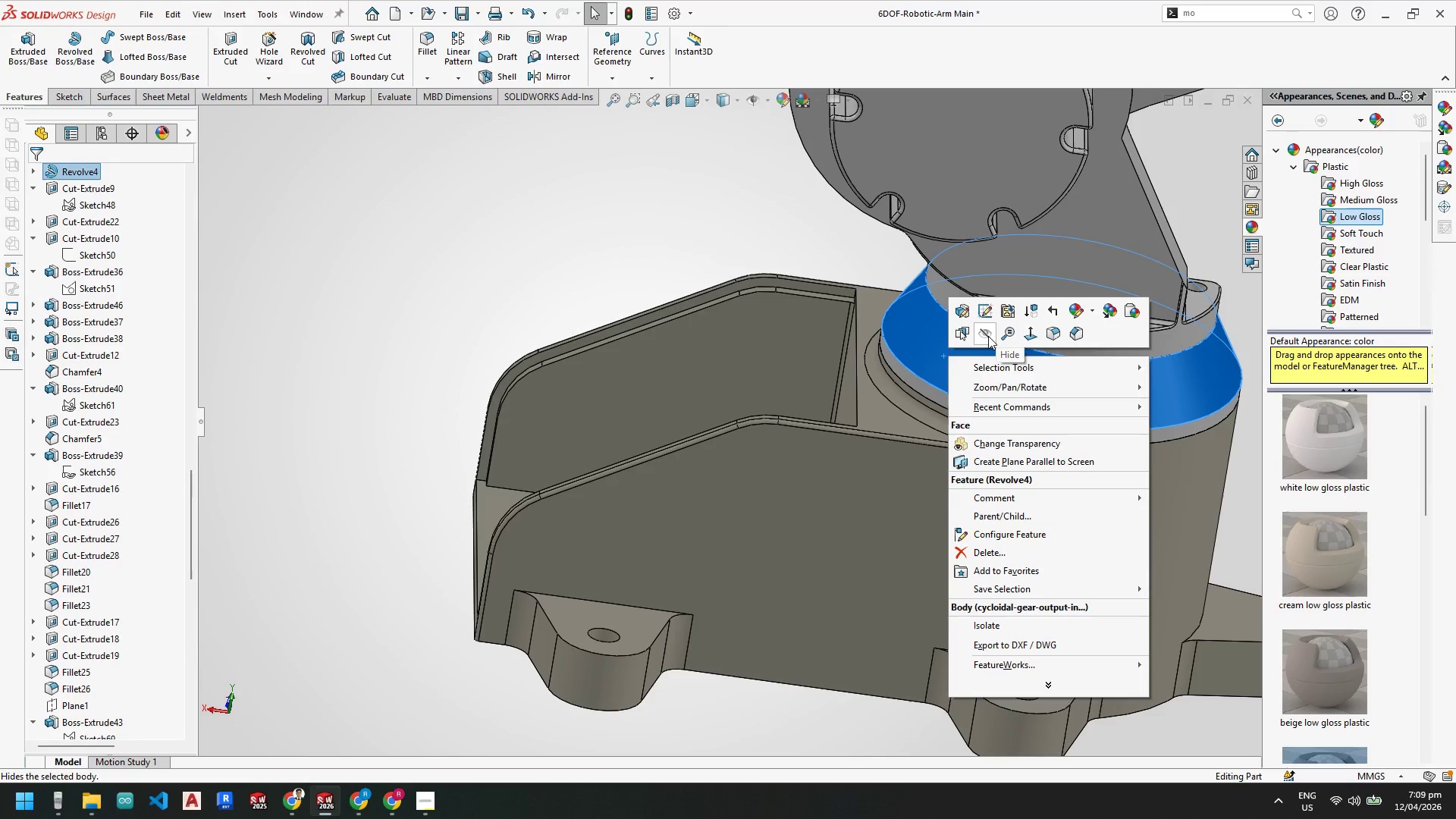 
left_click([988, 336])
 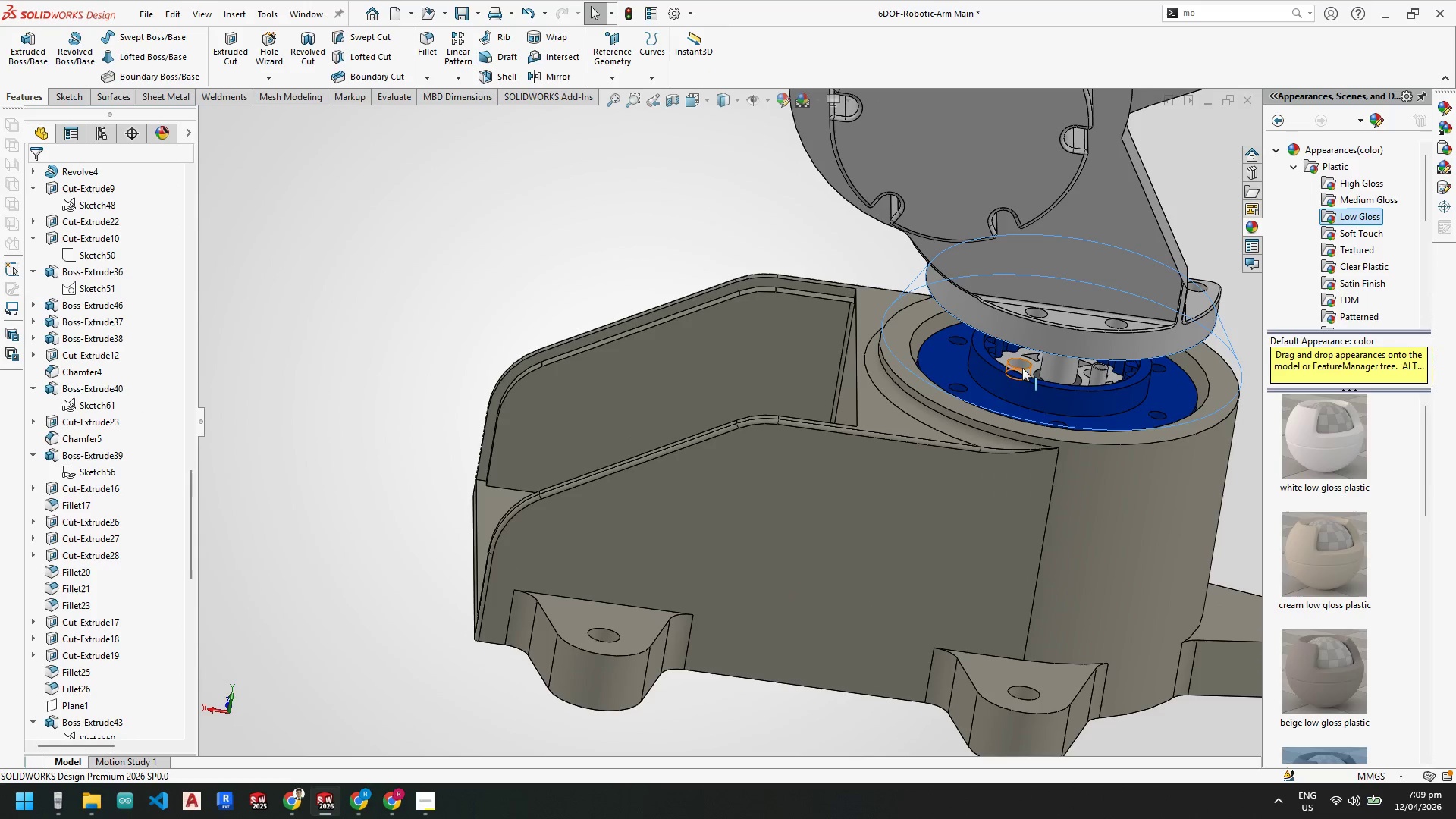 
scroll: coordinate [1001, 380], scroll_direction: down, amount: 3.0
 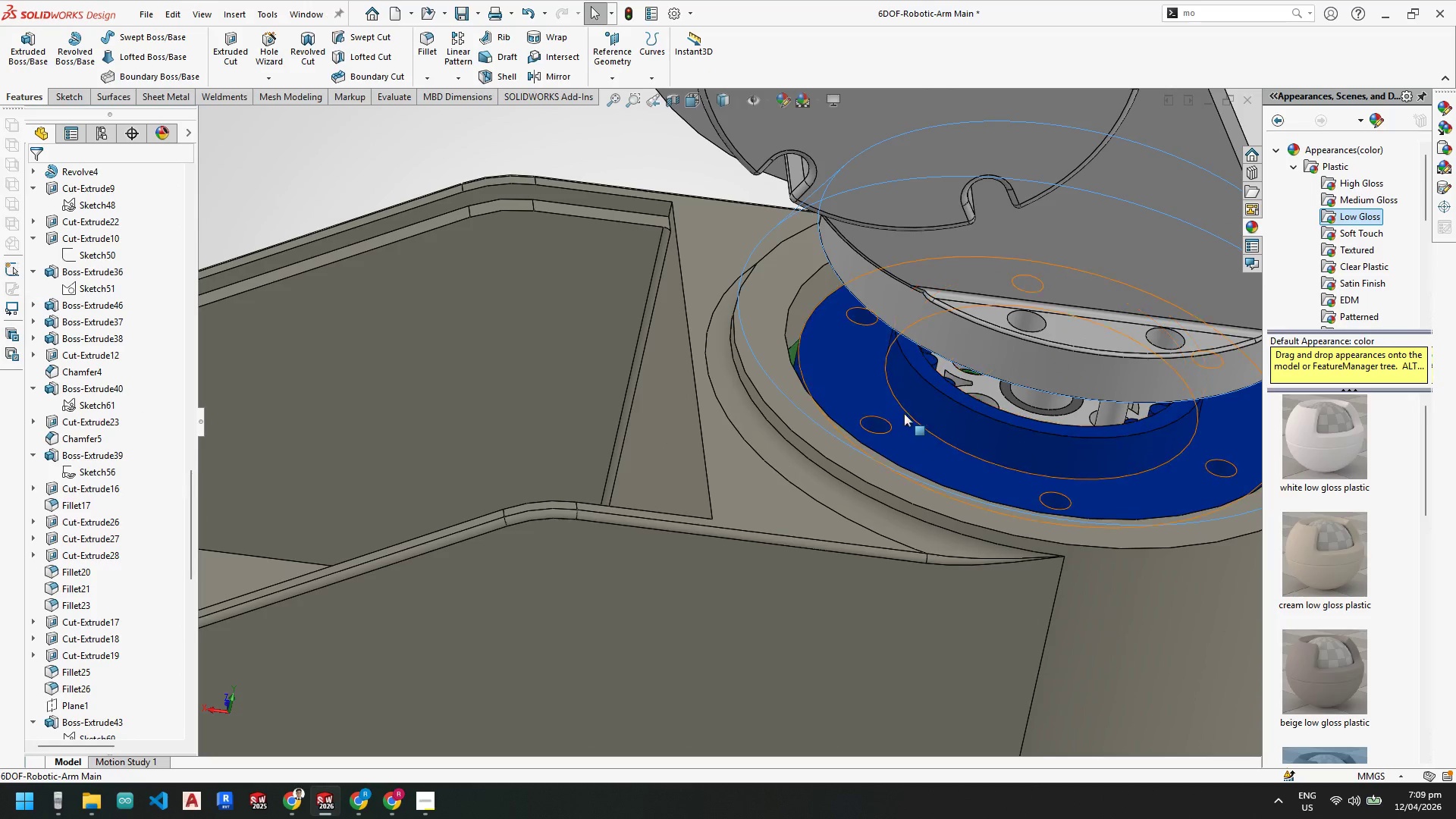 
left_click([853, 389])
 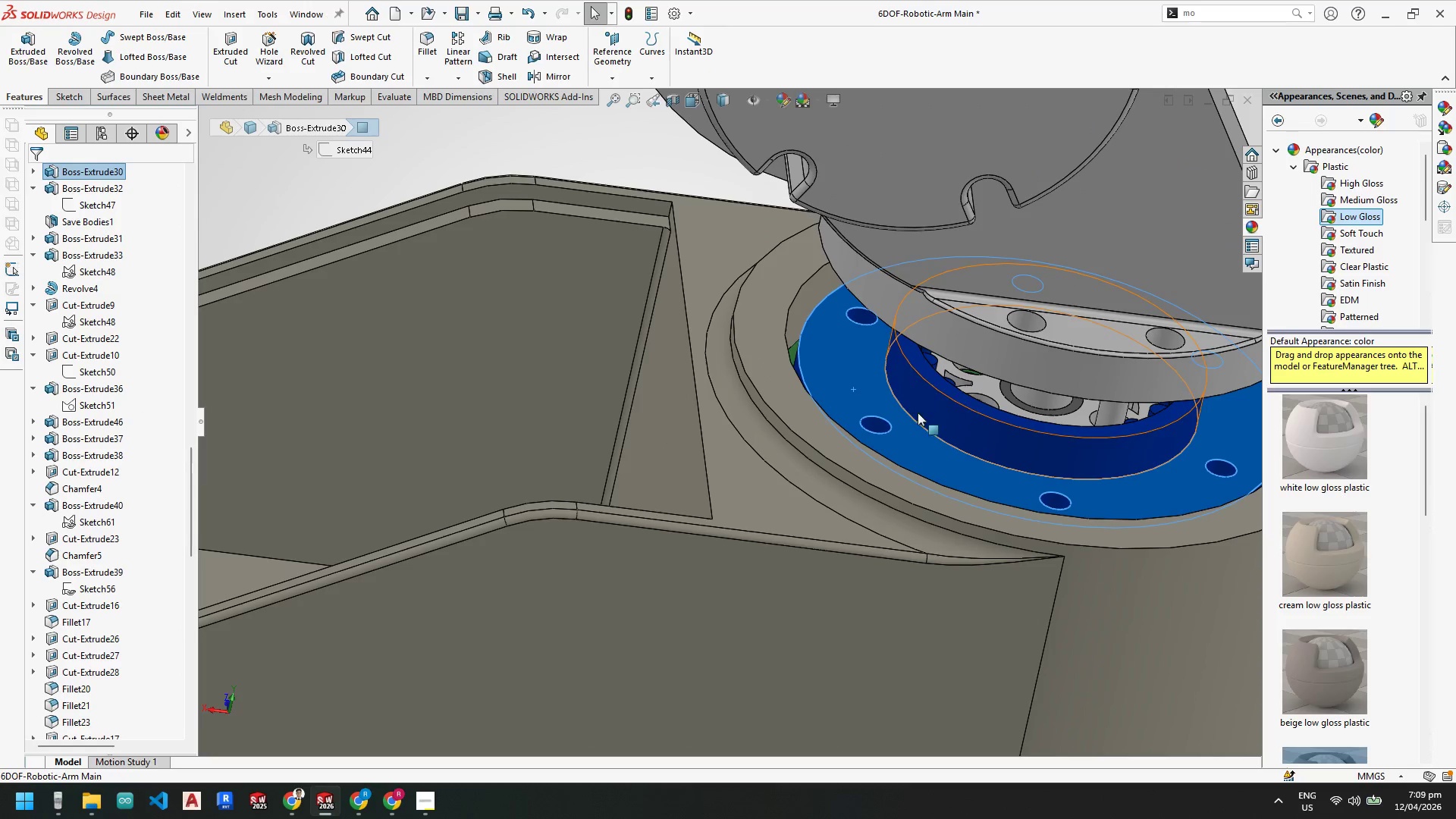 
scroll: coordinate [878, 394], scroll_direction: down, amount: 3.0
 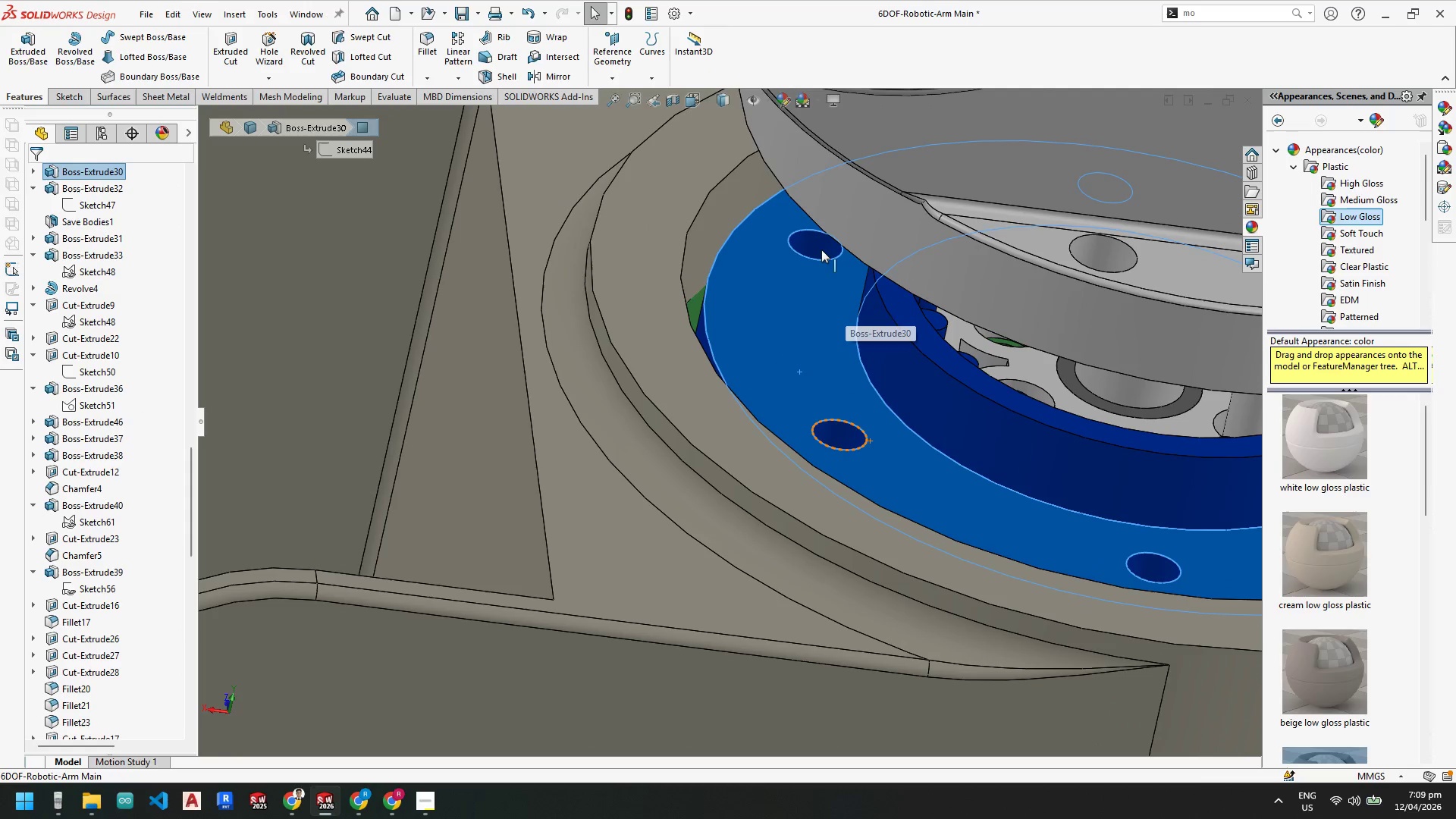 
left_click([823, 249])
 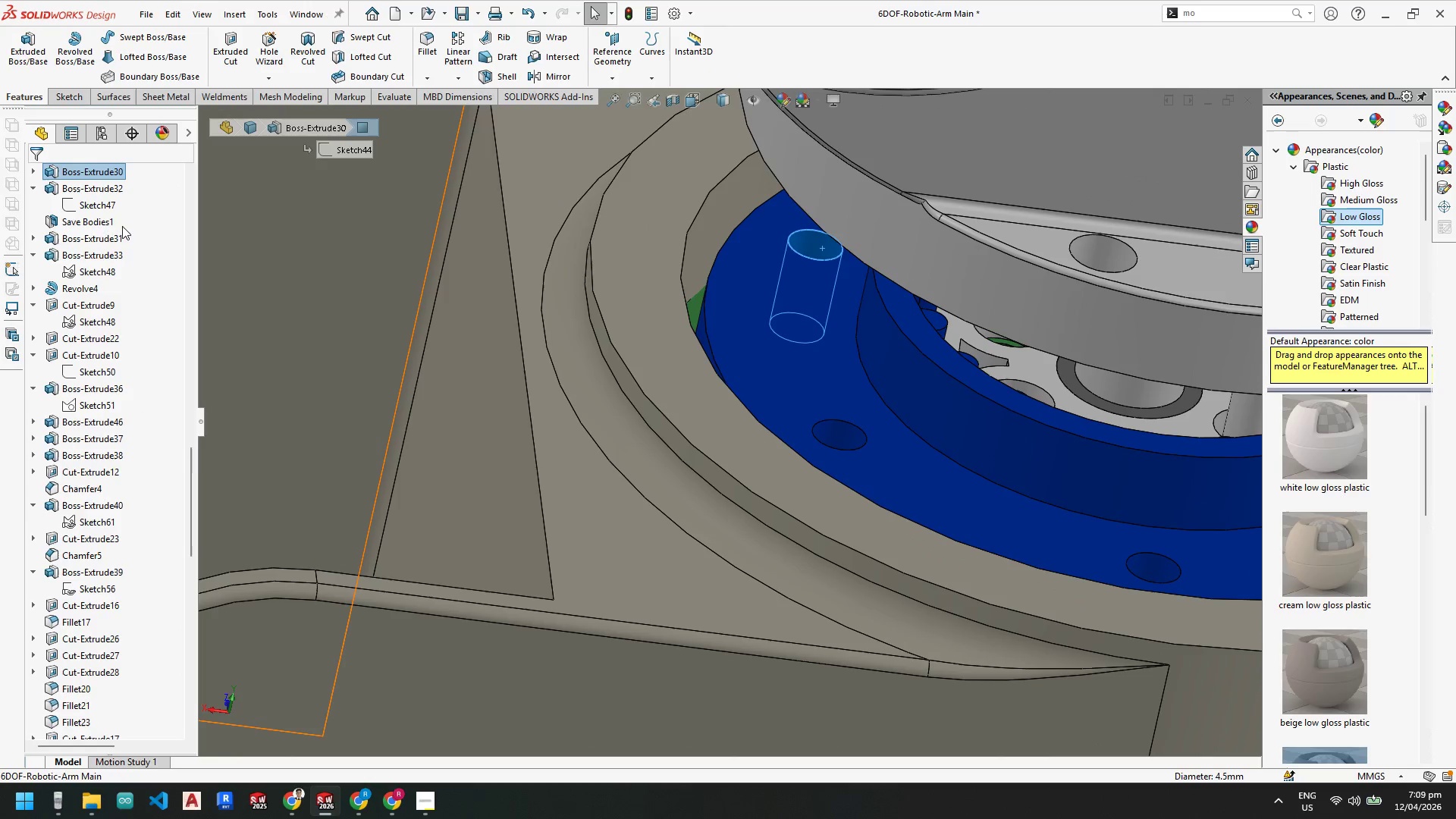 
scroll: coordinate [113, 249], scroll_direction: up, amount: 3.0
 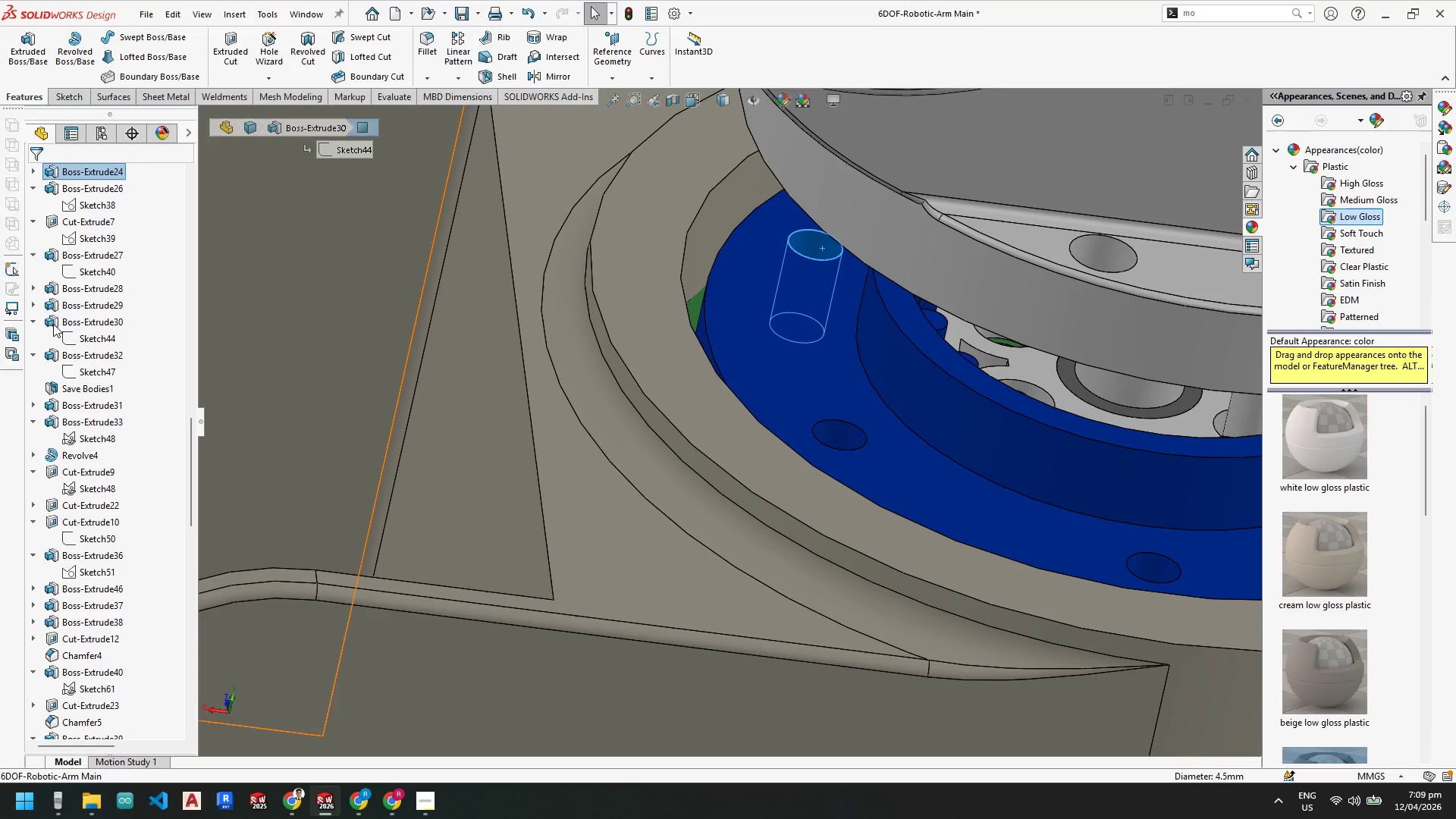 
double_click([74, 337])
 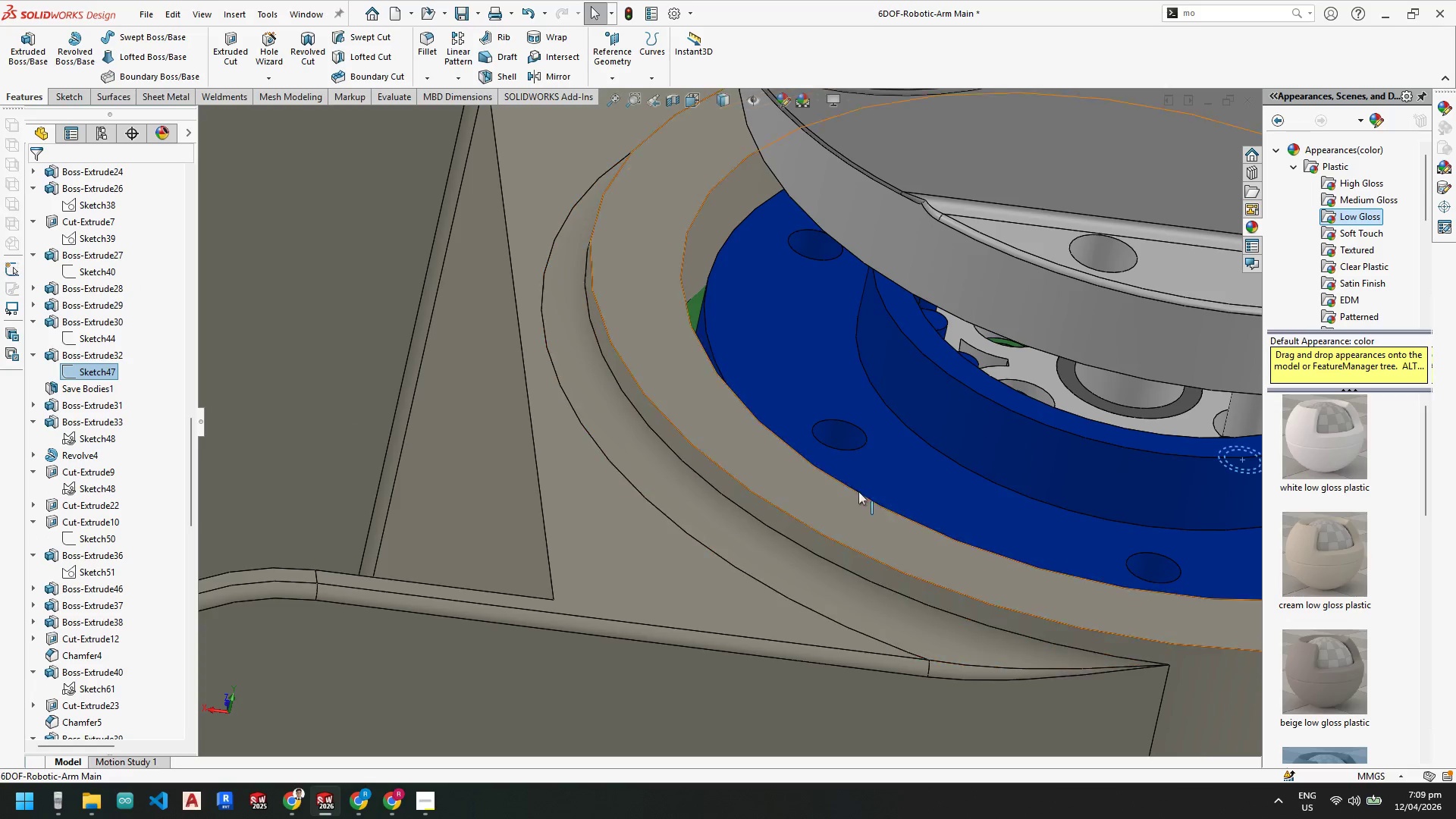 
left_click([843, 433])
 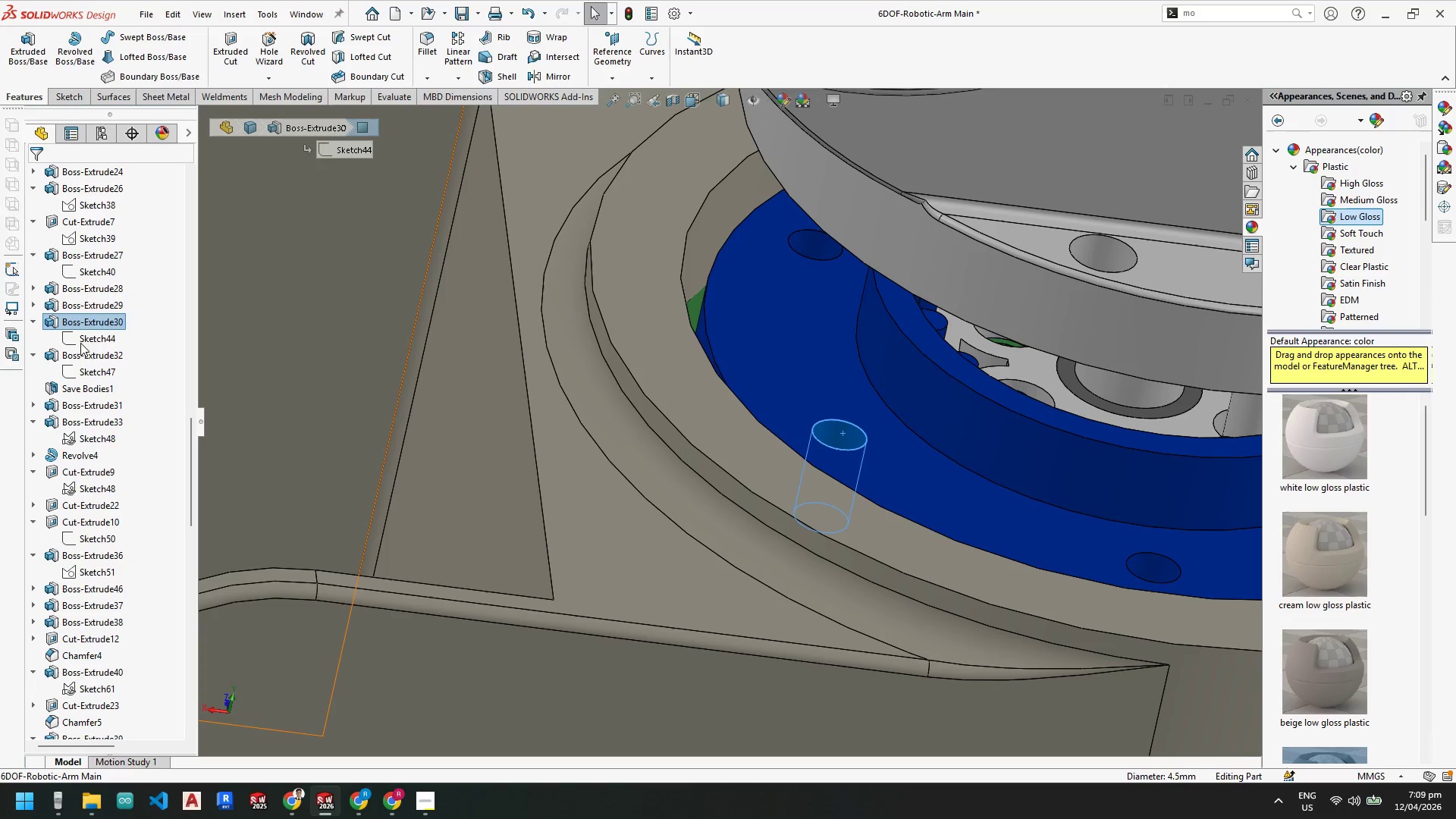 
right_click([95, 339])
 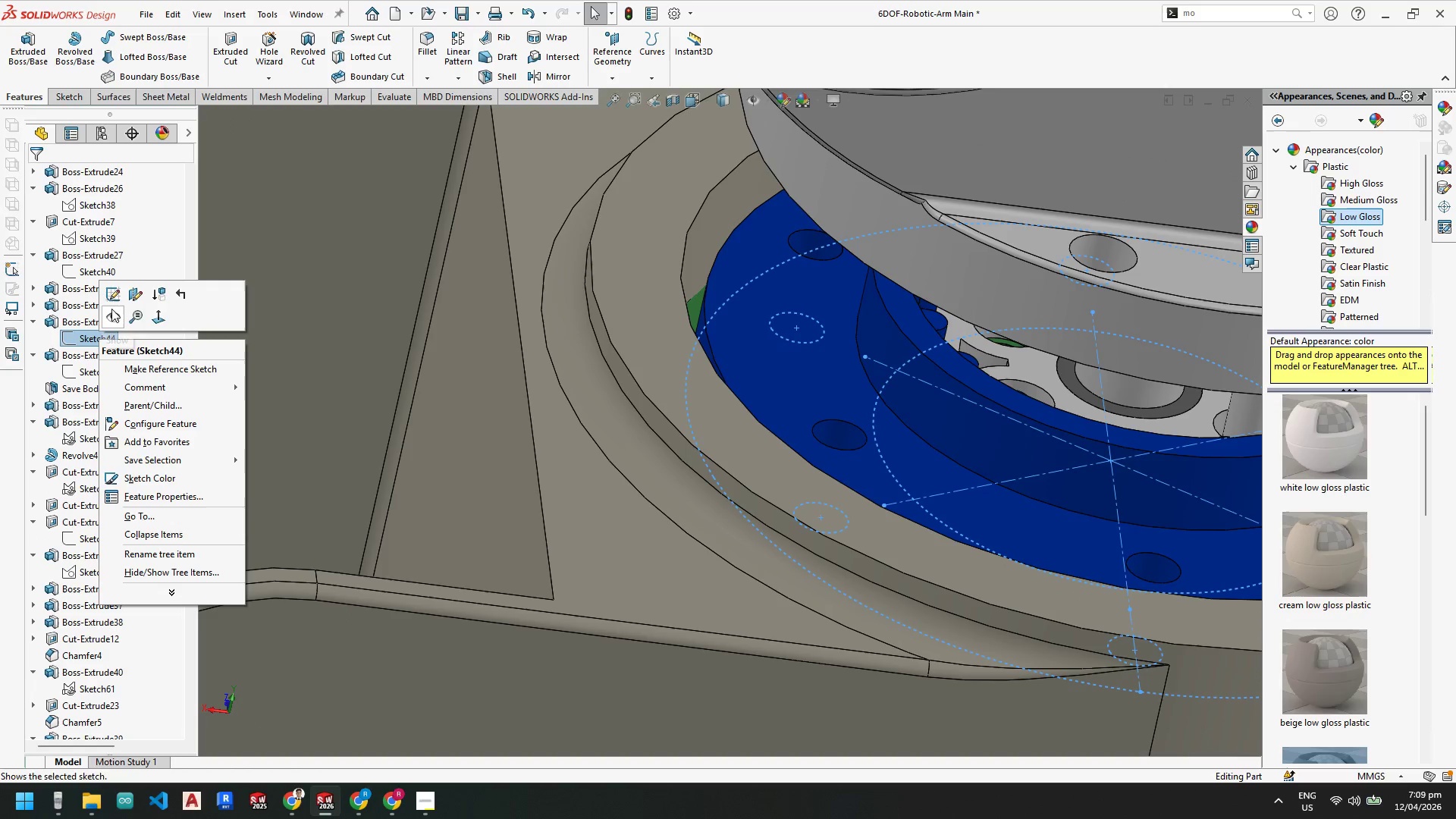 
left_click([114, 300])
 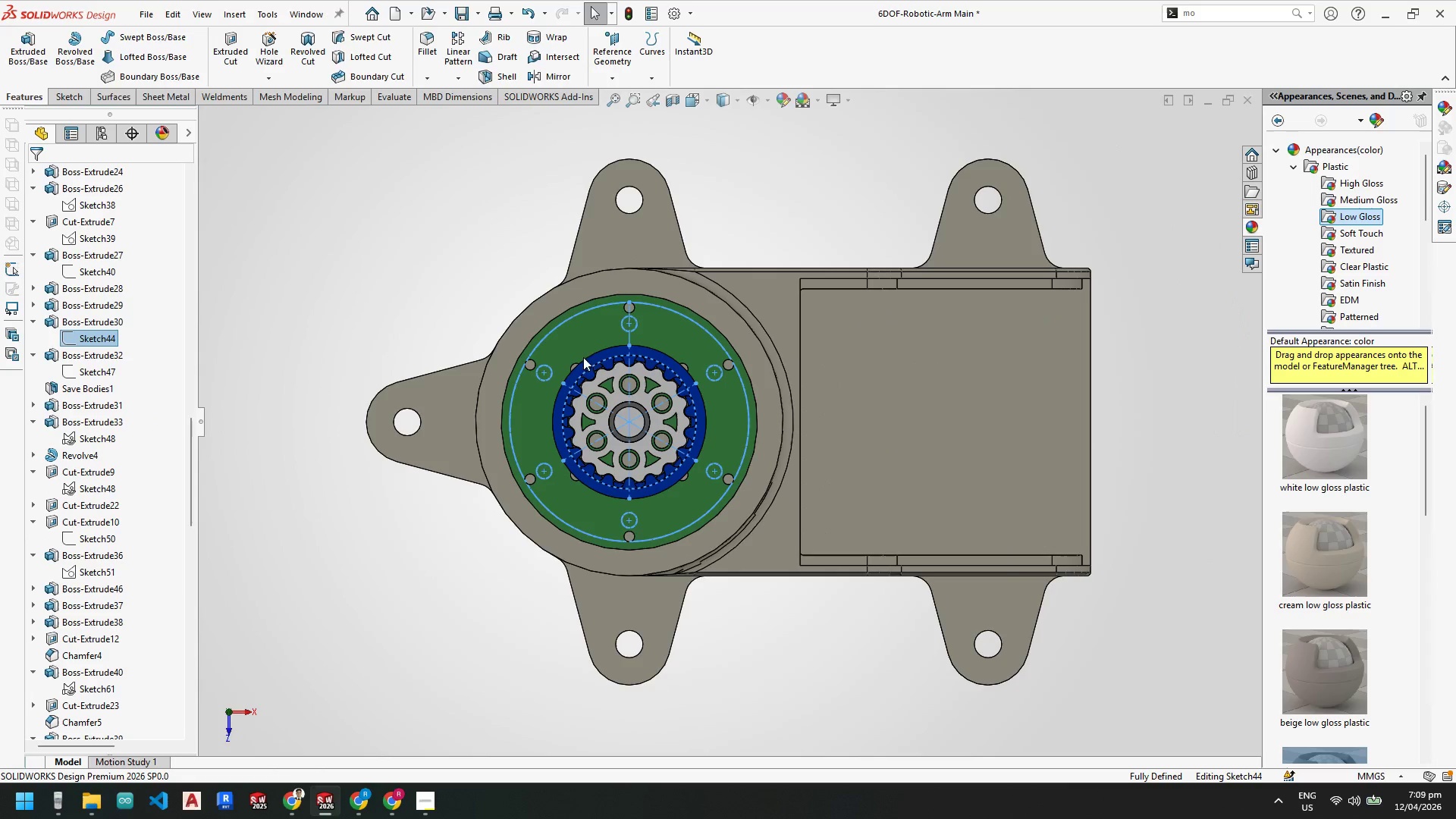 
scroll: coordinate [629, 359], scroll_direction: down, amount: 3.0
 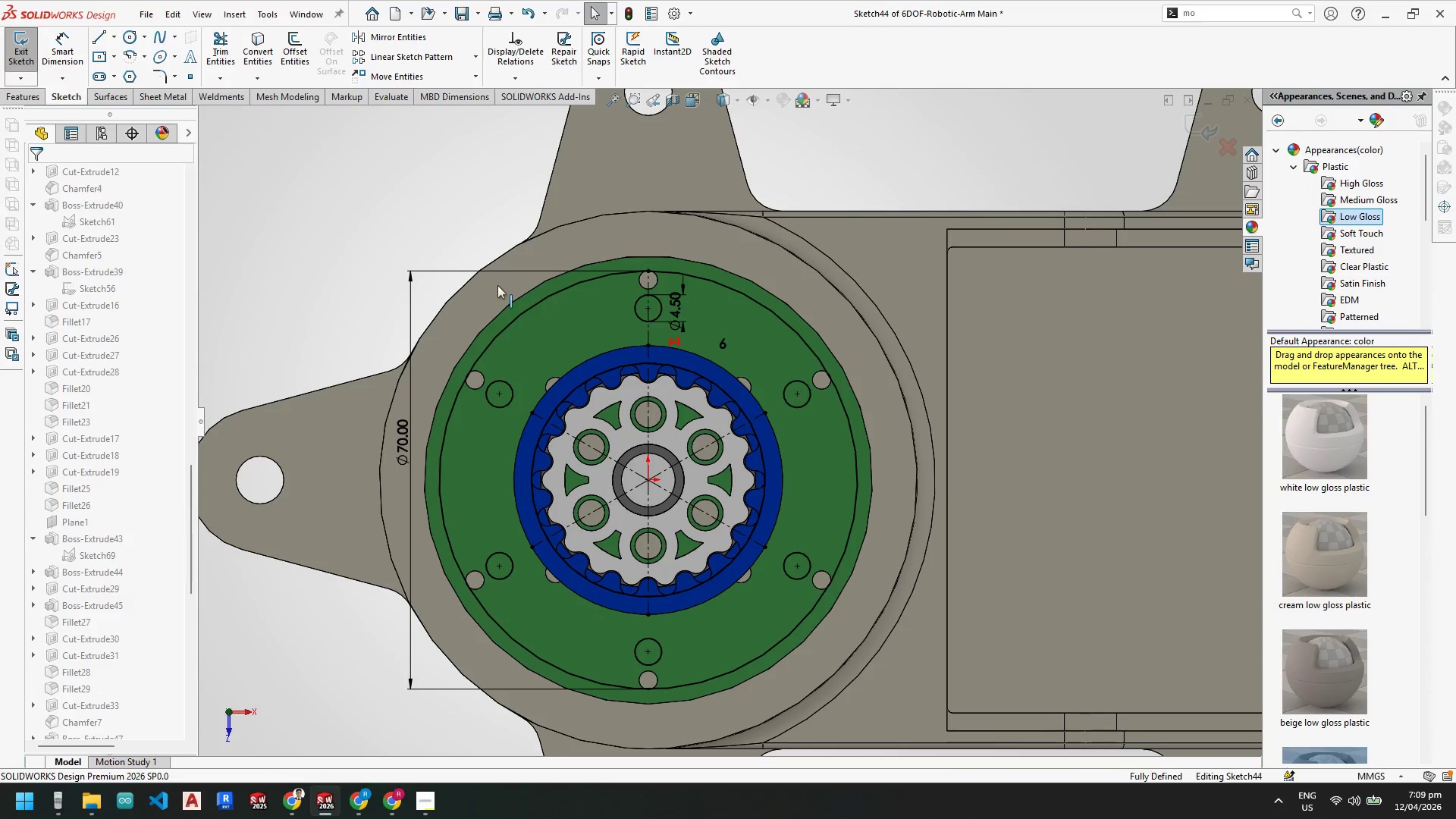 
scroll: coordinate [500, 295], scroll_direction: up, amount: 2.0
 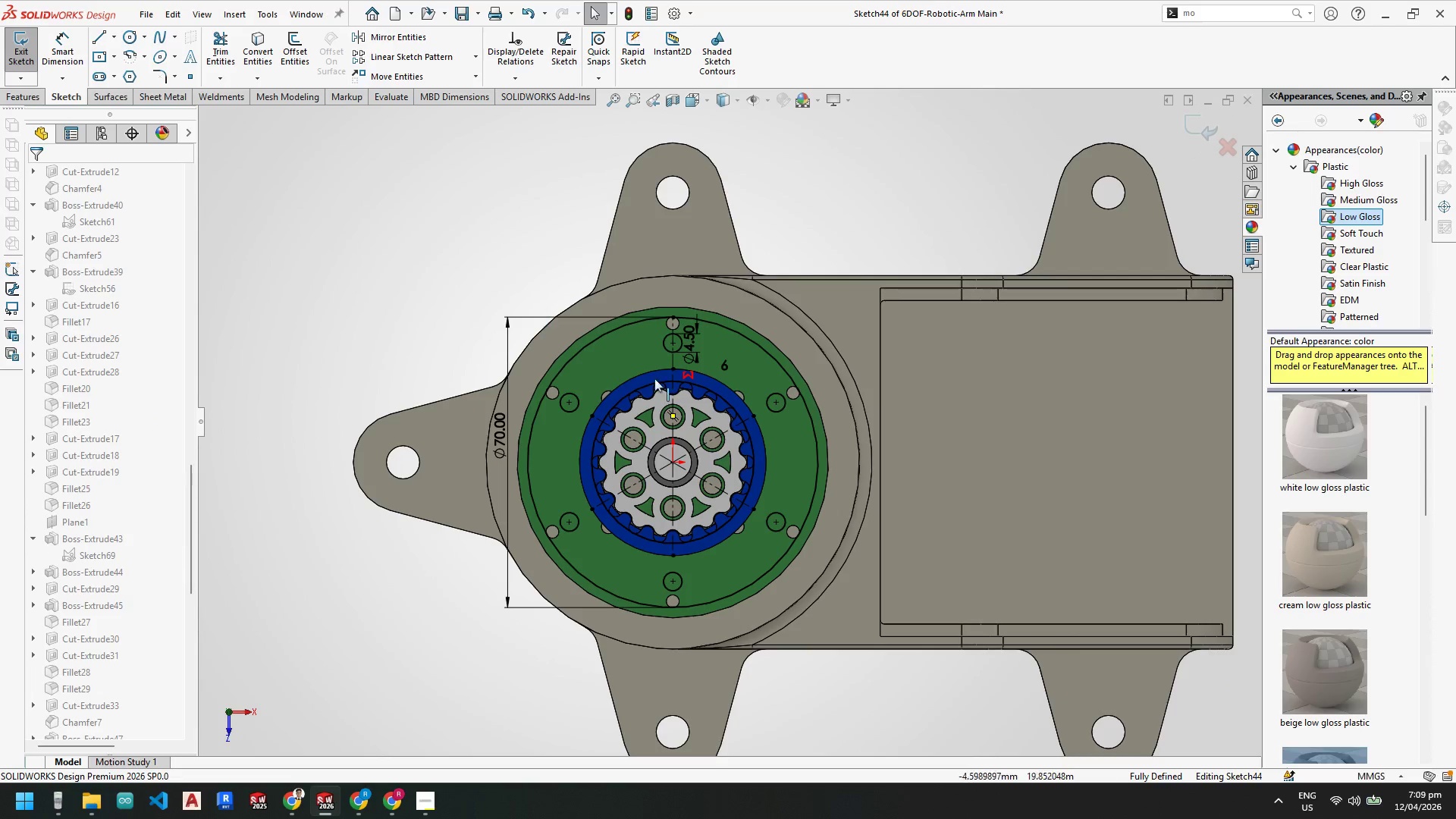 
scroll: coordinate [666, 350], scroll_direction: down, amount: 3.0
 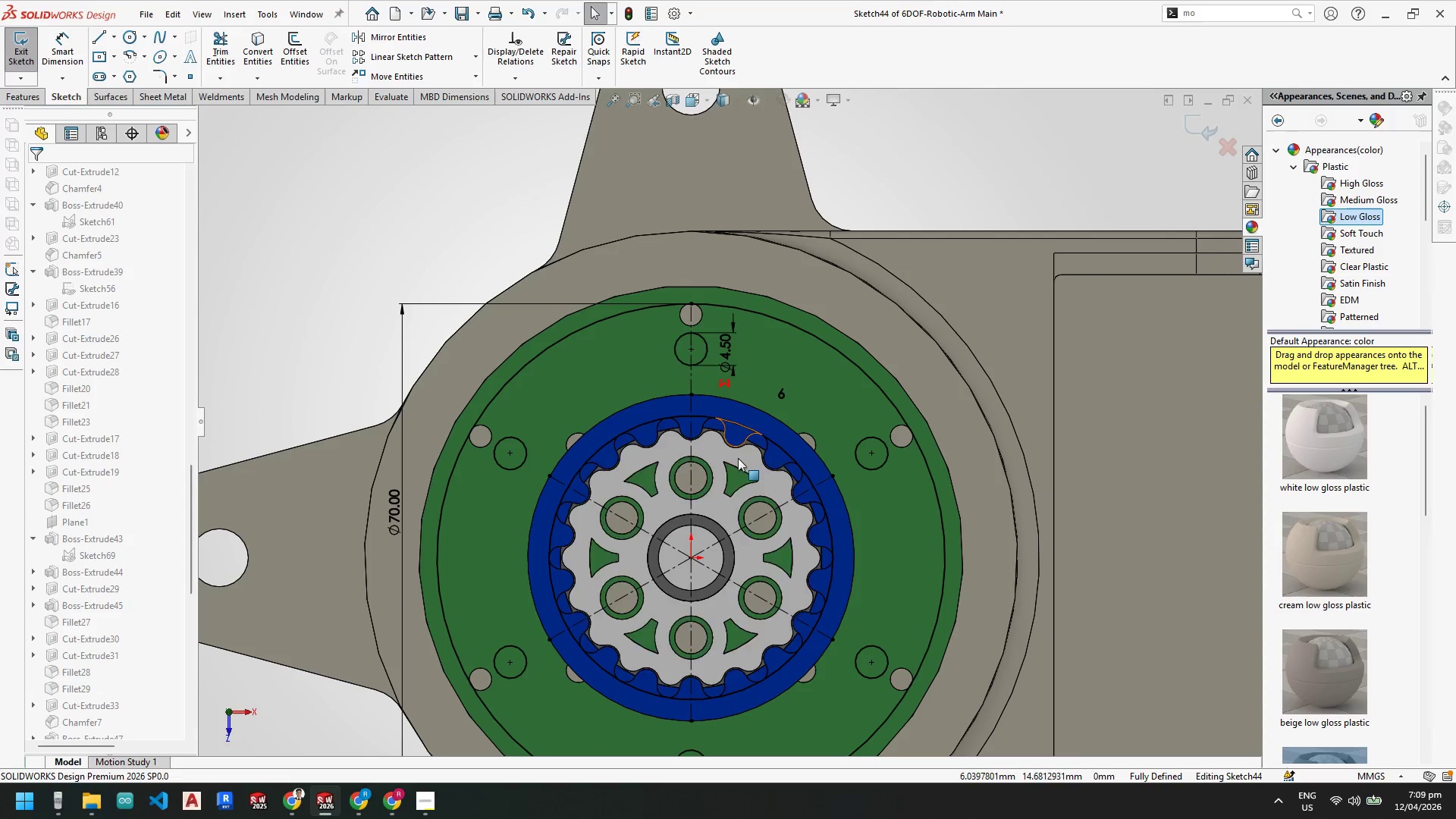 
scroll: coordinate [733, 512], scroll_direction: up, amount: 1.0
 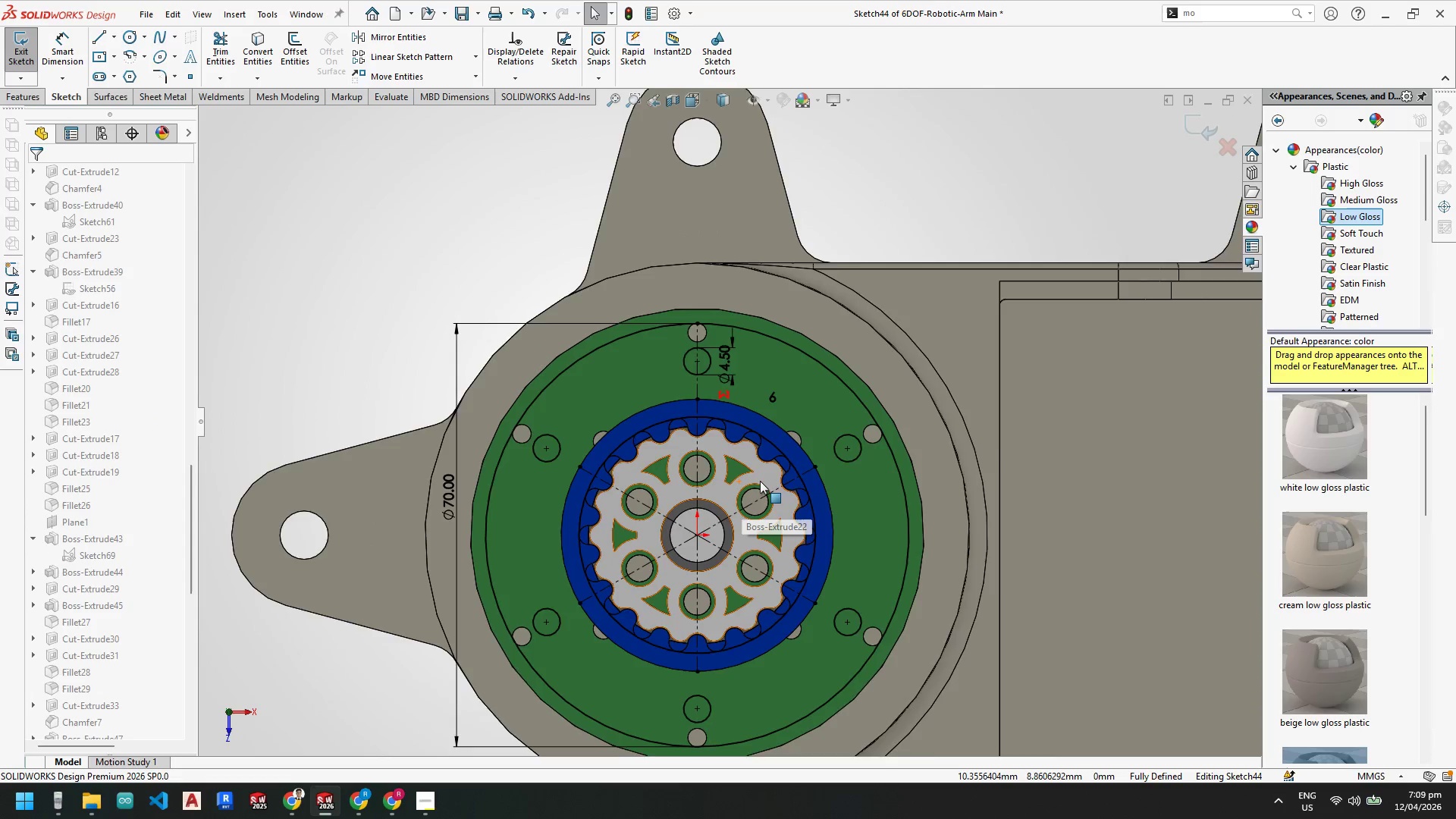 
scroll: coordinate [760, 480], scroll_direction: down, amount: 1.0
 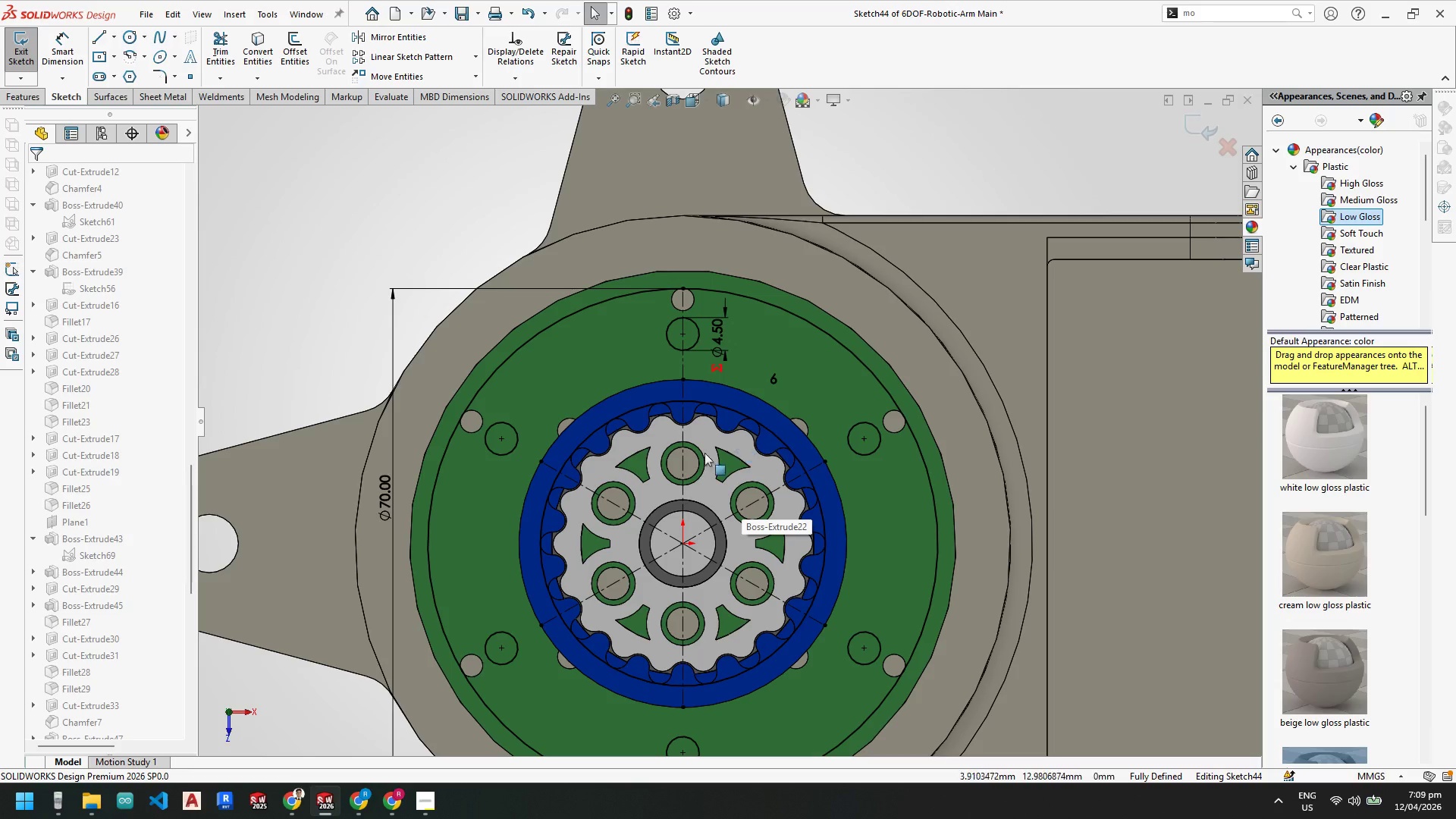 
scroll: coordinate [696, 463], scroll_direction: up, amount: 2.0
 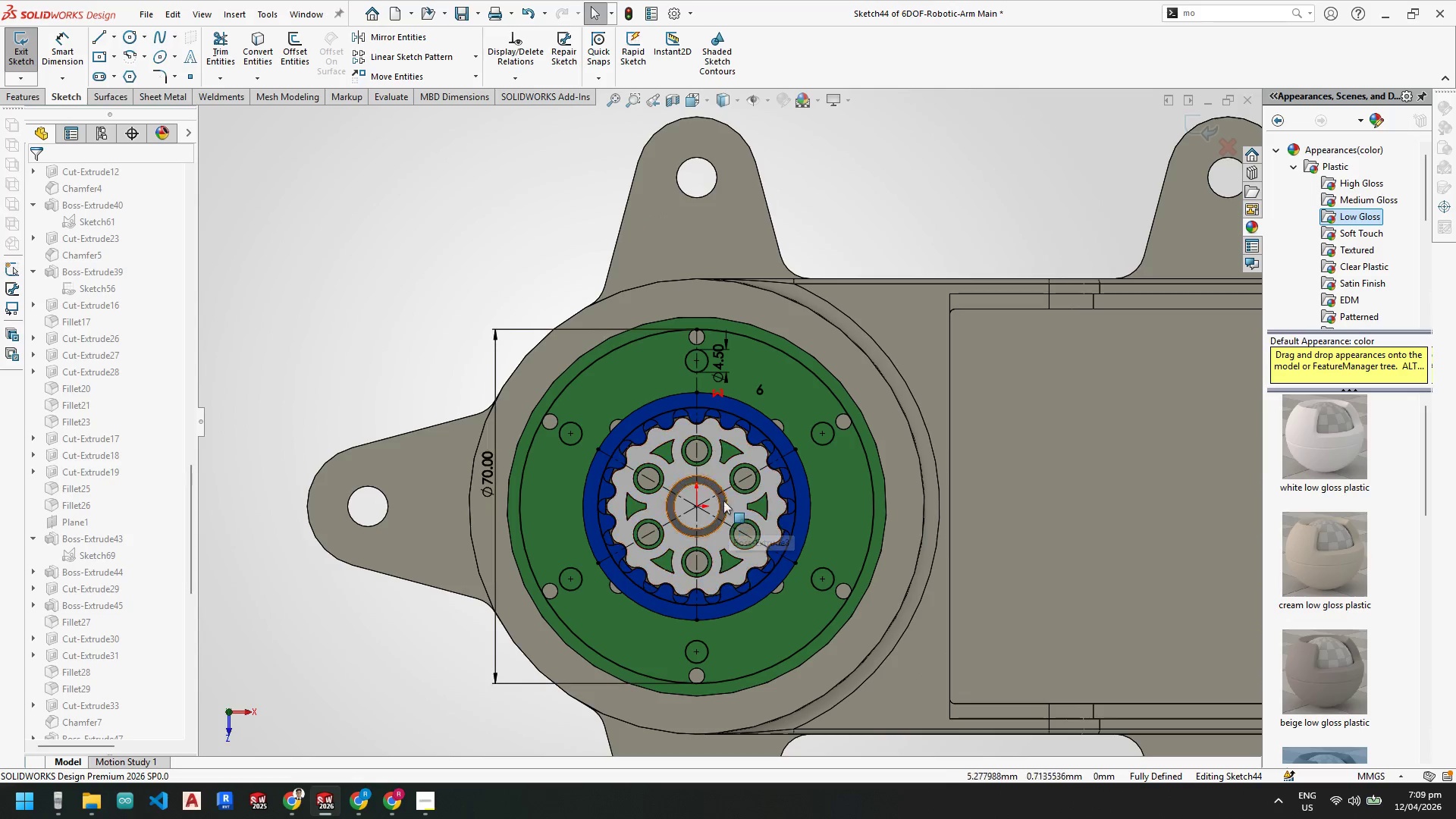 
key(Escape)
 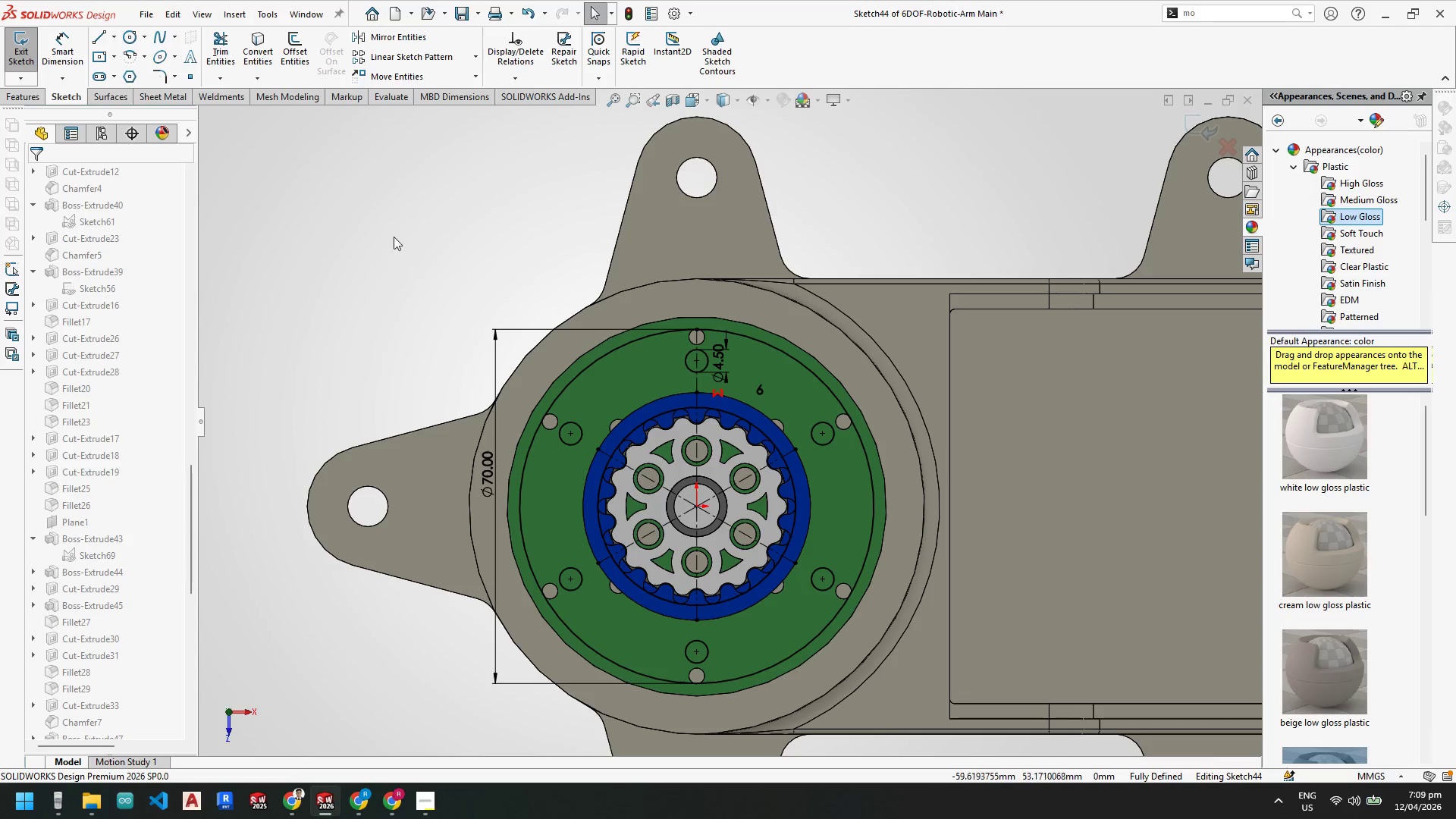 
left_click_drag(start_coordinate=[388, 234], to_coordinate=[394, 221])
 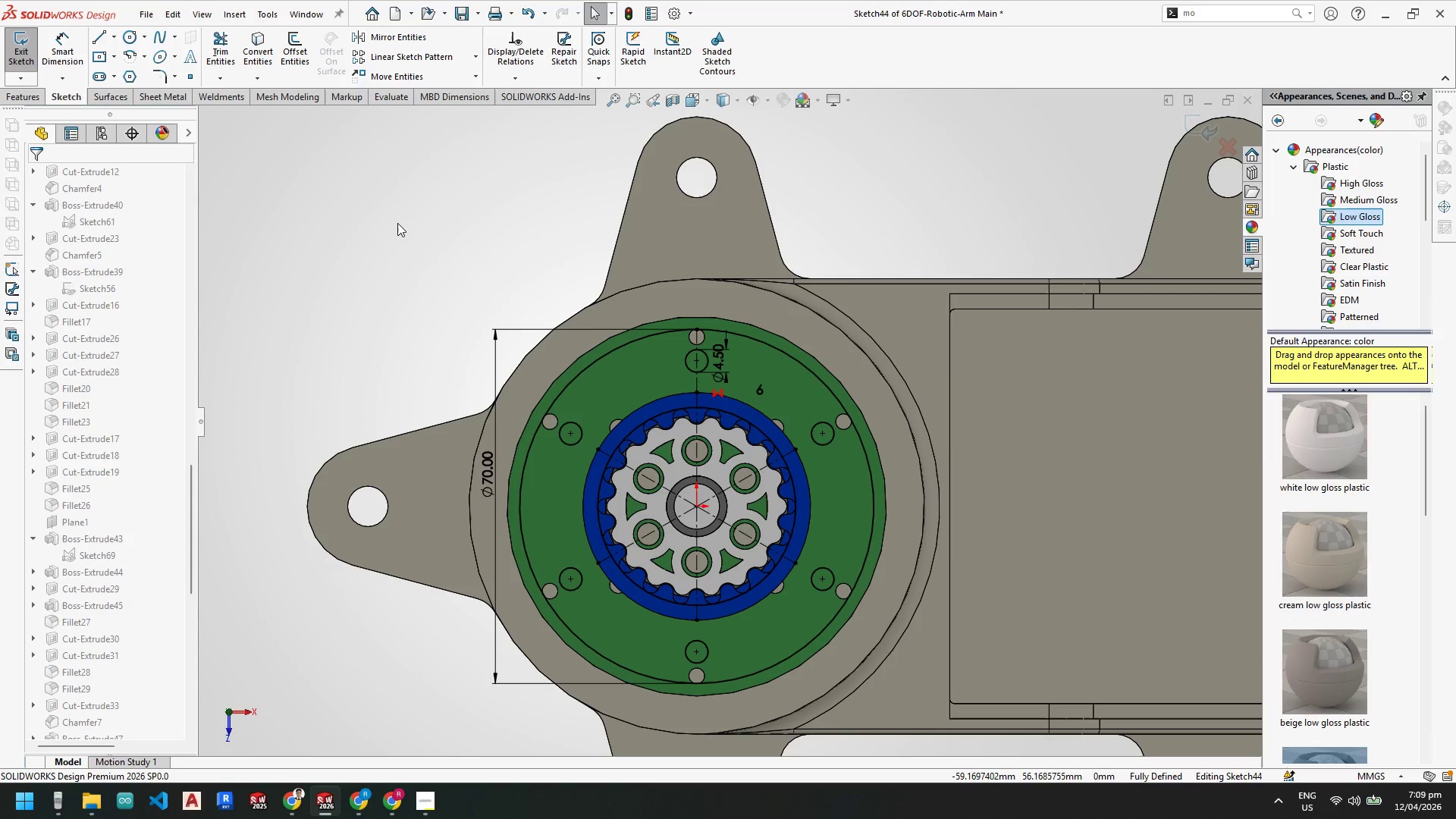 
key(Escape)
 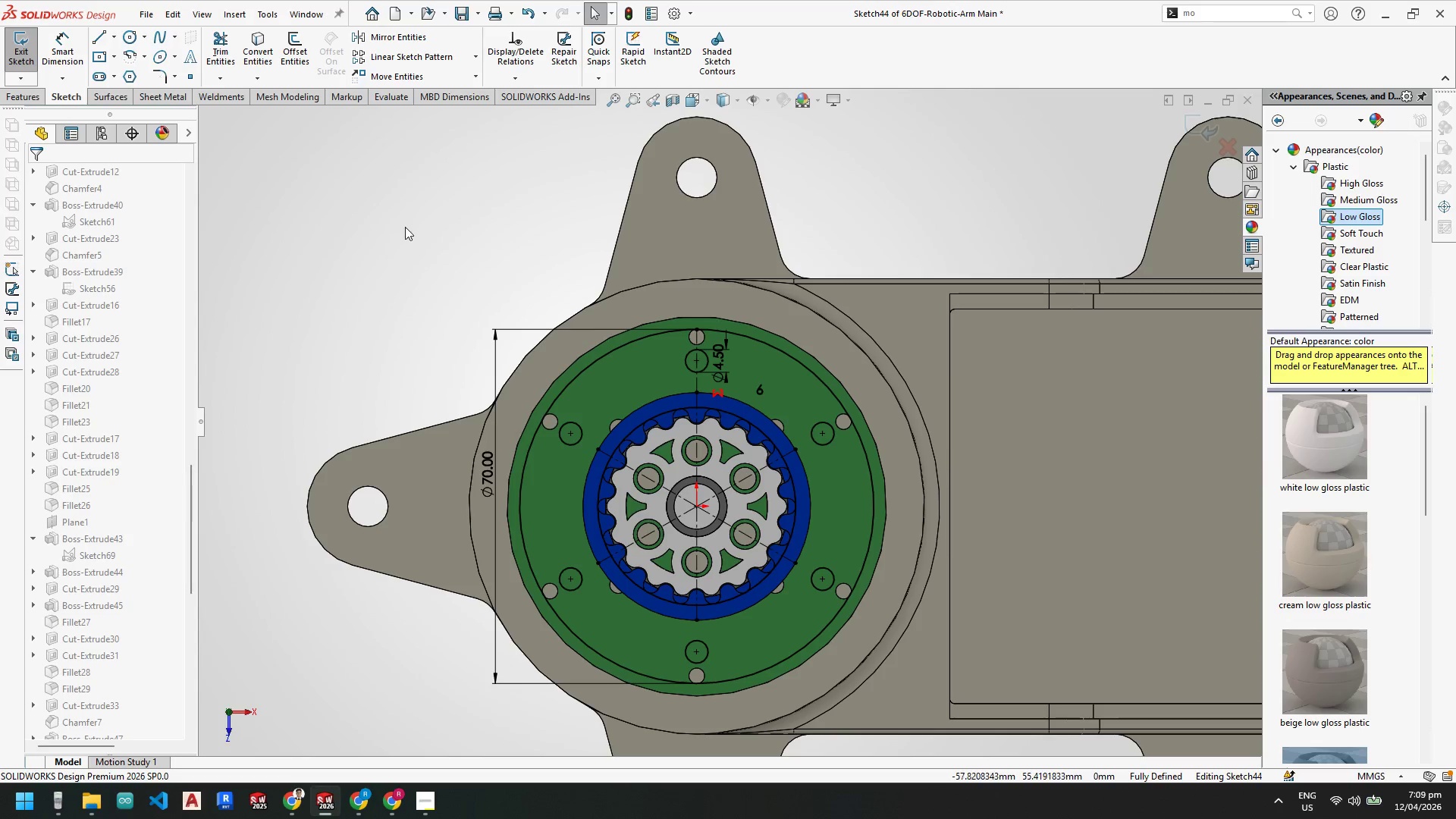 
key(Escape)
 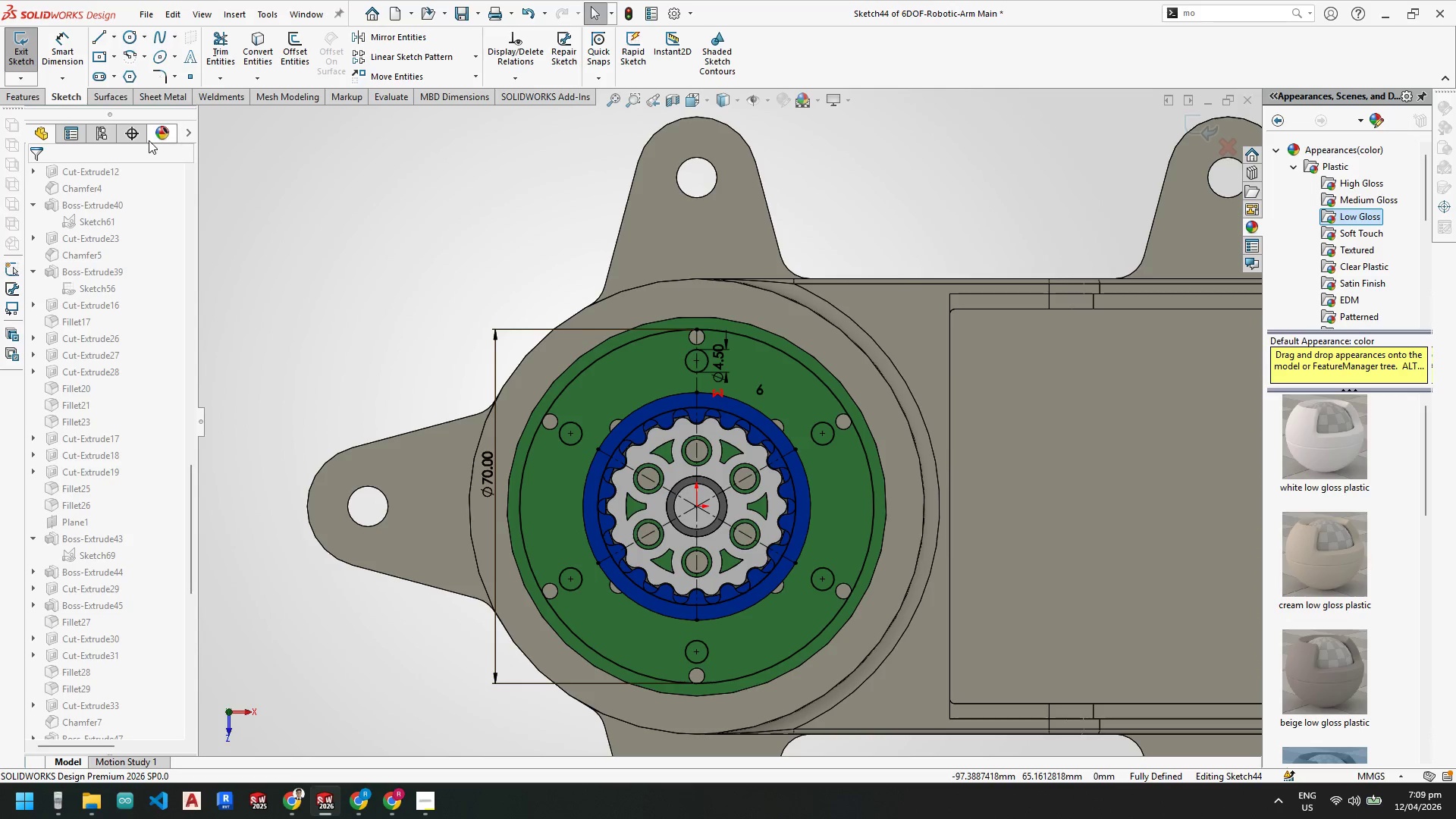 
wait(5.89)
 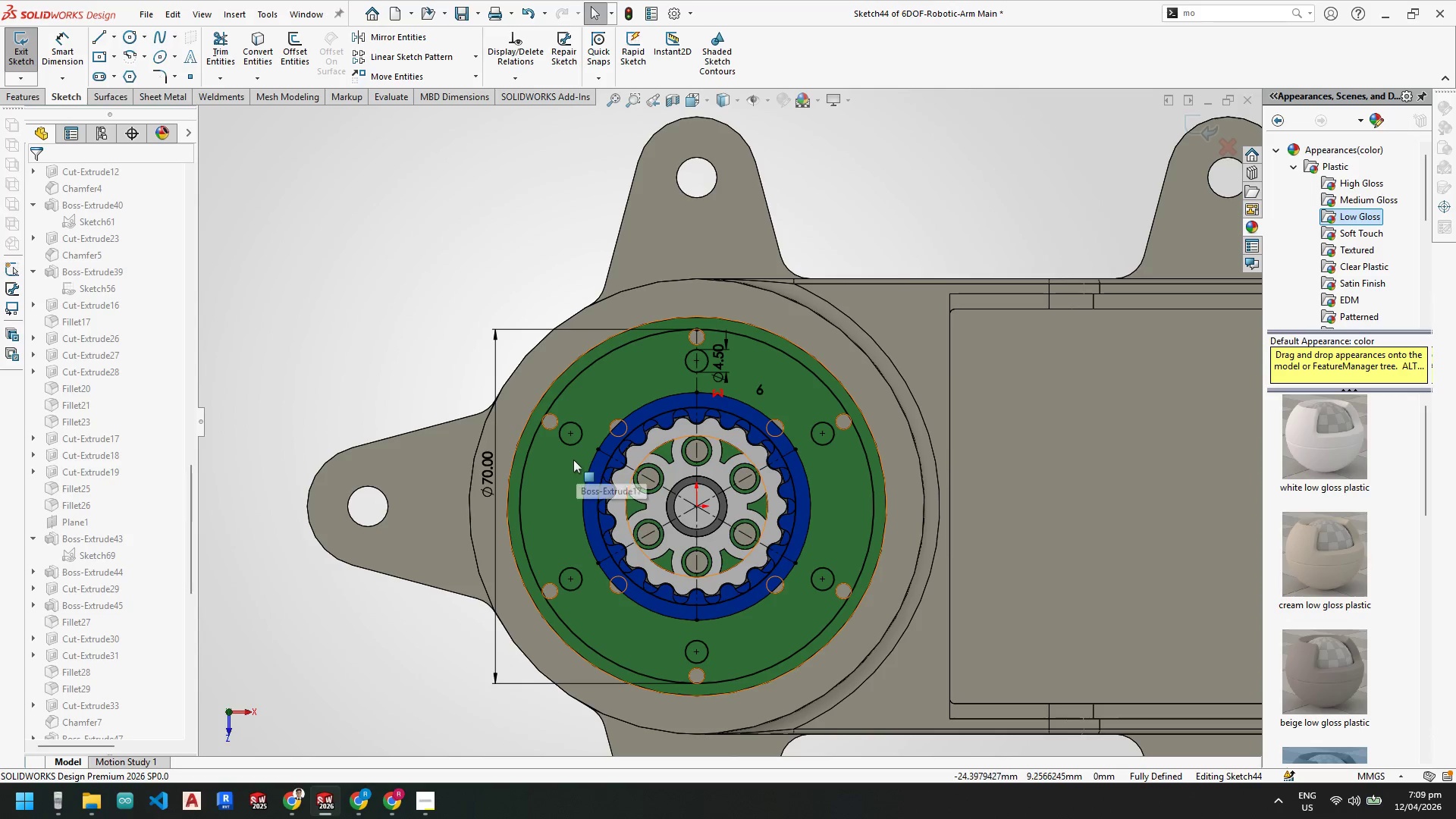 
left_click([21, 40])
 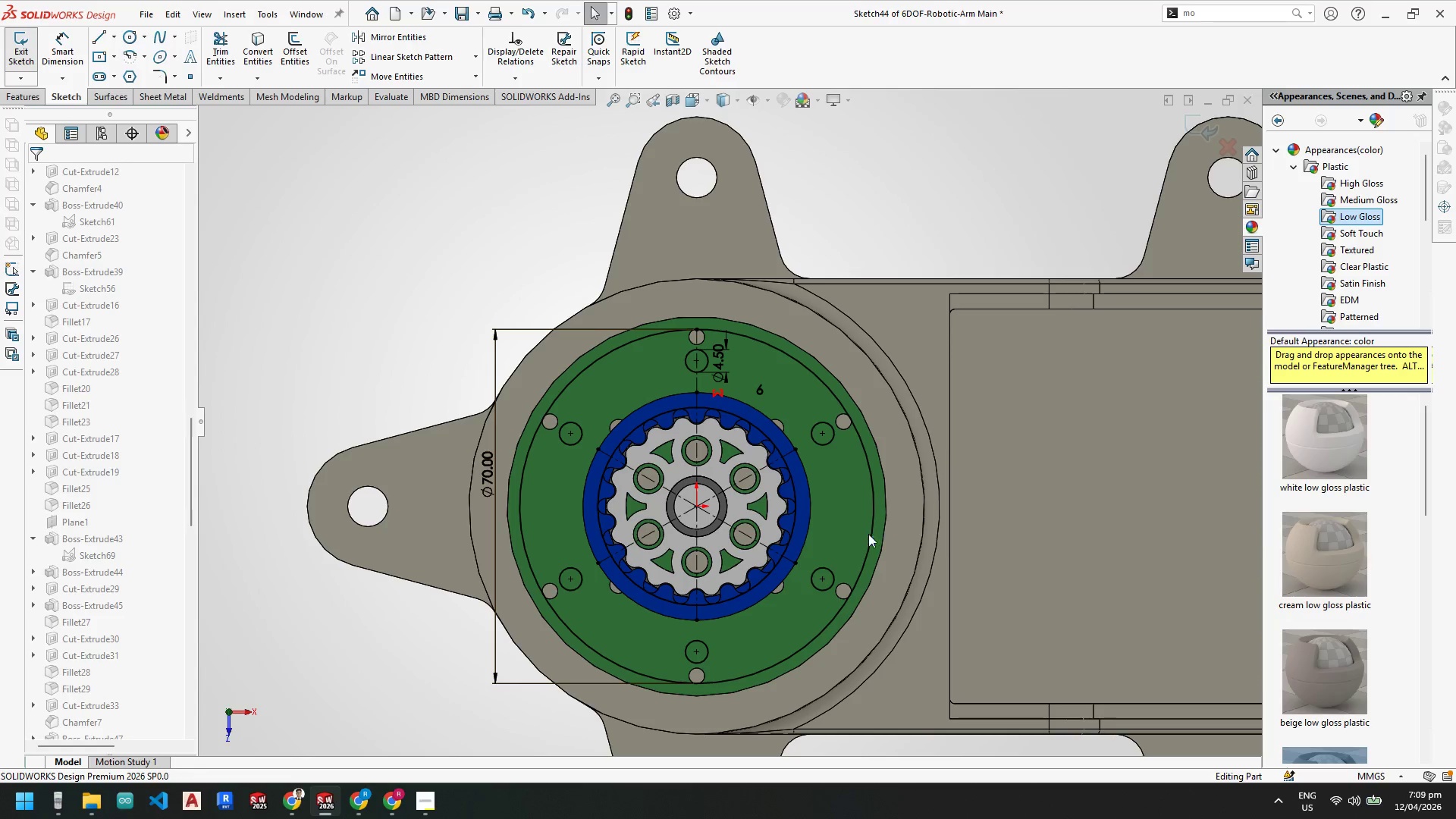 
scroll: coordinate [693, 570], scroll_direction: up, amount: 11.0
 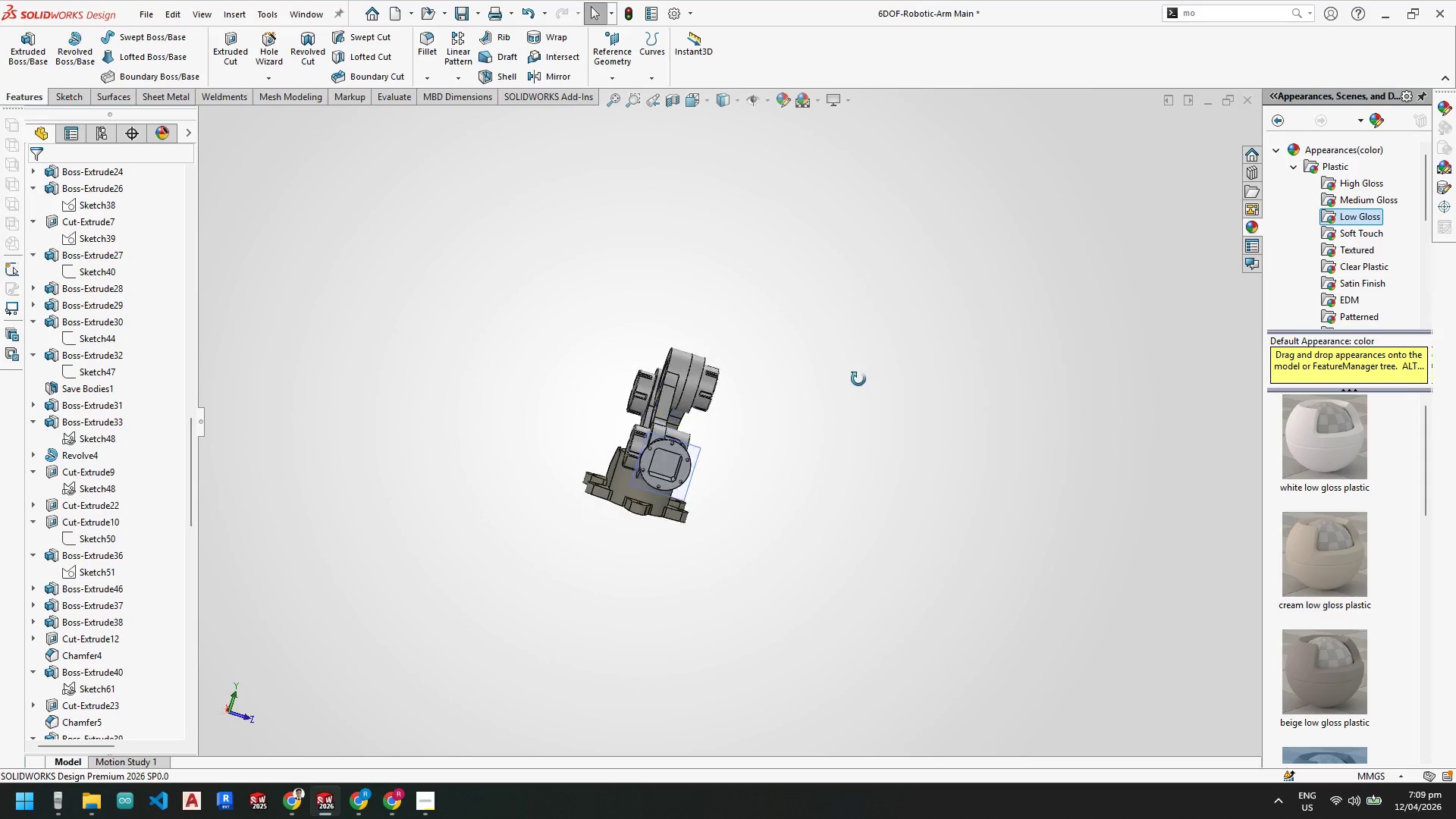 
scroll: coordinate [739, 422], scroll_direction: down, amount: 7.0
 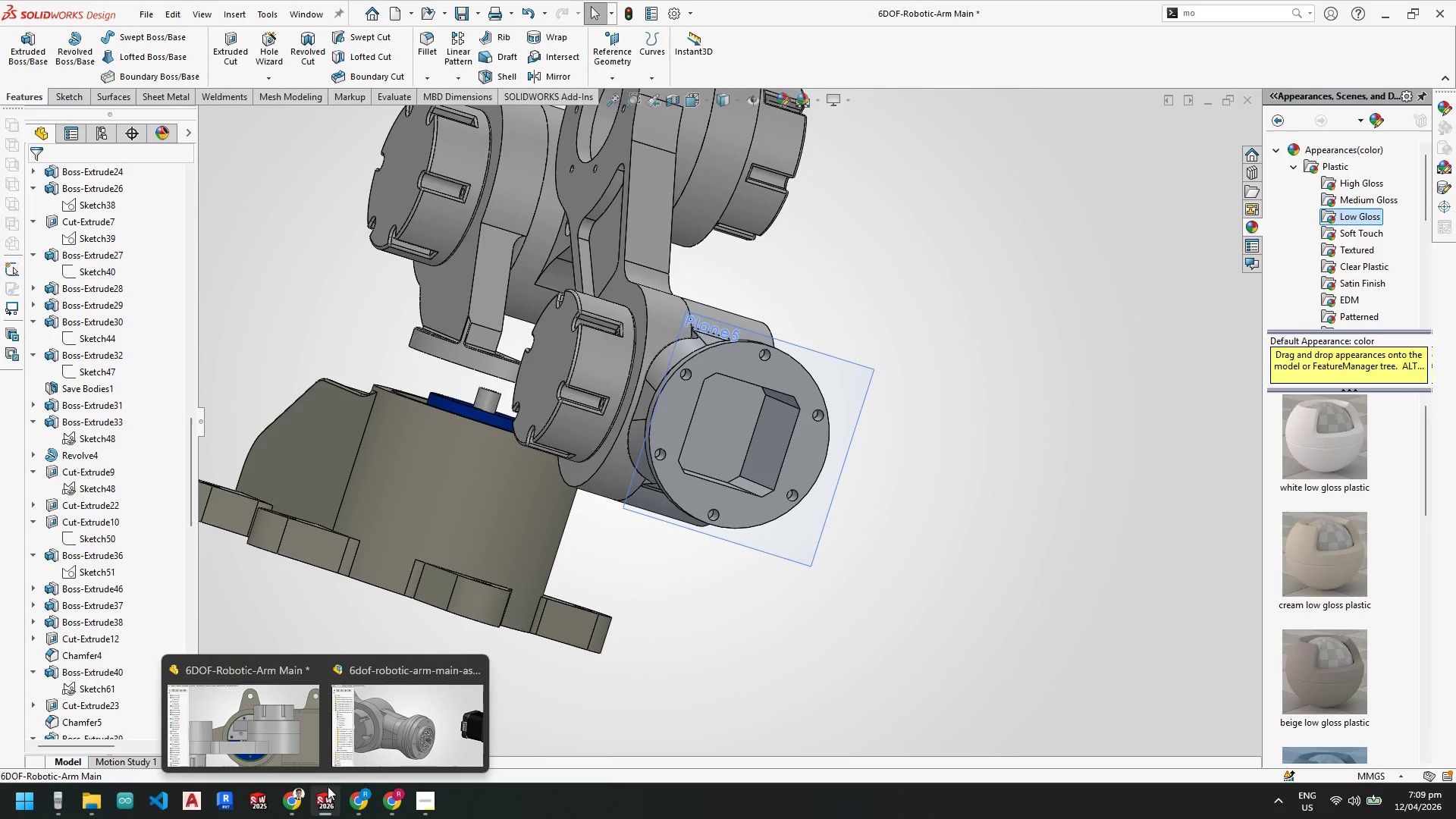 
left_click([404, 737])
 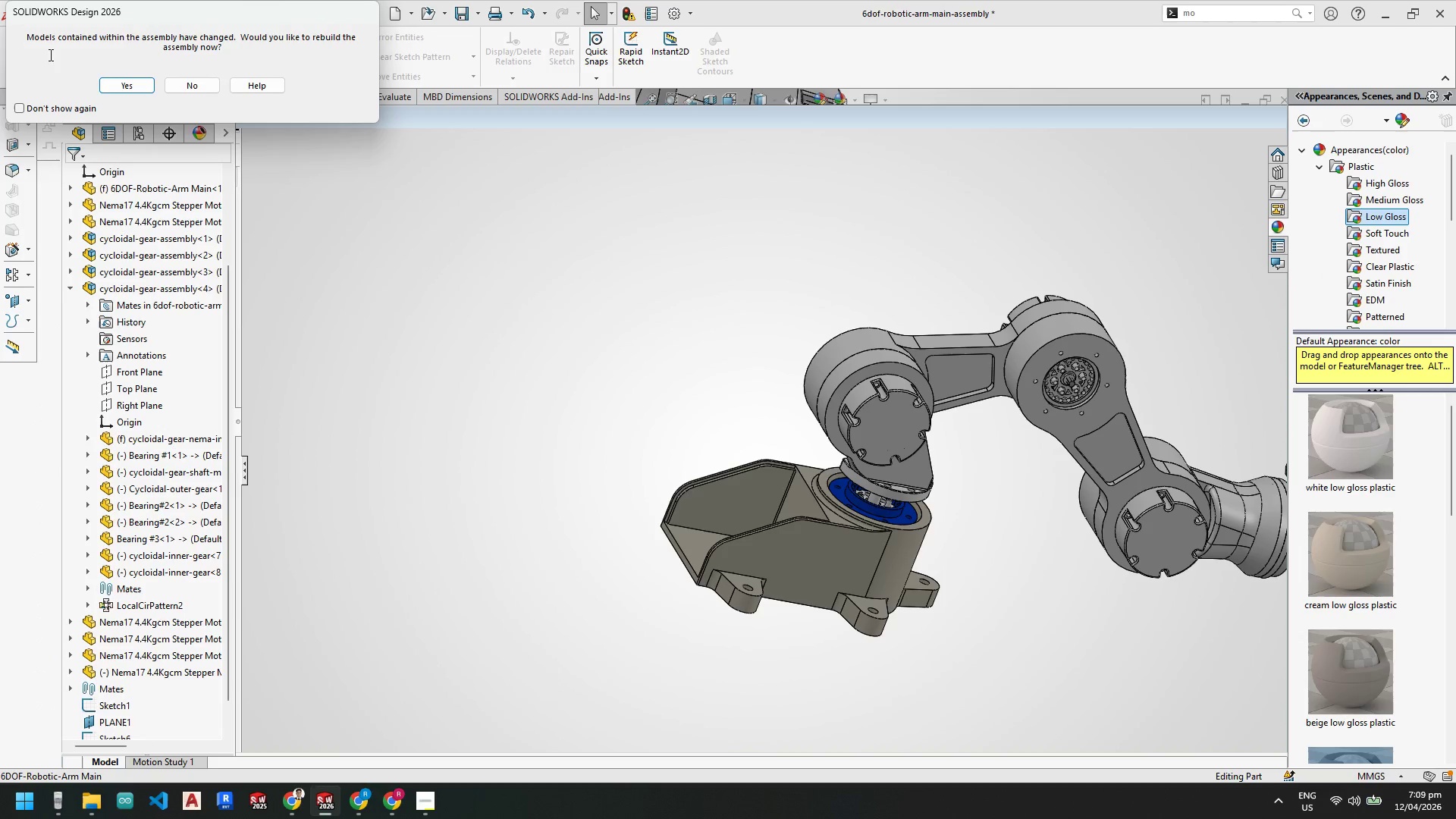 
left_click([112, 81])
 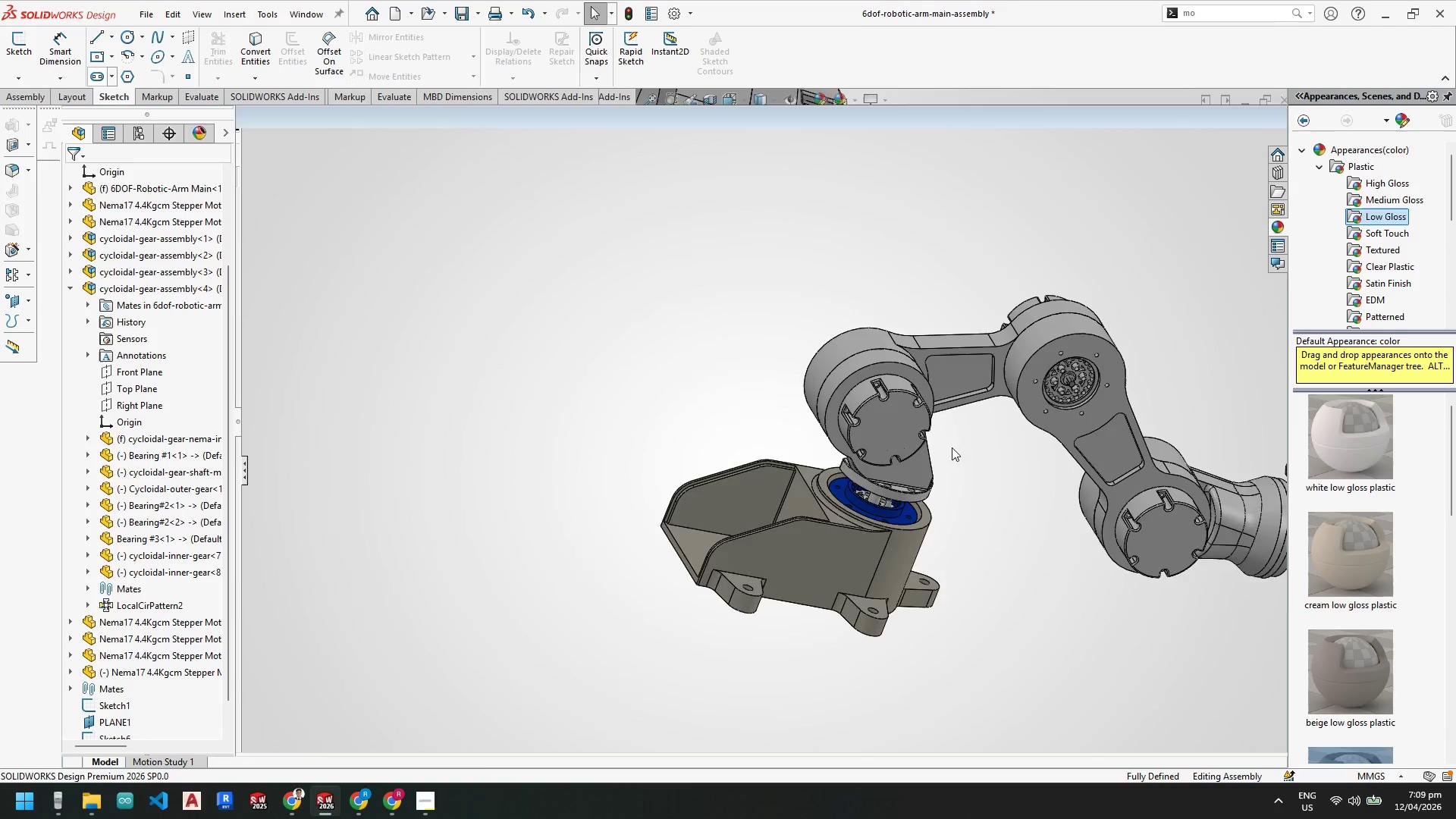 
scroll: coordinate [943, 485], scroll_direction: up, amount: 3.0
 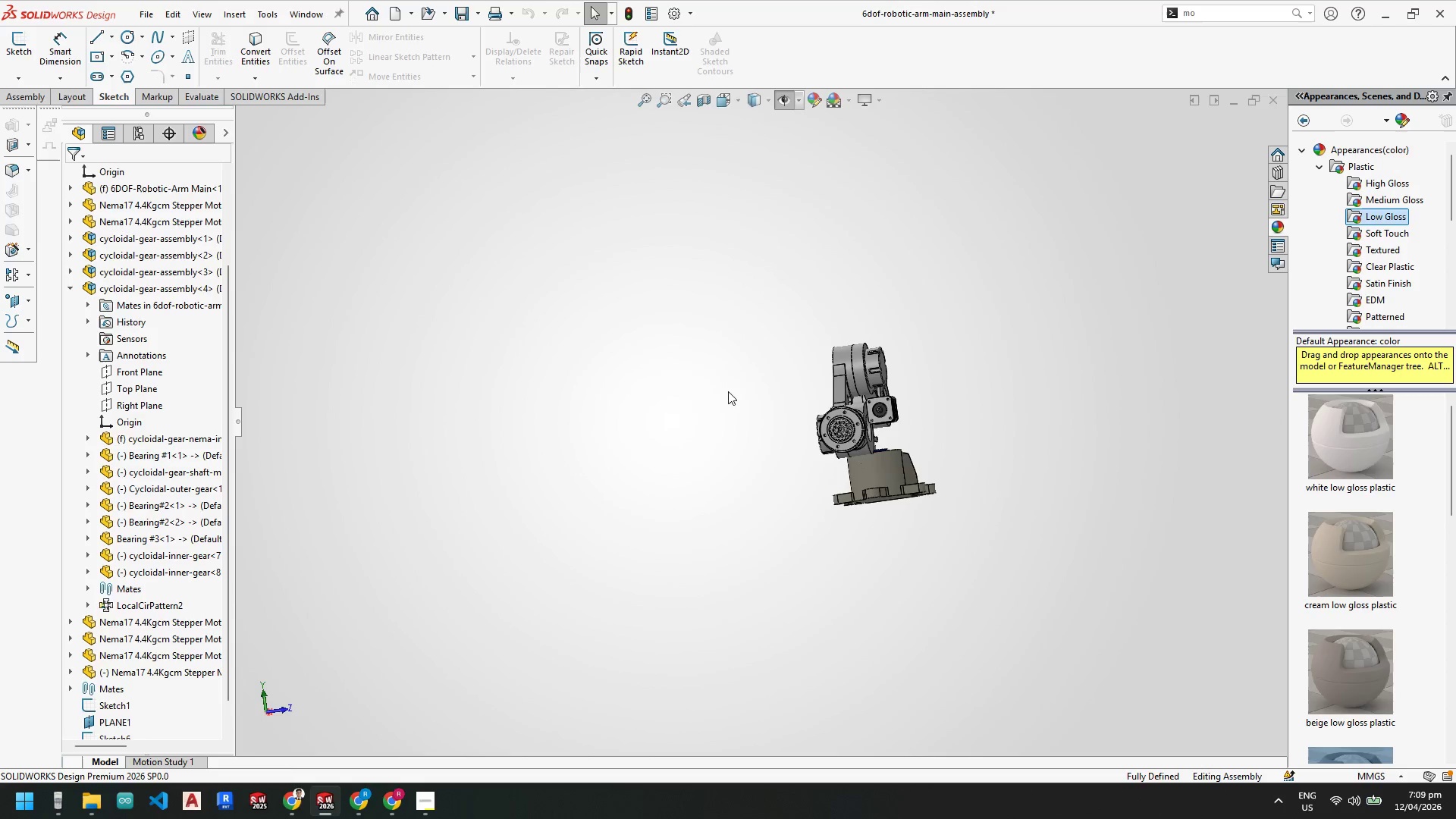 
scroll: coordinate [639, 349], scroll_direction: down, amount: 11.0
 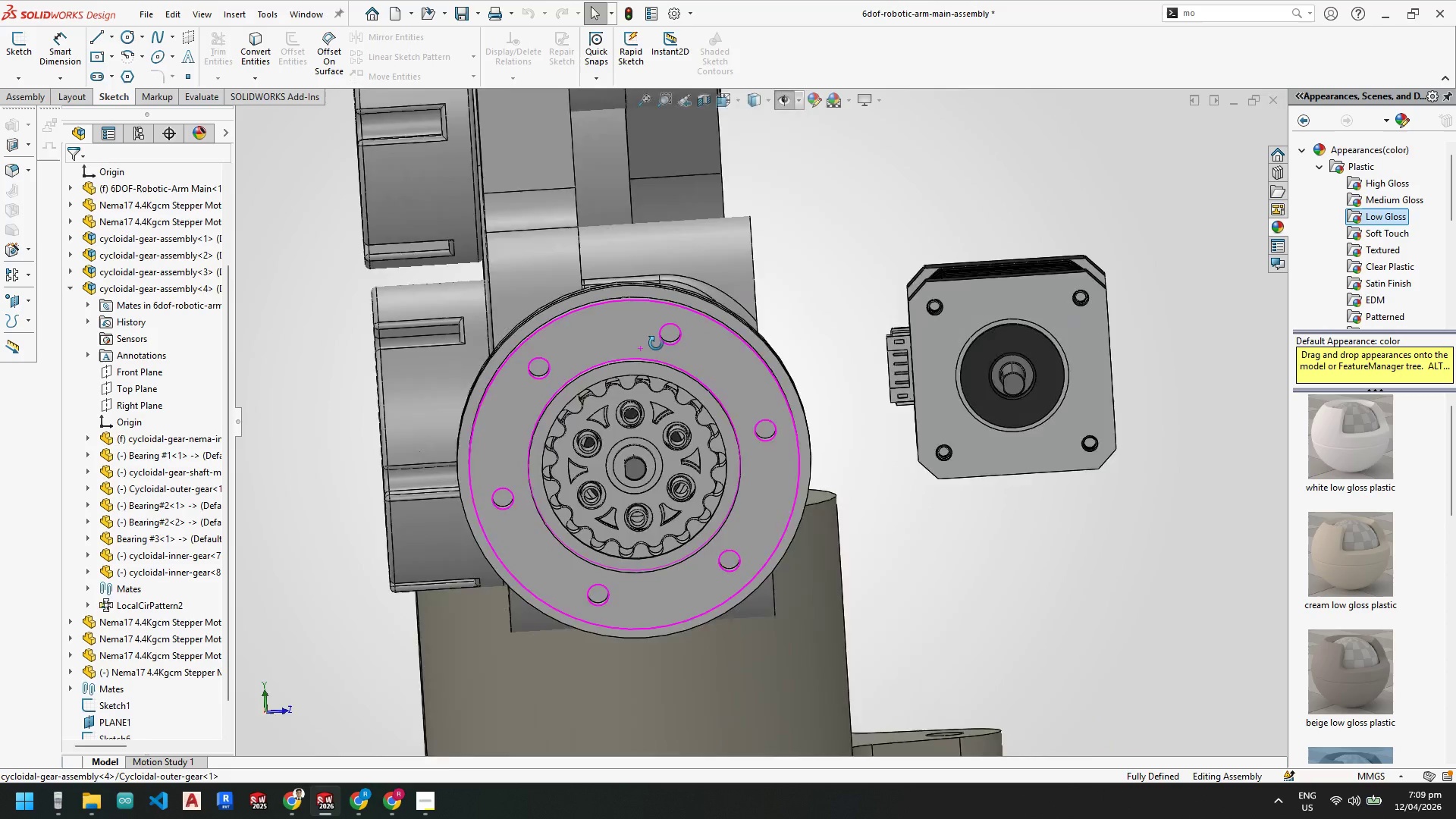 
key(Space)
 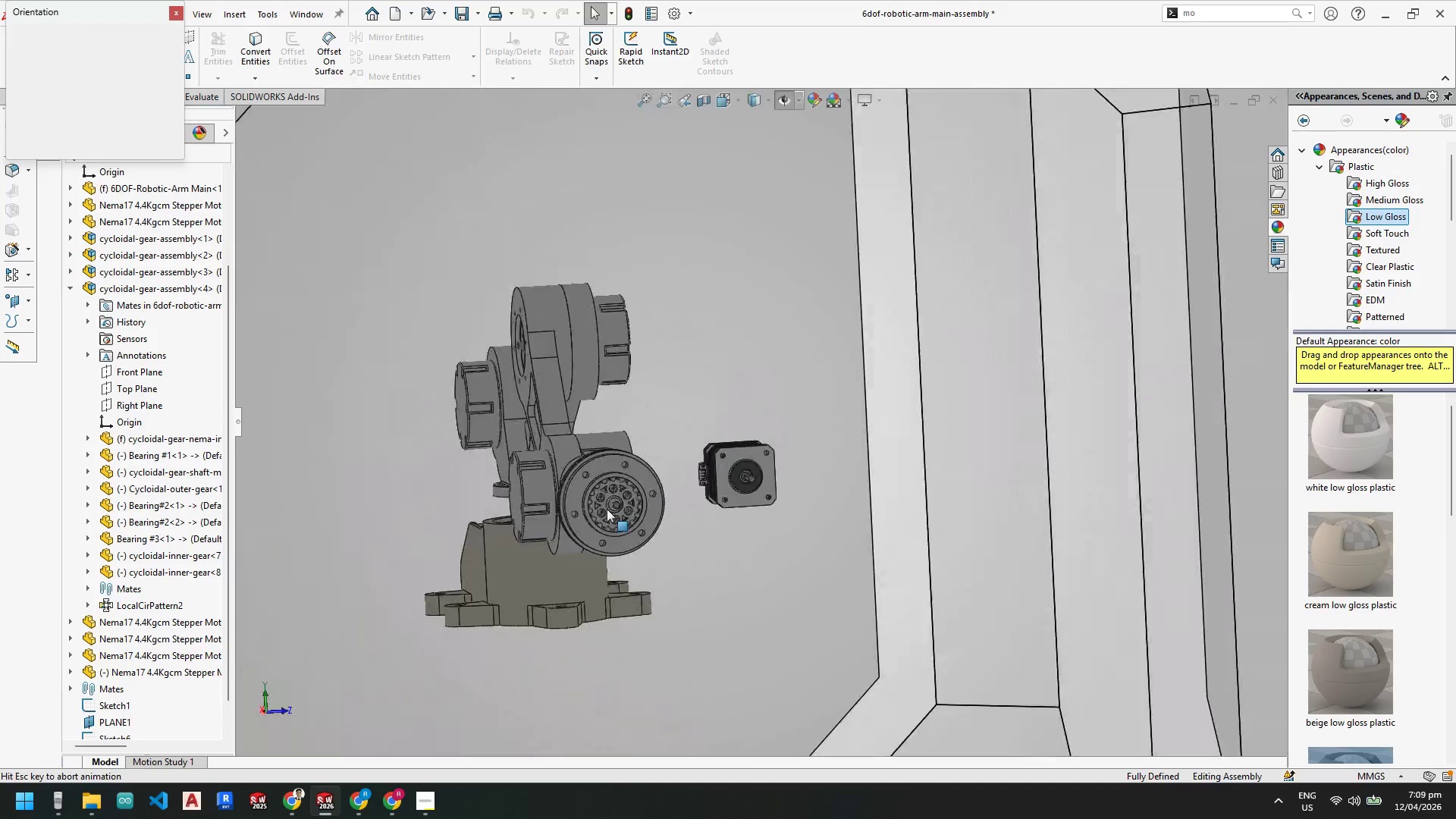 
left_click([600, 518])
 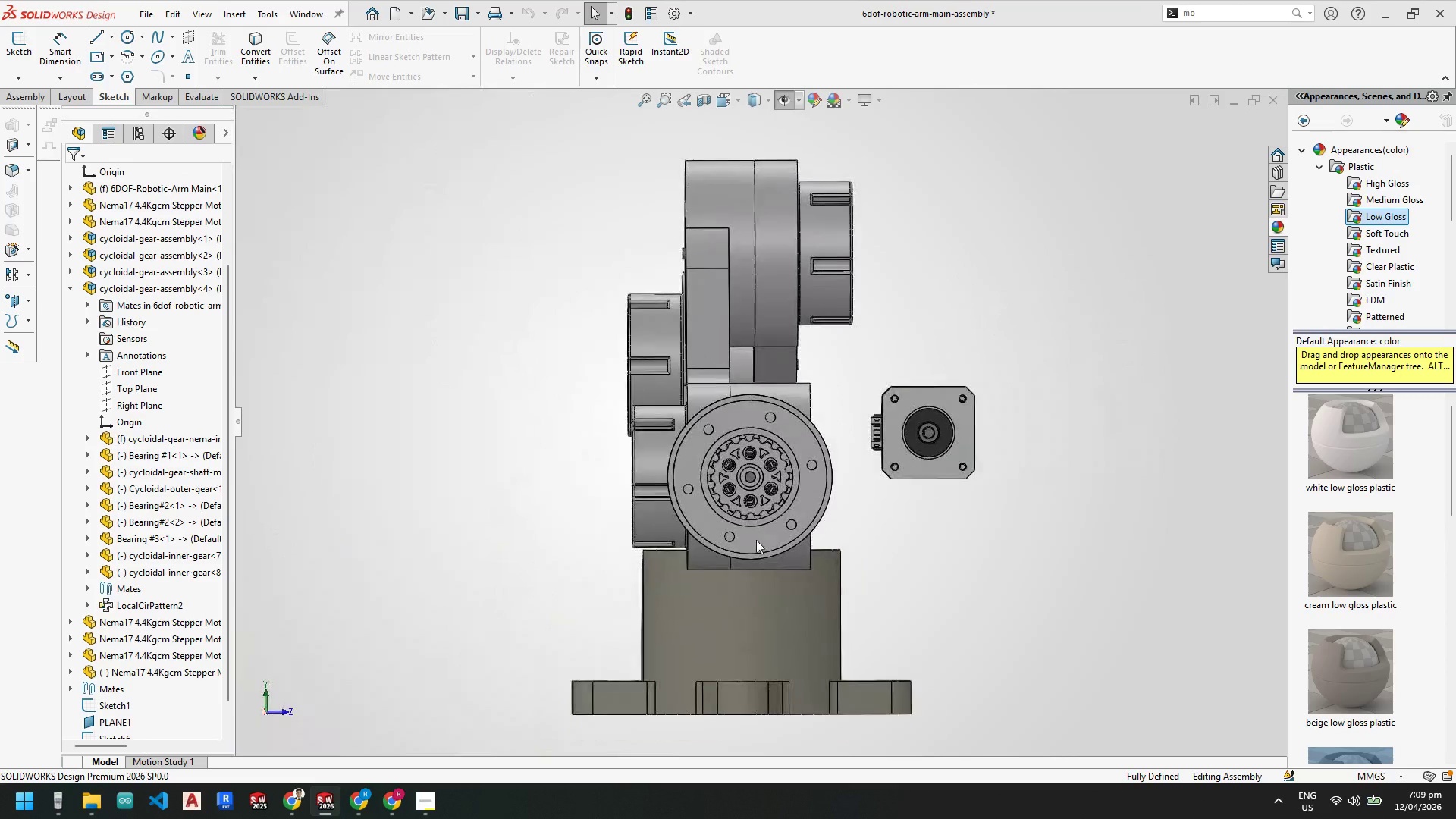 
scroll: coordinate [745, 439], scroll_direction: down, amount: 4.0
 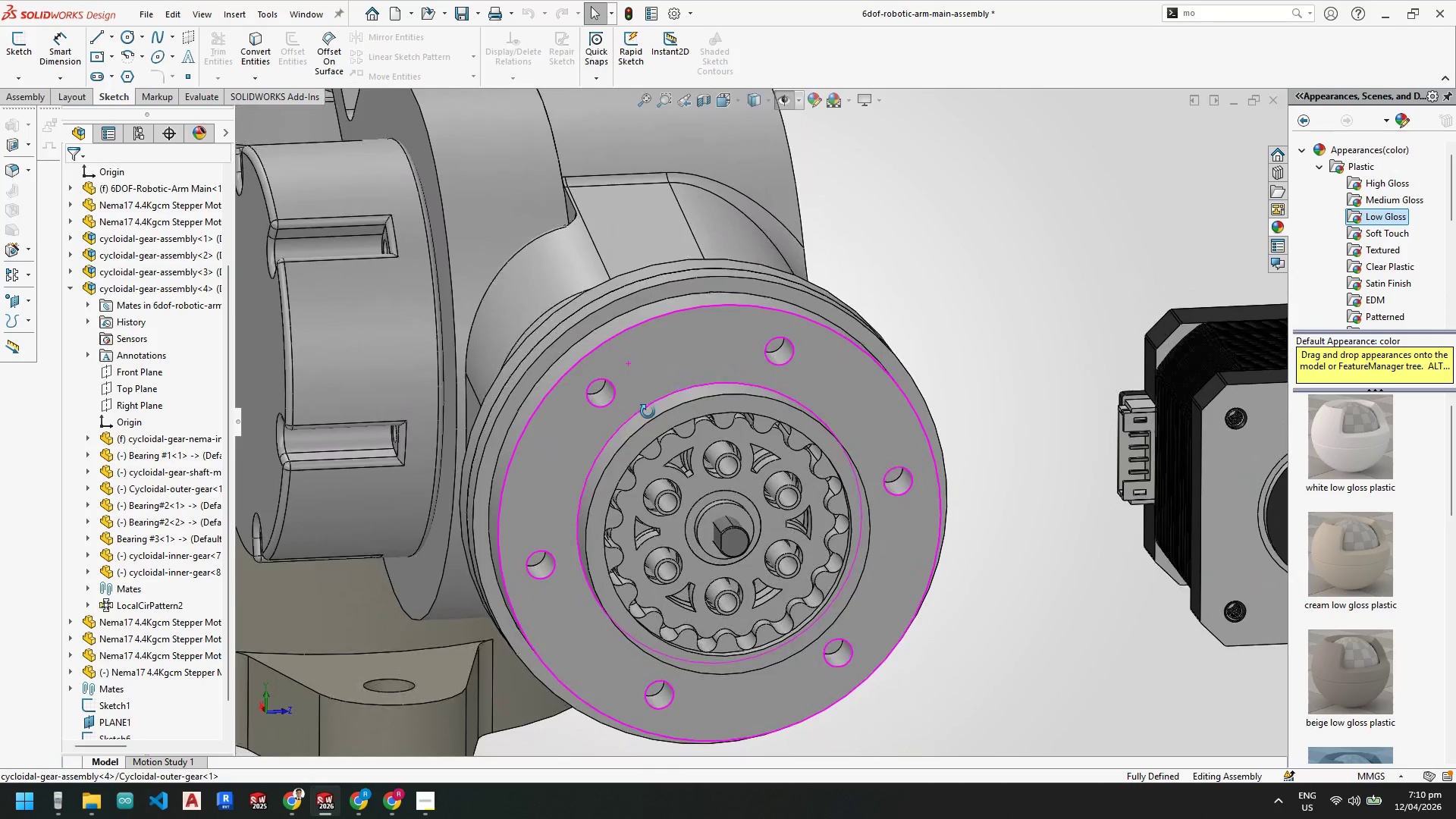 
wait(10.5)
 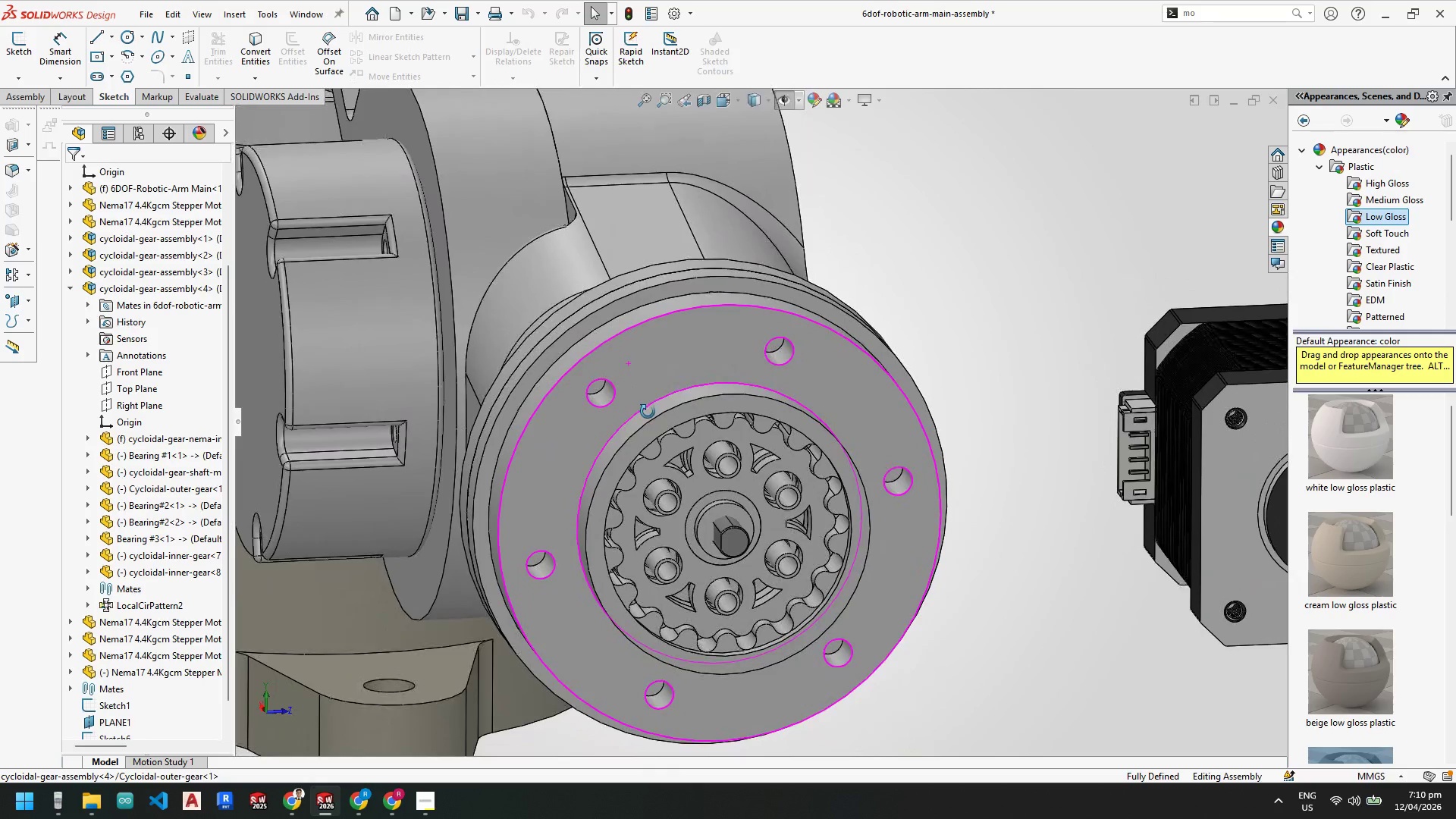 
left_click([265, 745])
 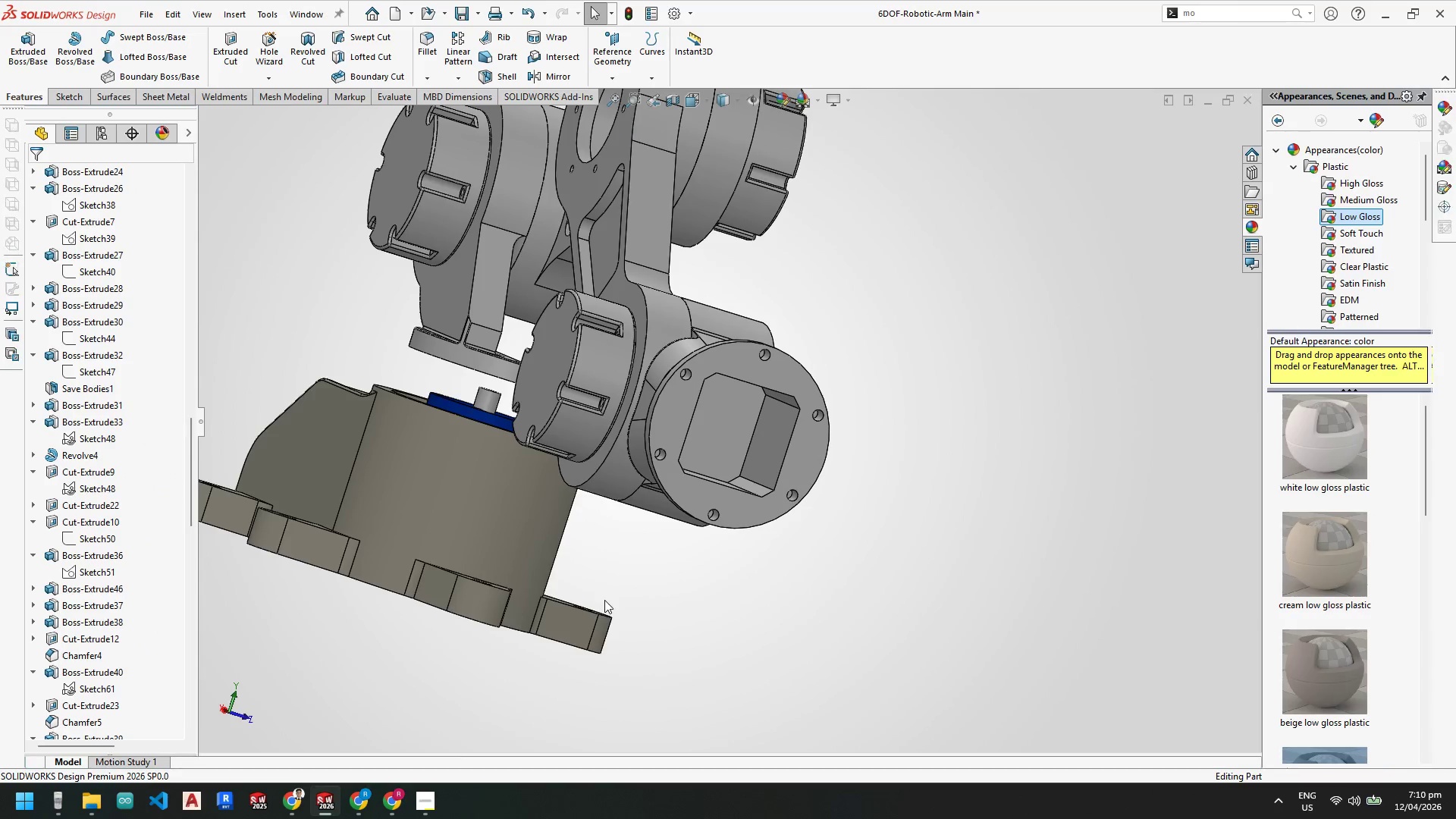 
scroll: coordinate [108, 660], scroll_direction: down, amount: 30.0
 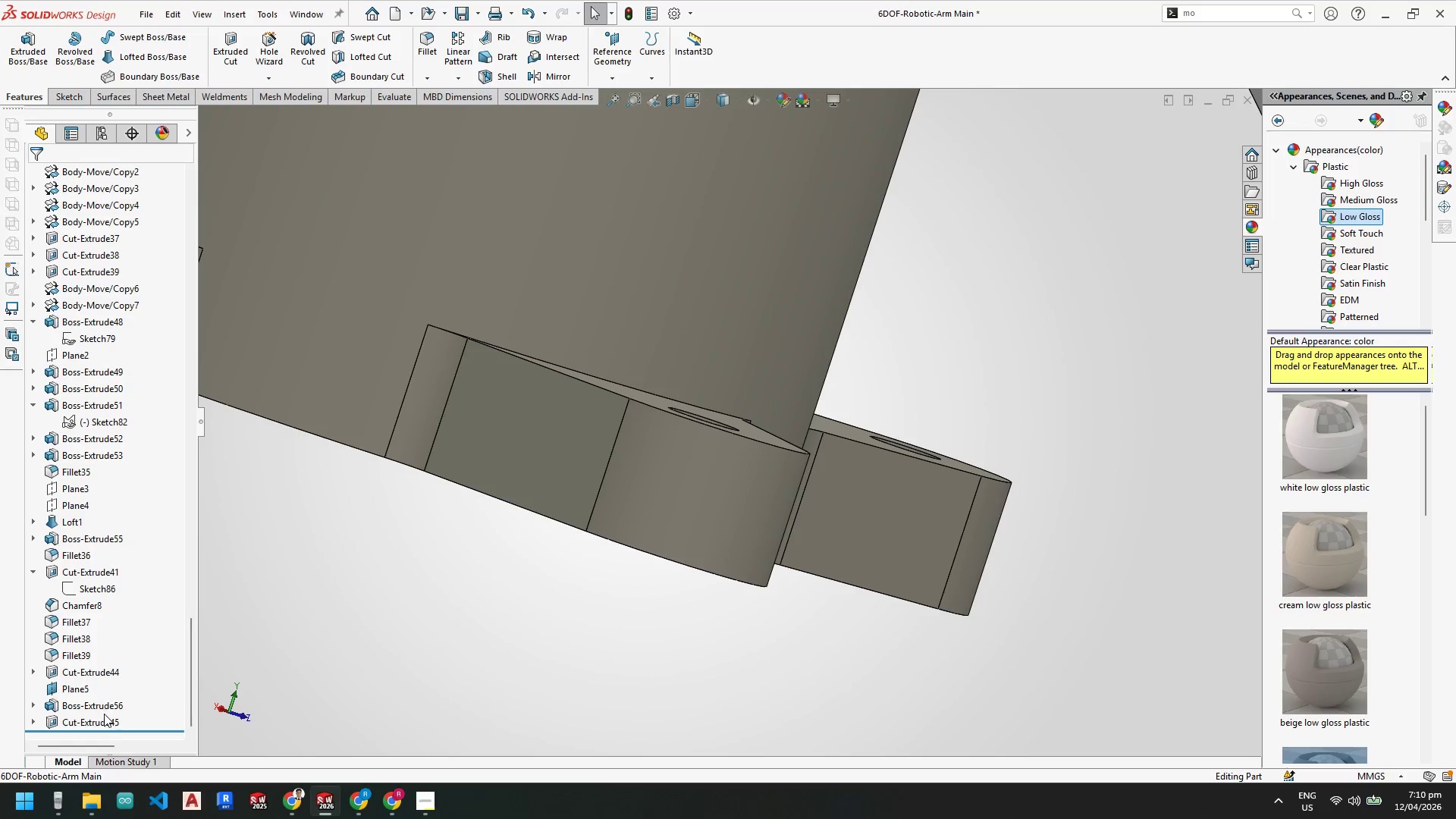 
right_click([102, 719])
 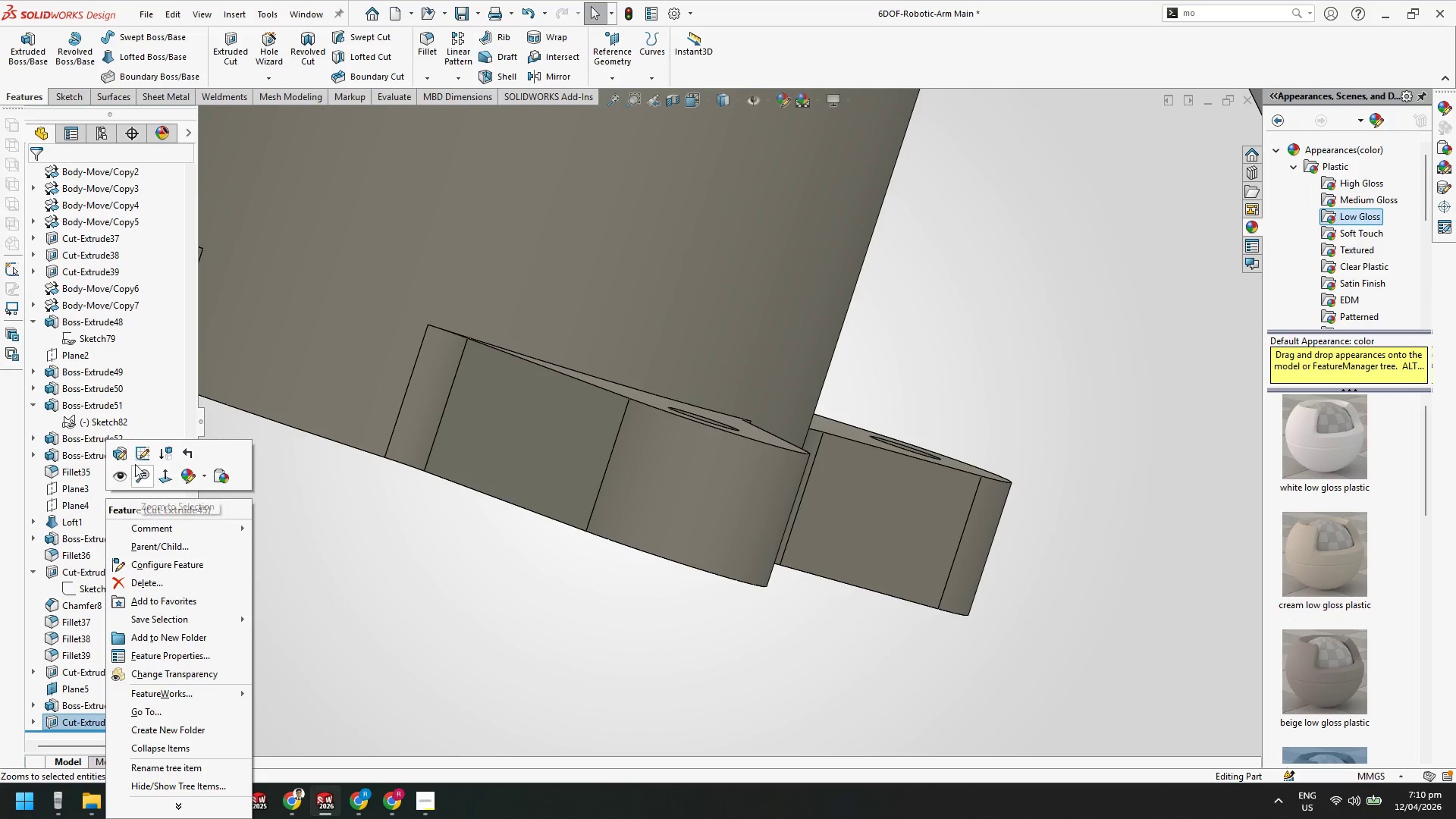 
left_click([121, 479])
 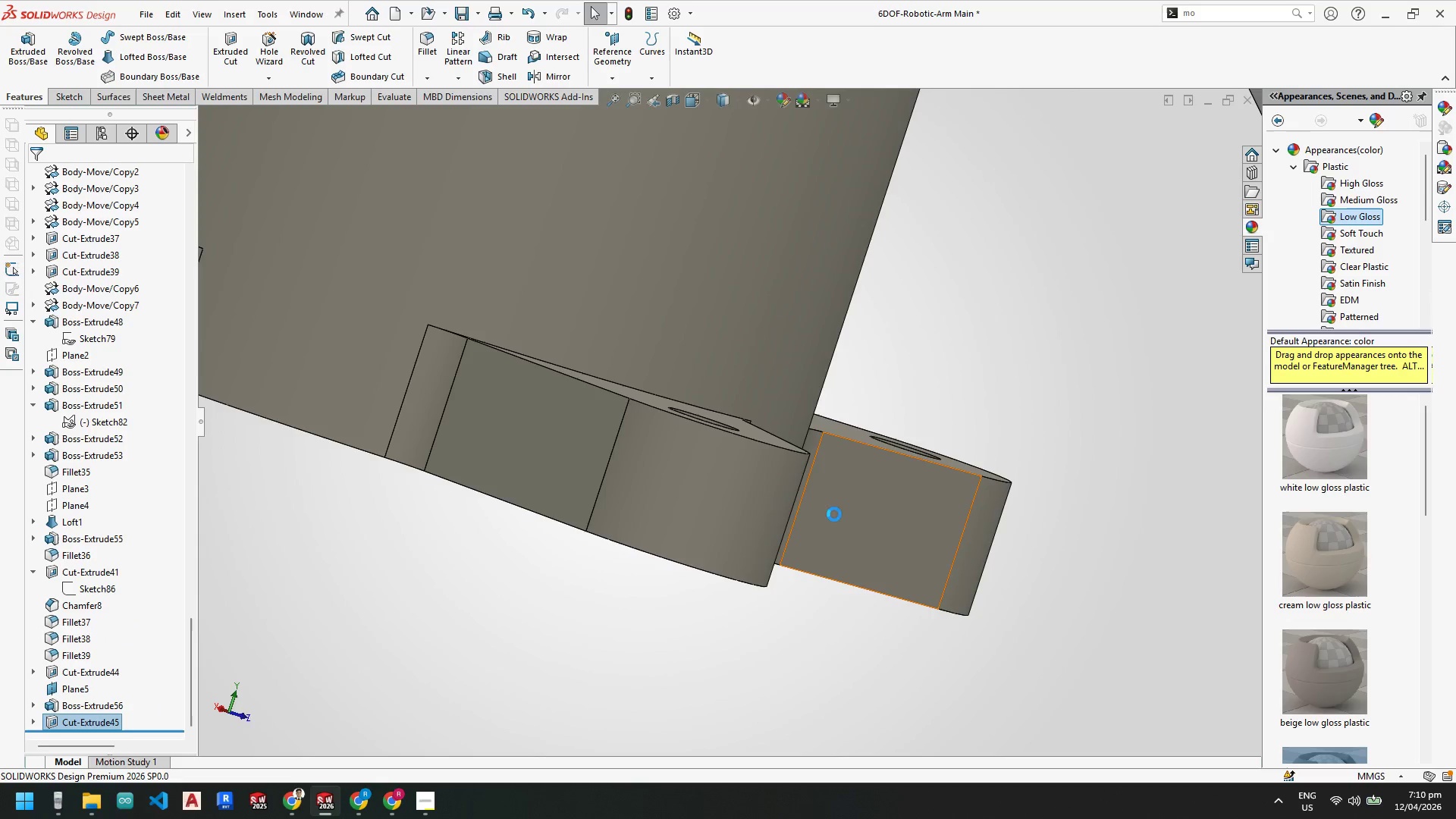 
key(Escape)
 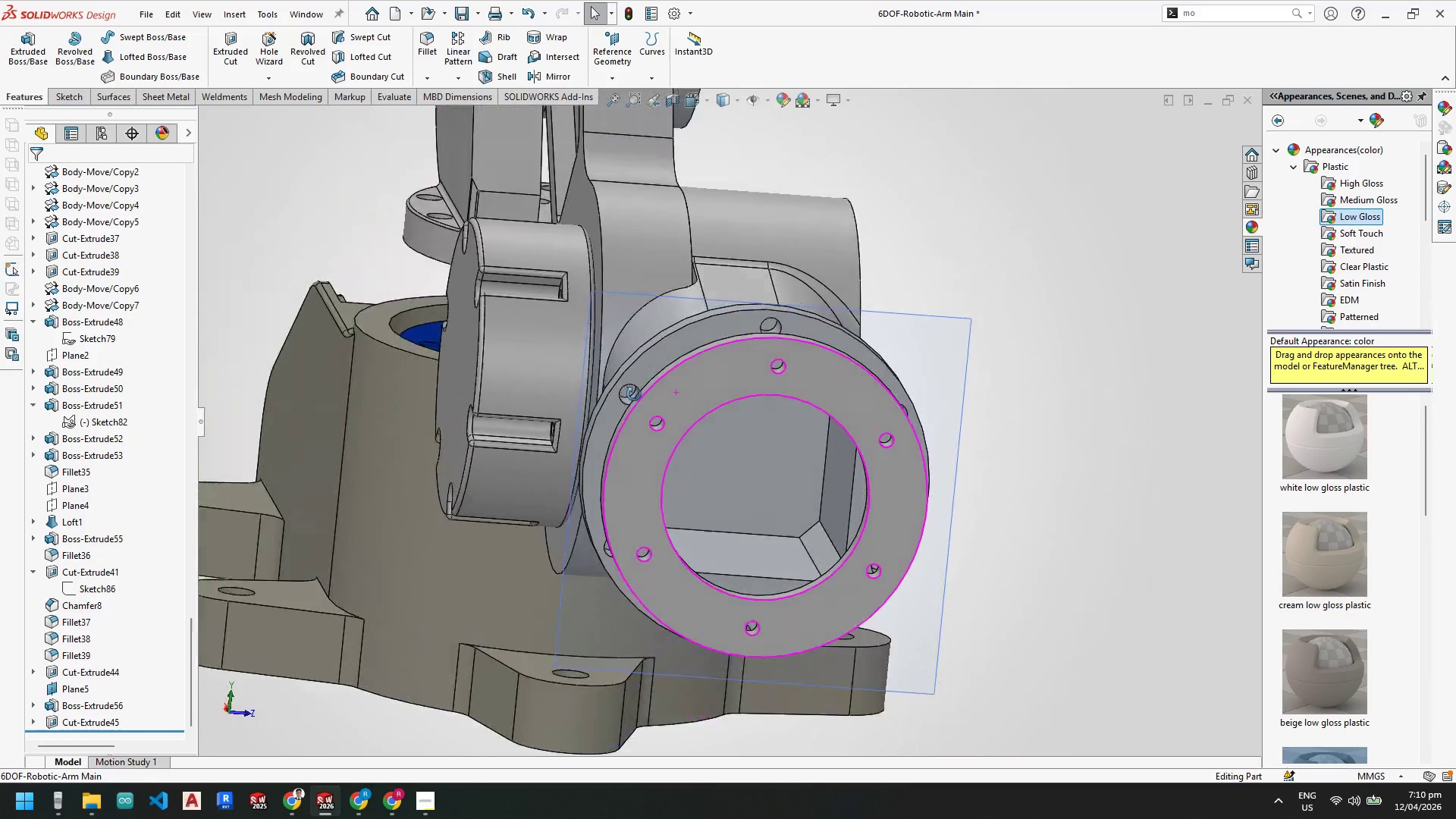 
scroll: coordinate [676, 391], scroll_direction: up, amount: 4.0
 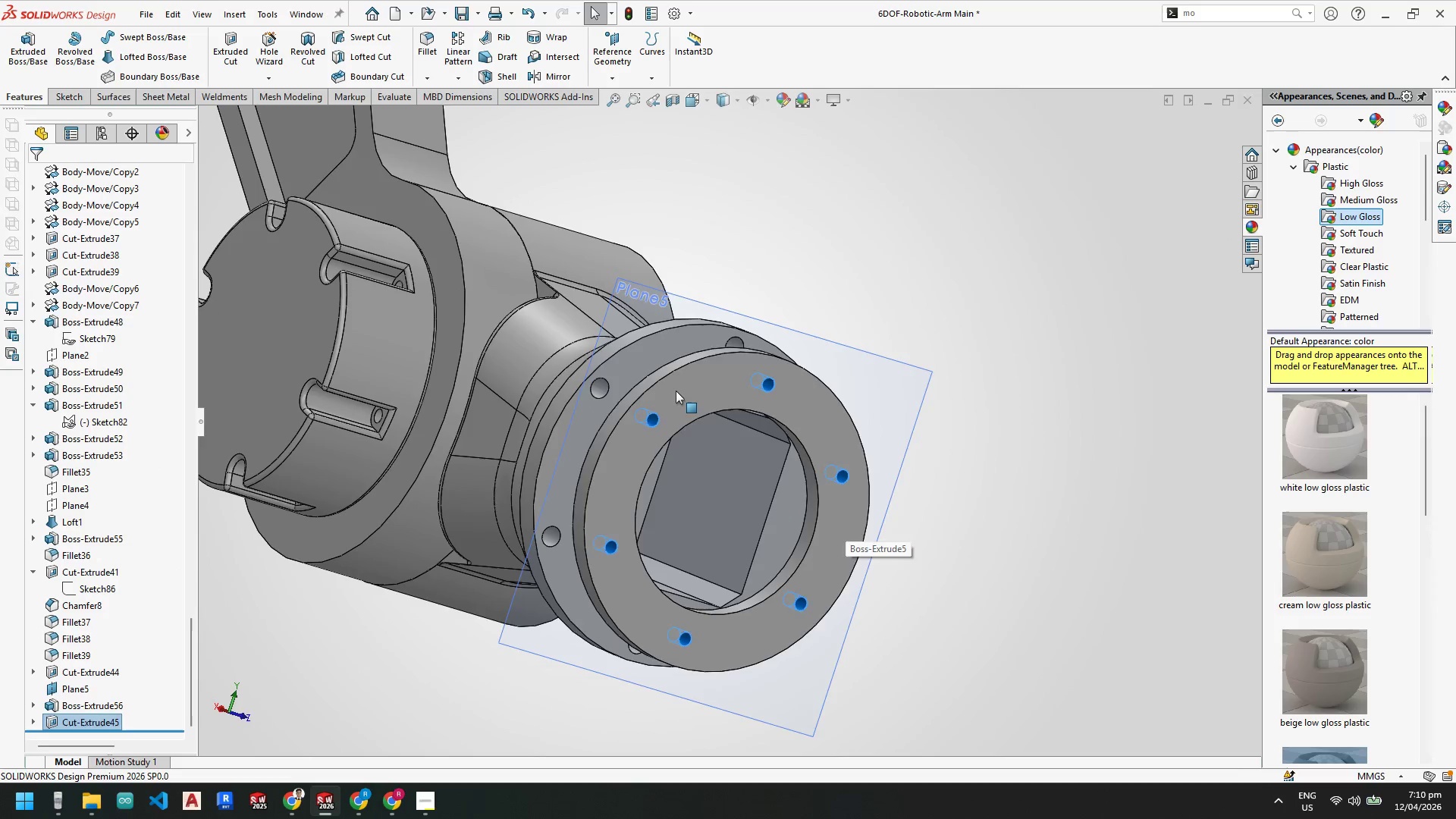 
mouse_move([820, 384])
 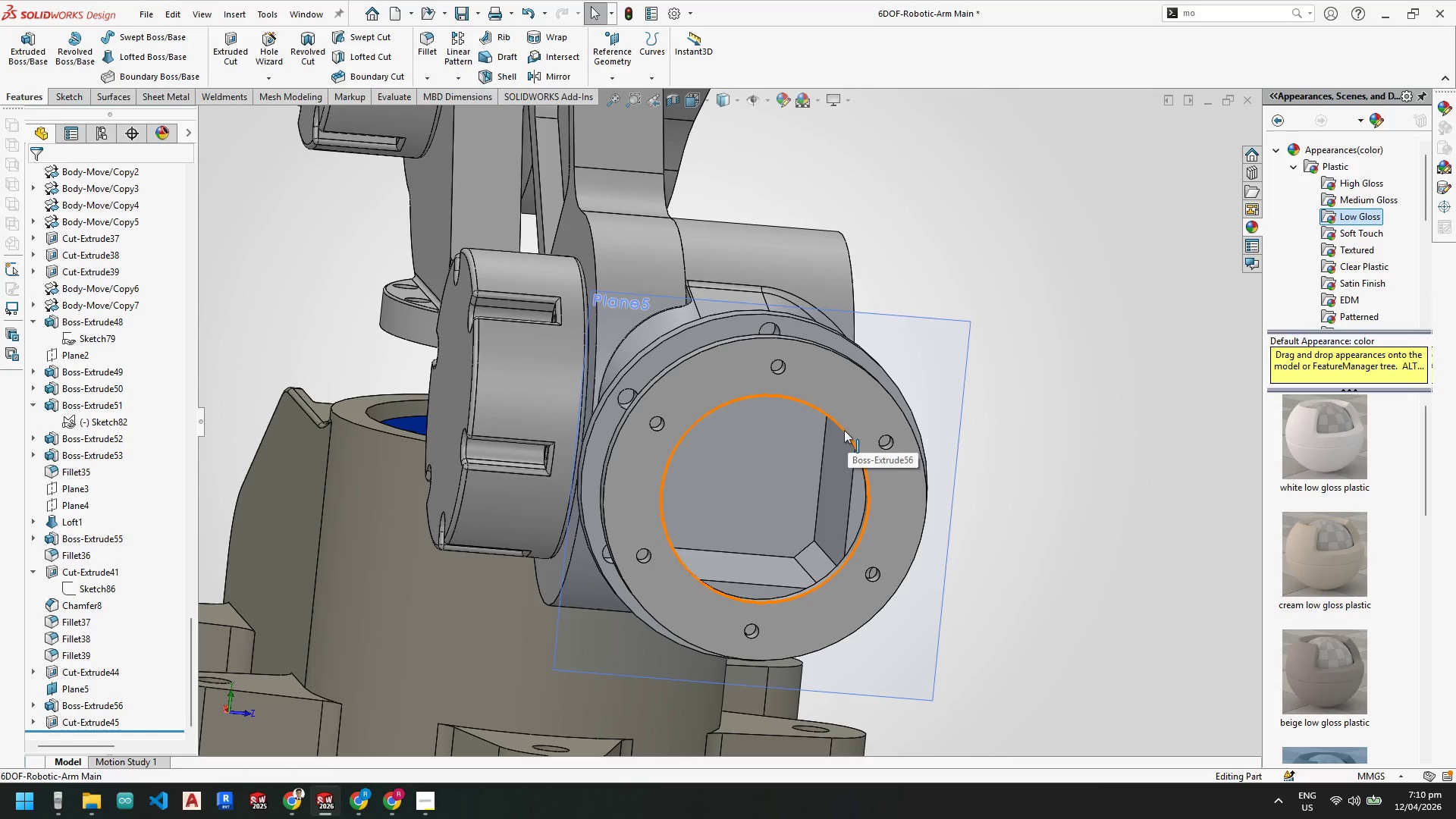 
wait(10.12)
 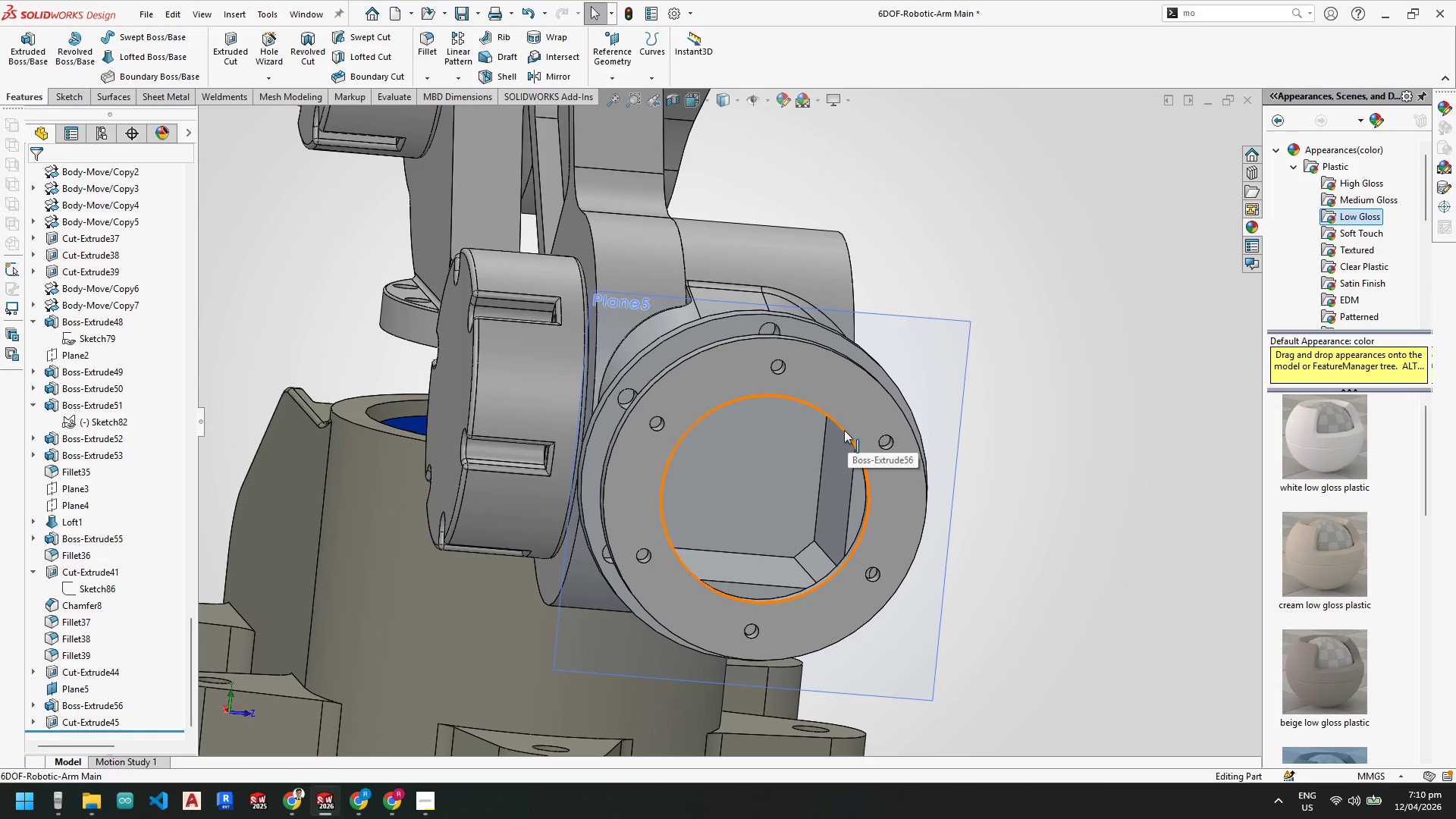 
key(Escape)
 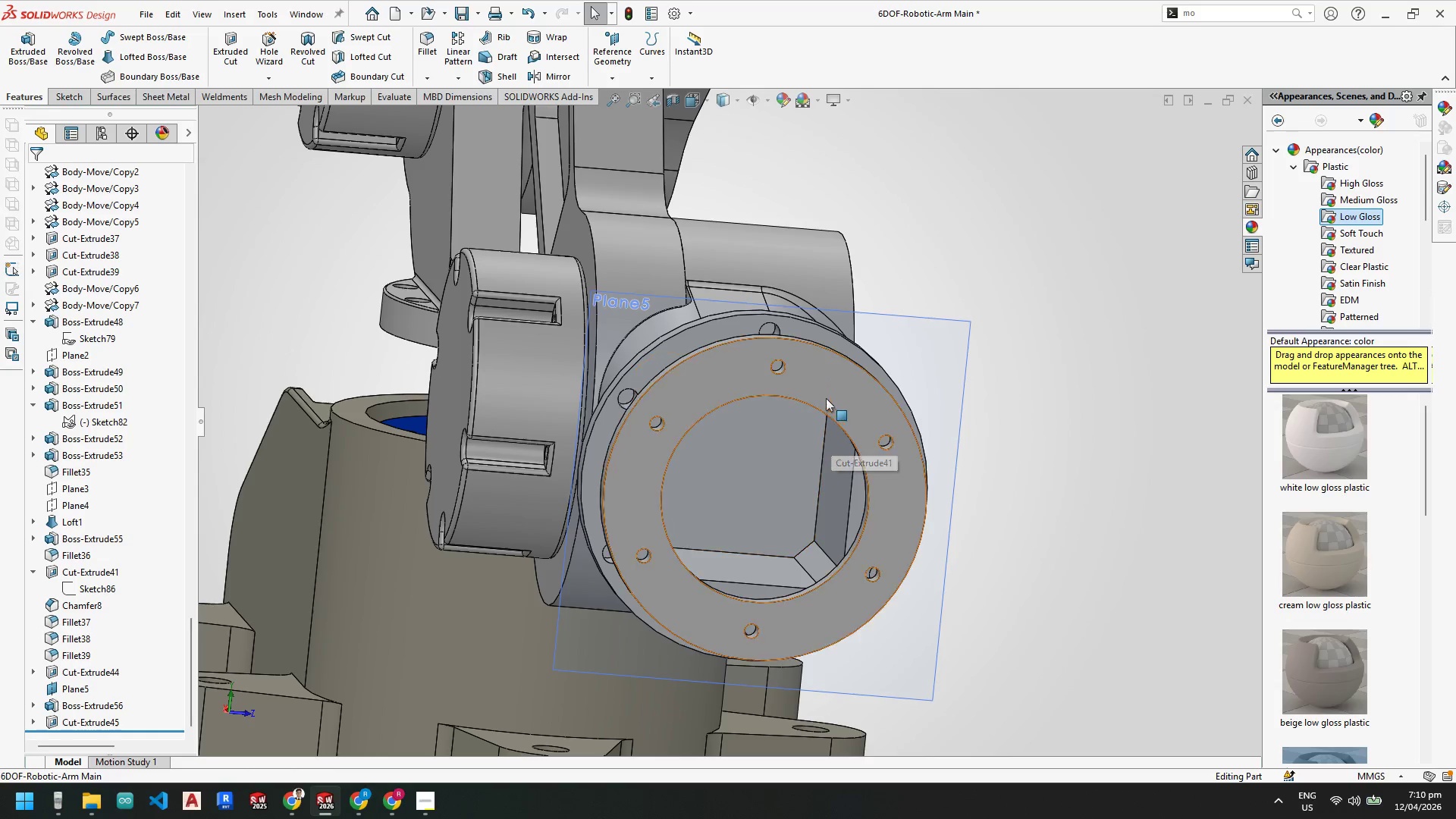 
key(Escape)
 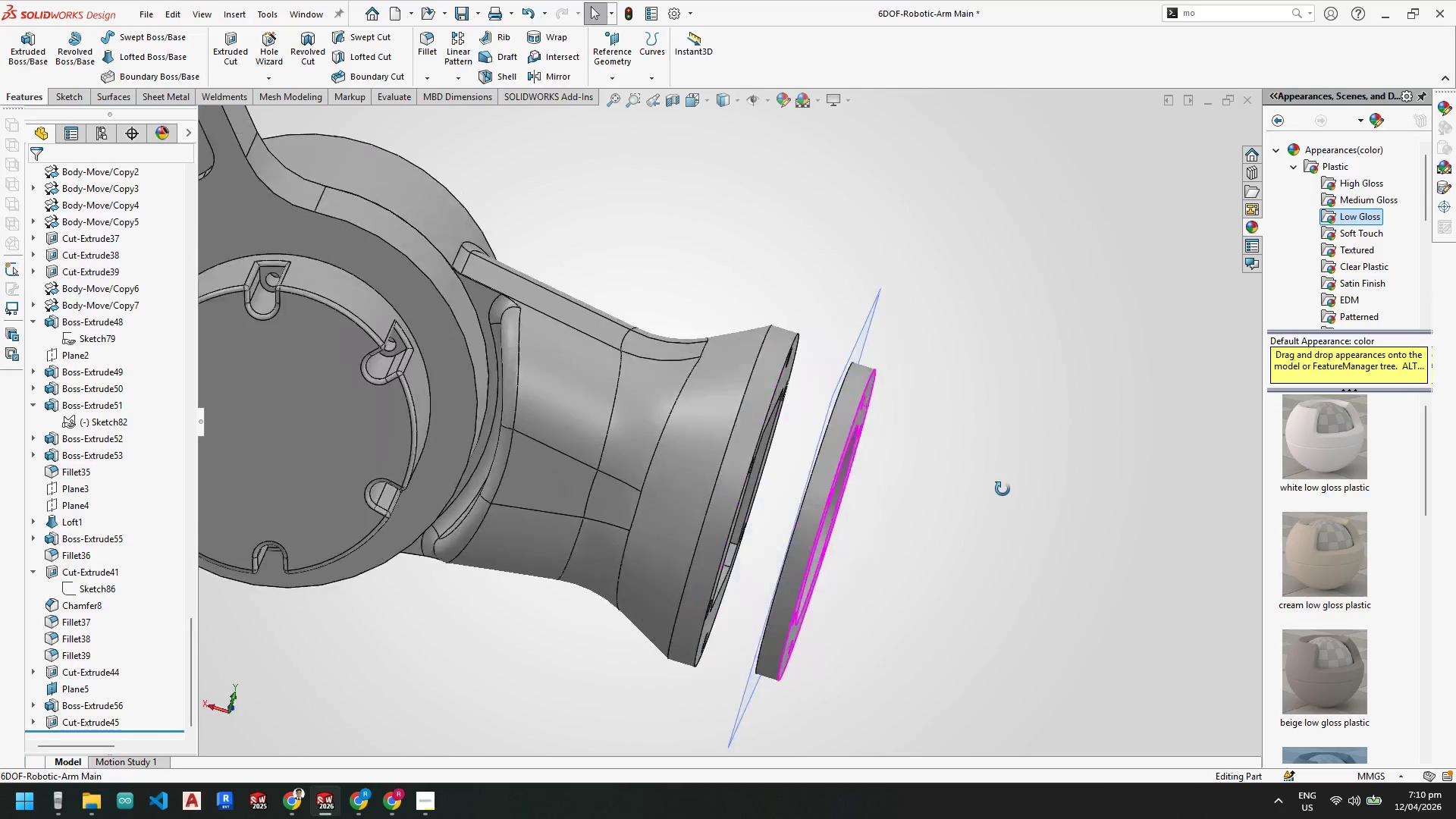 
mouse_move([846, 432])
 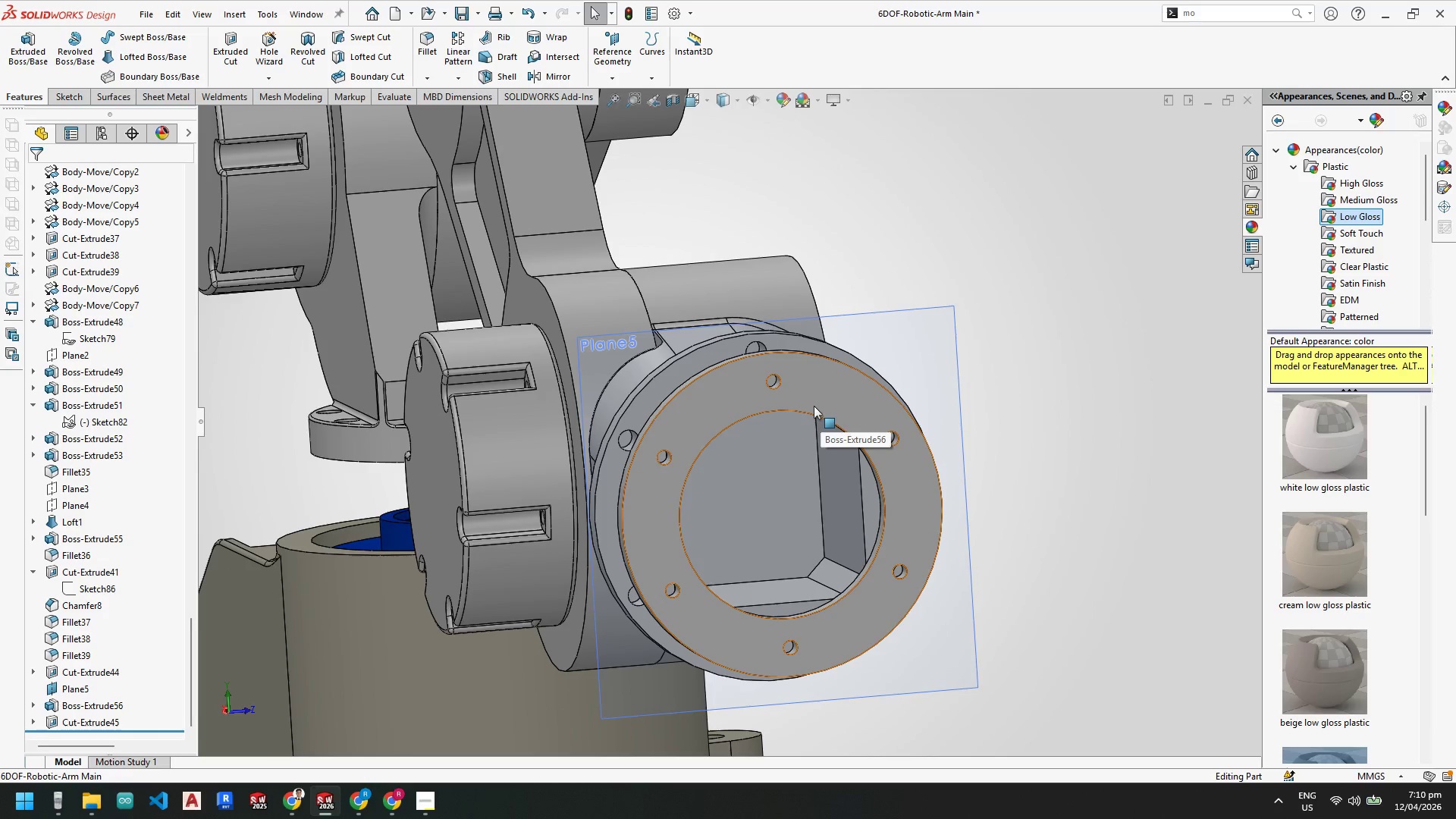 
wait(5.75)
 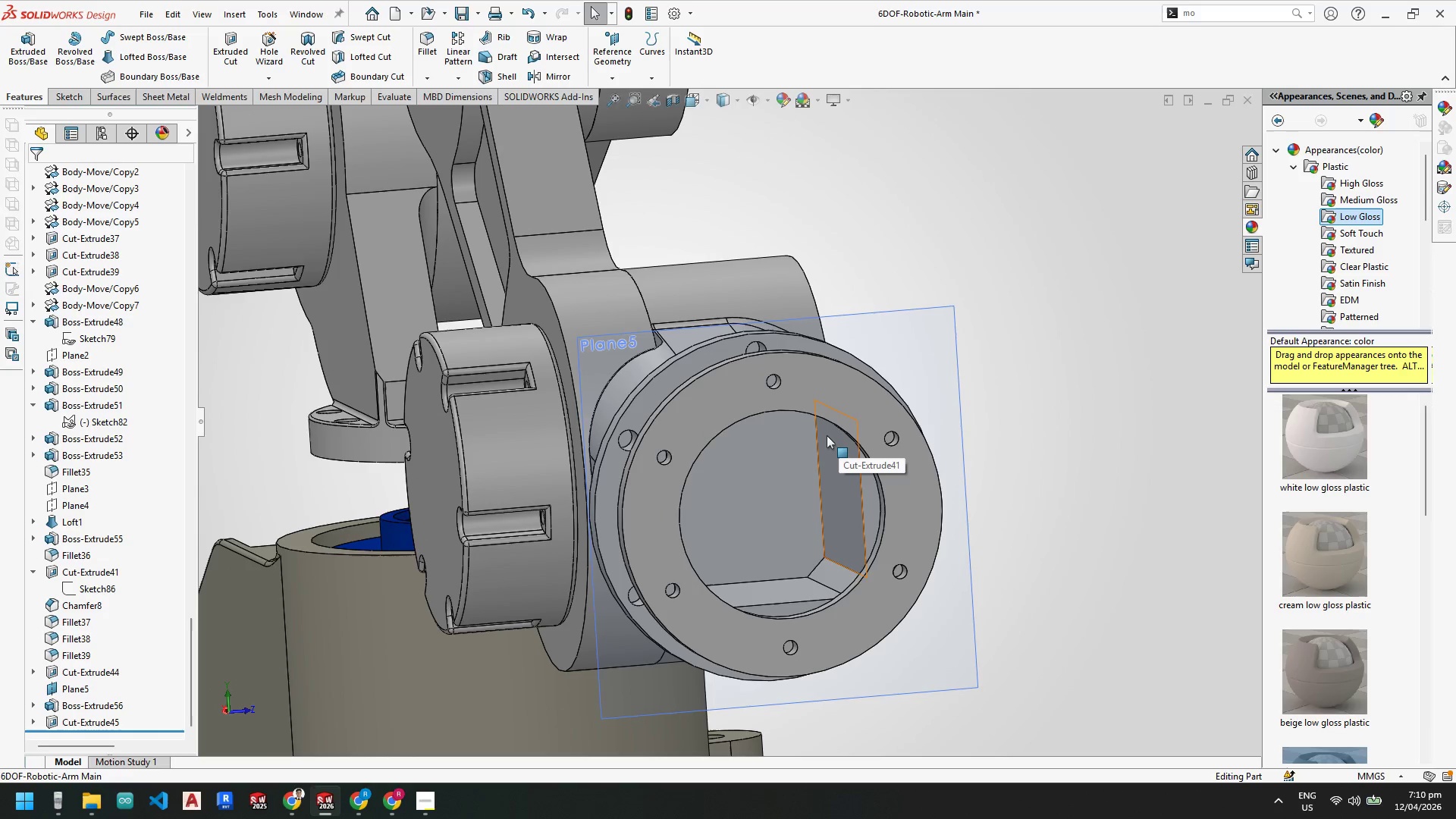 
scroll: coordinate [820, 405], scroll_direction: down, amount: 1.0
 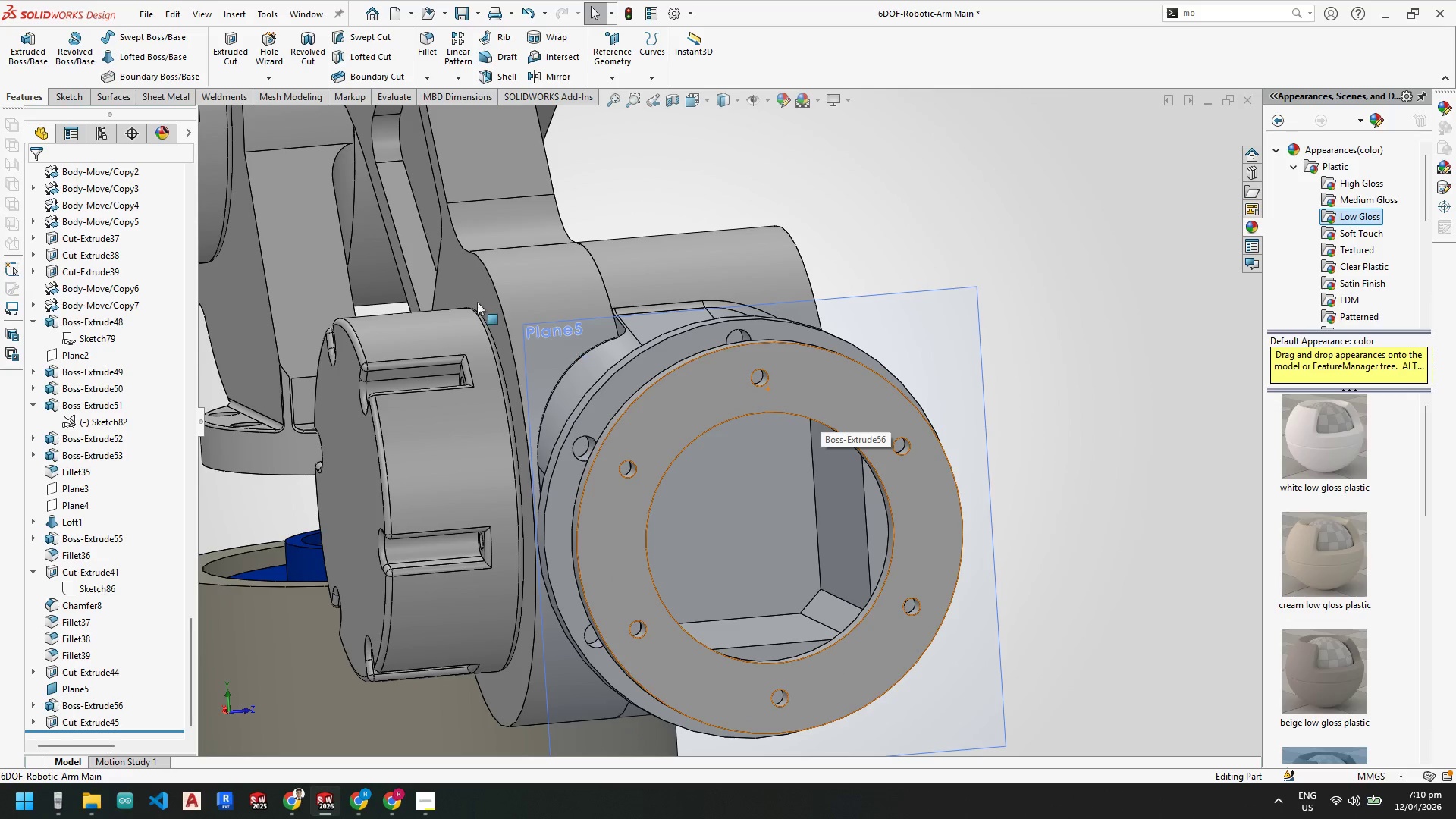 
key(Escape)
 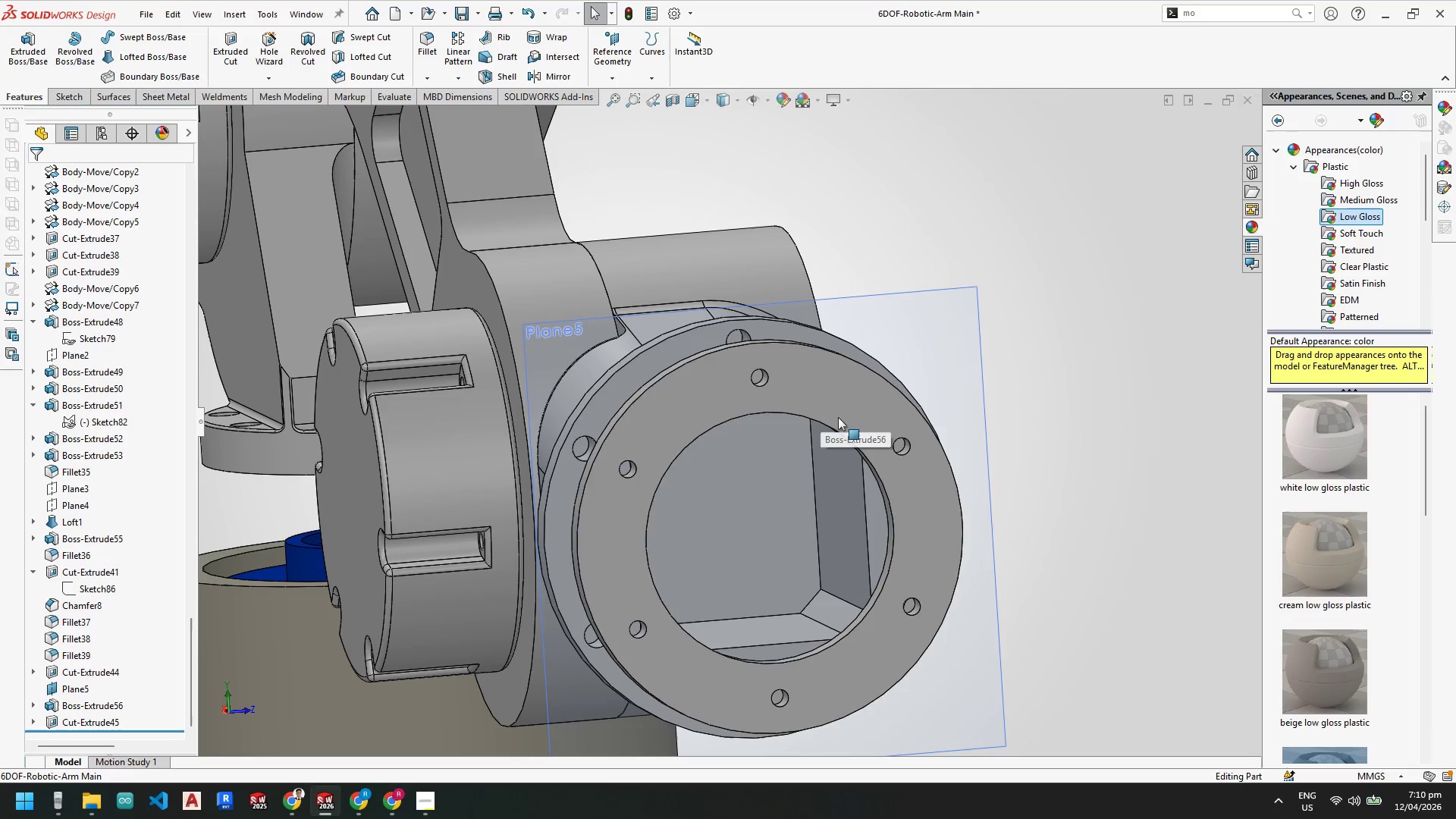 
key(Escape)
 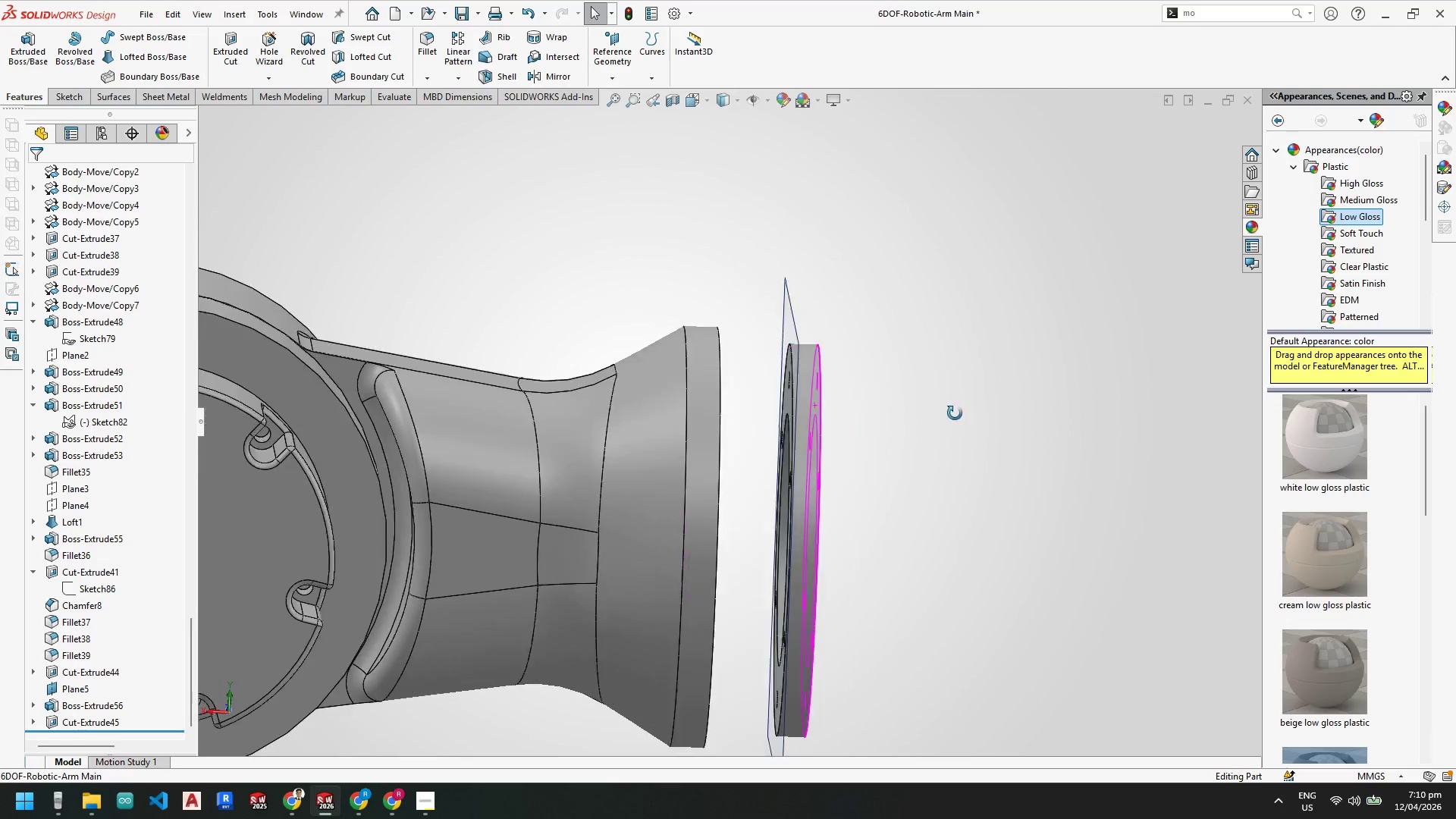 
key(Escape)
 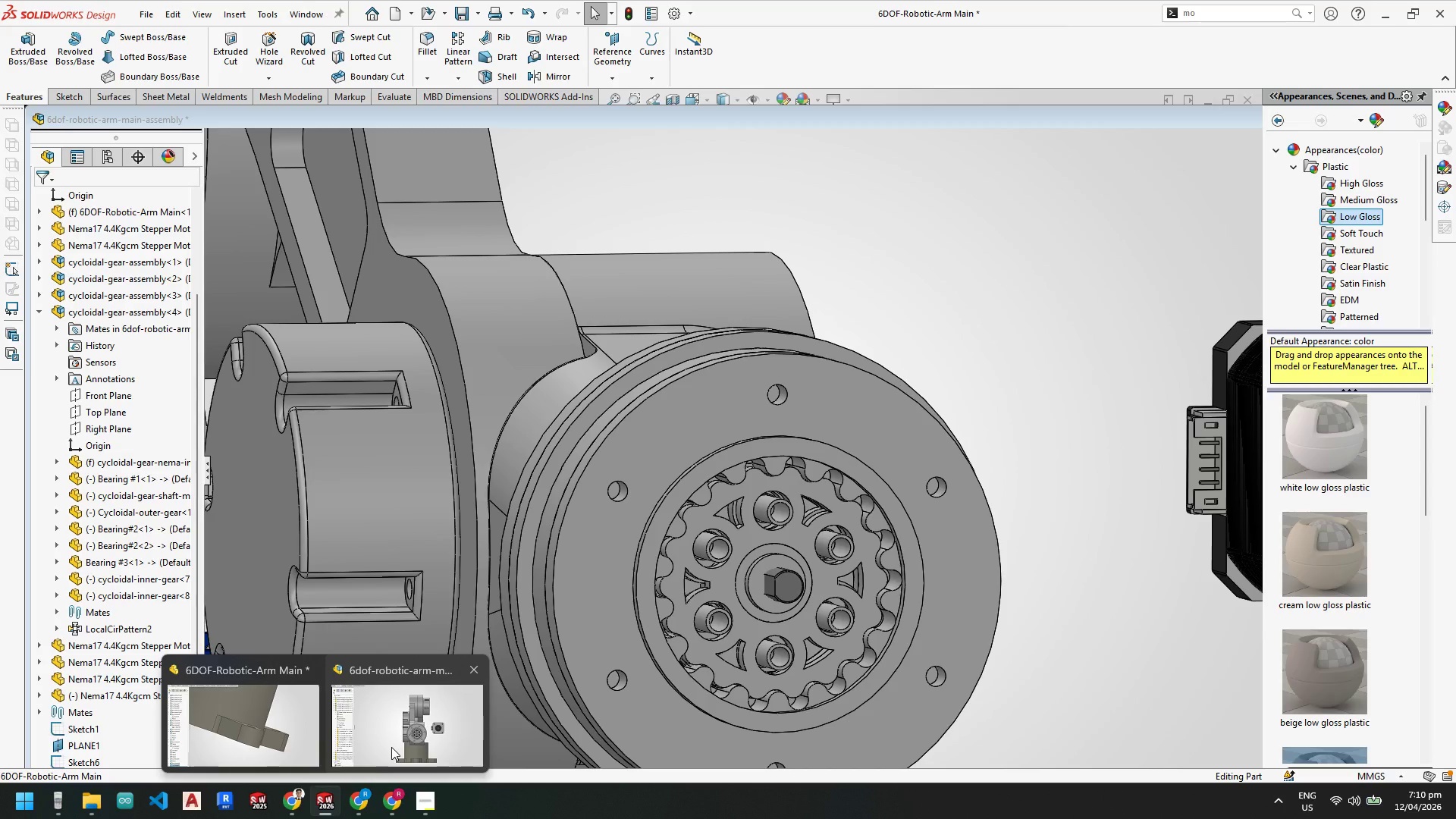 
wait(8.27)
 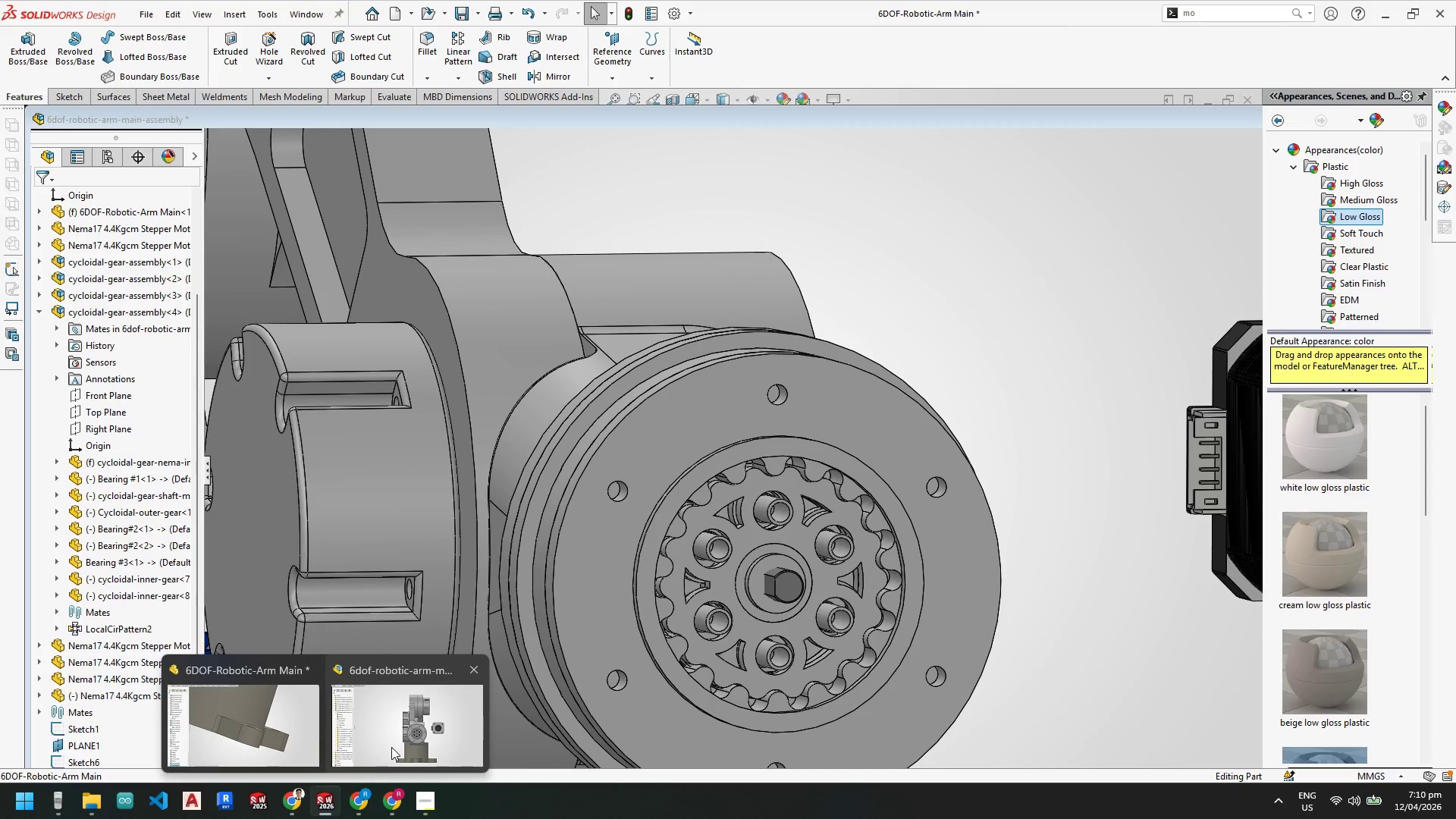 
key(Escape)
 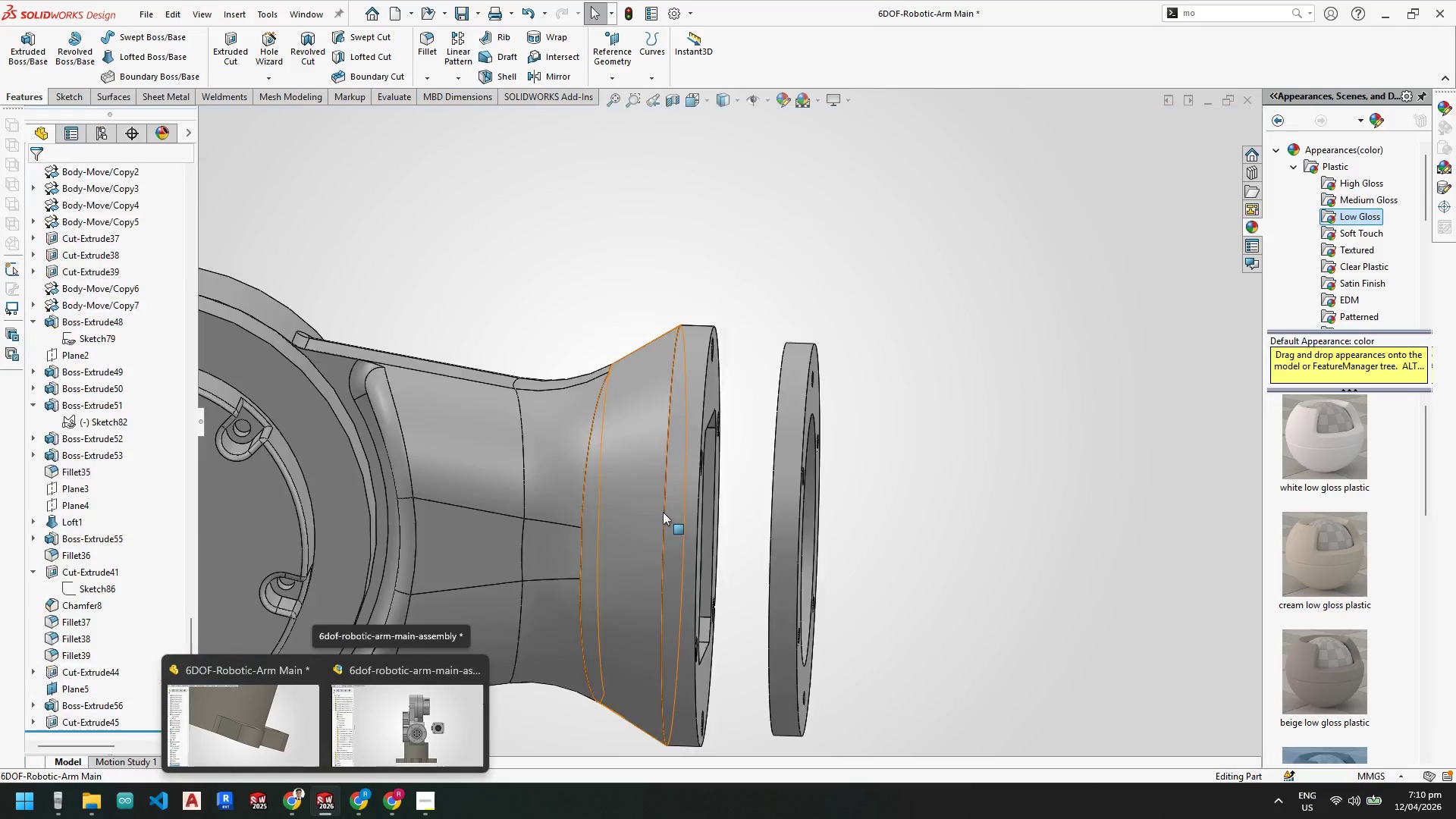 
key(Escape)
 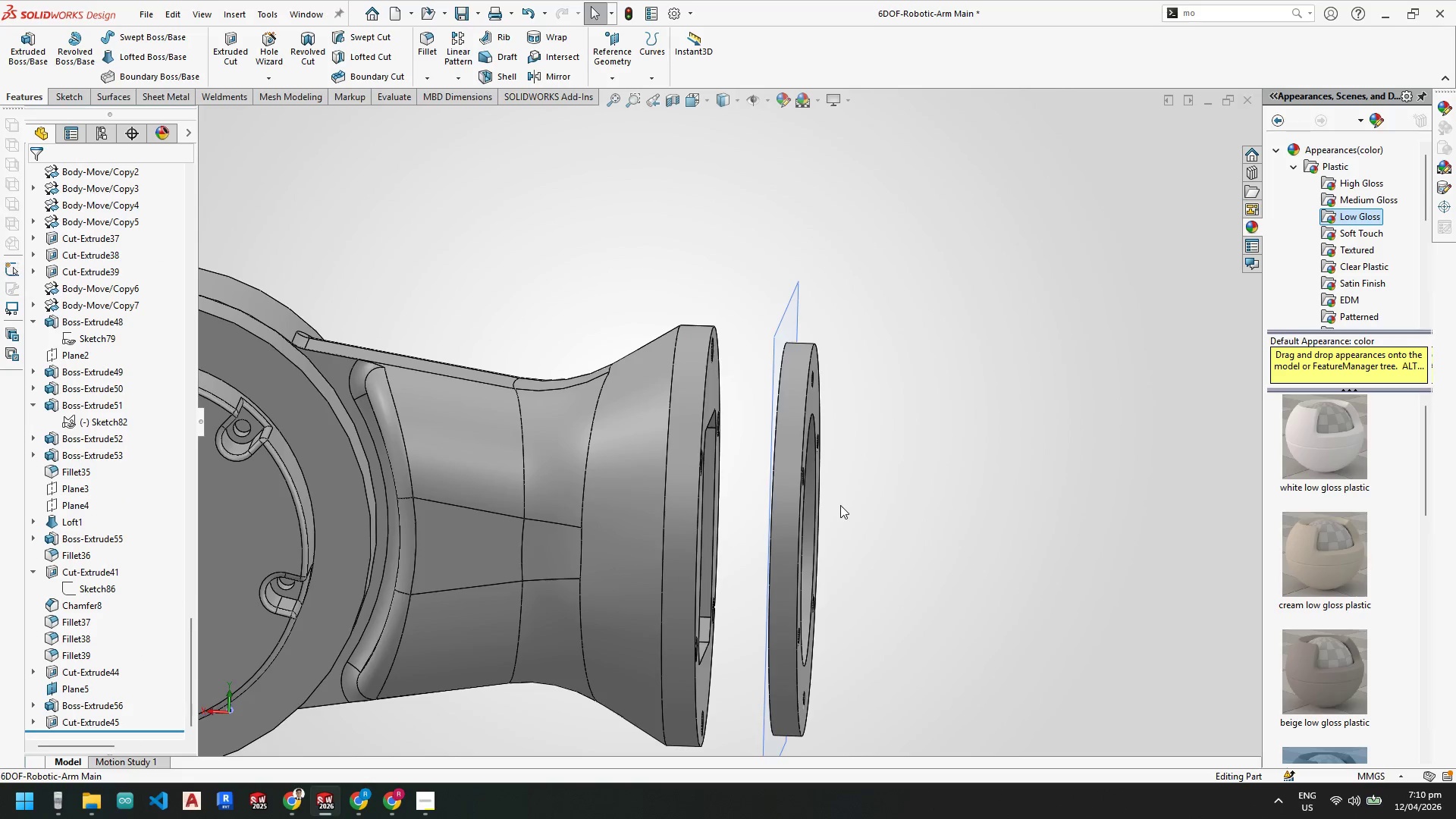 
scroll: coordinate [833, 508], scroll_direction: up, amount: 1.0
 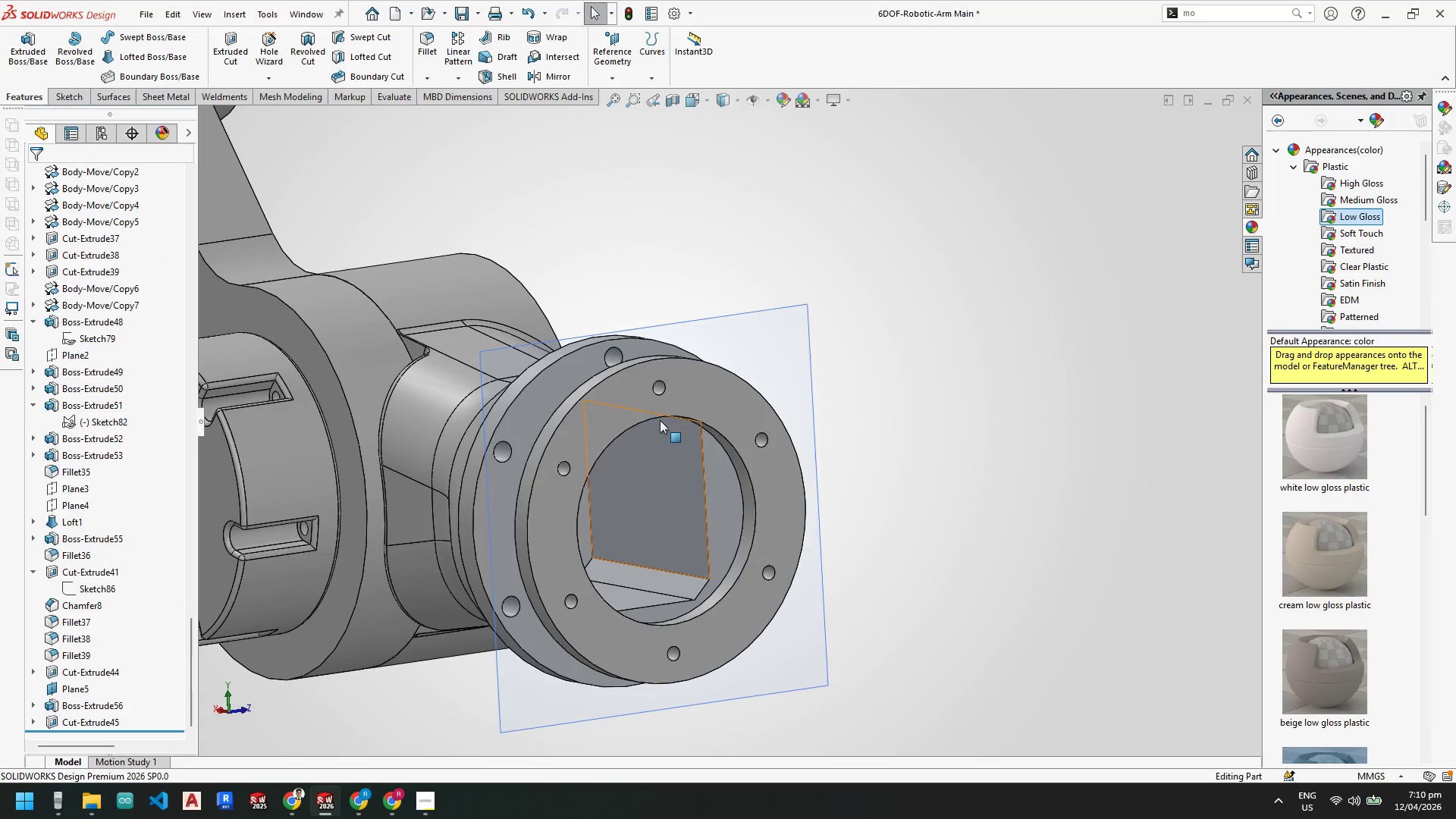 
right_click([623, 402])
 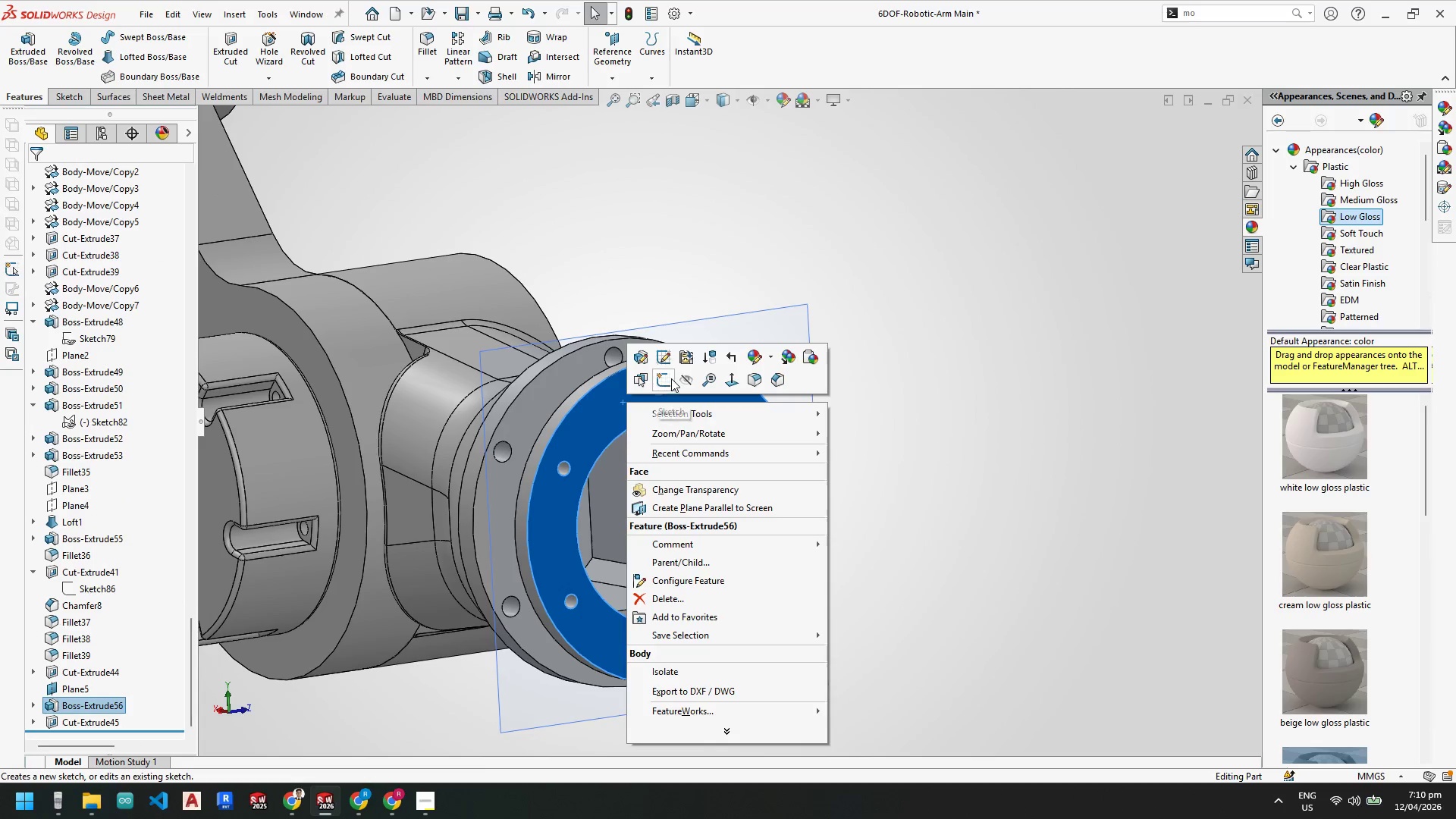 
left_click([664, 381])
 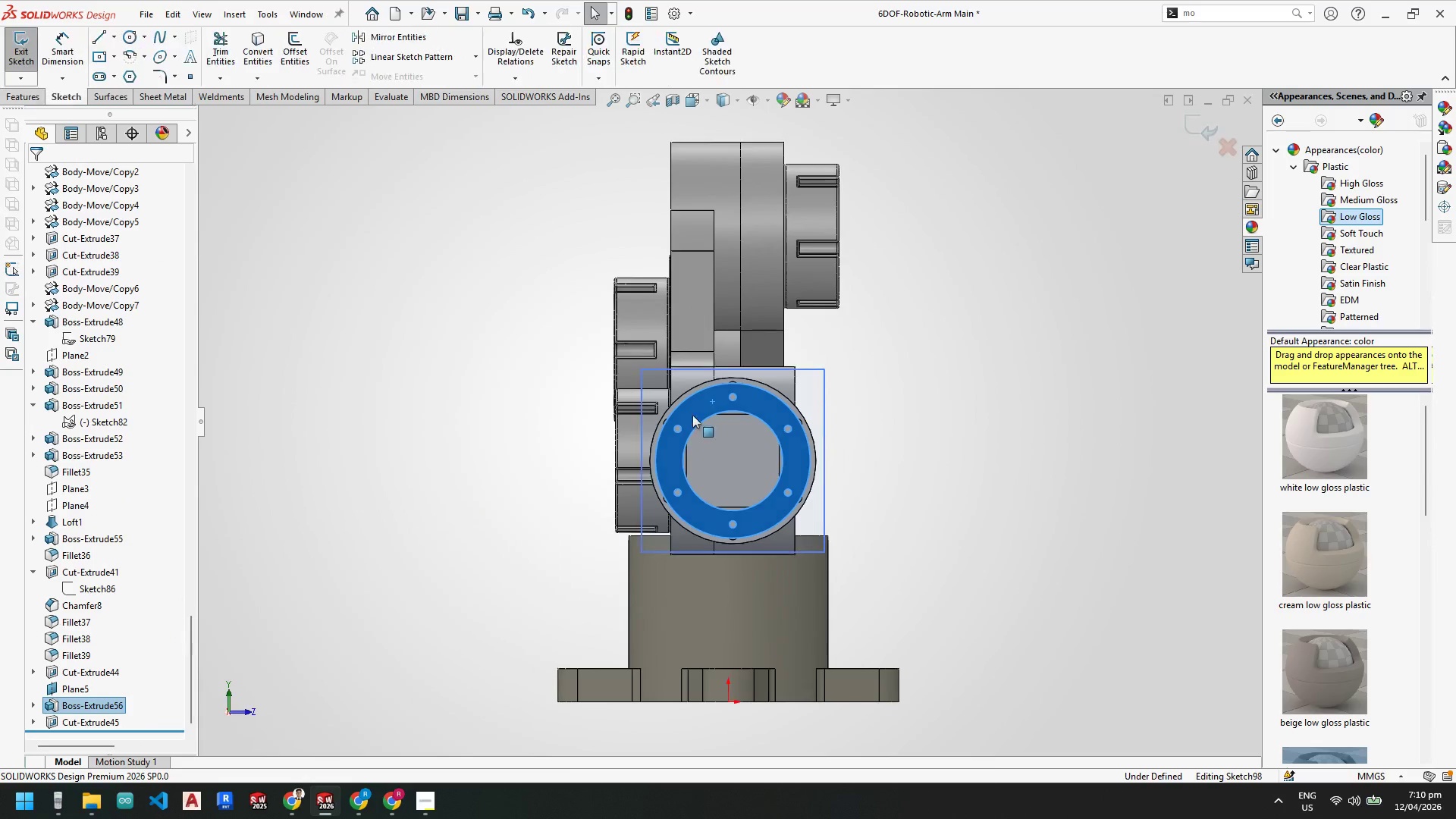 
key(Escape)
 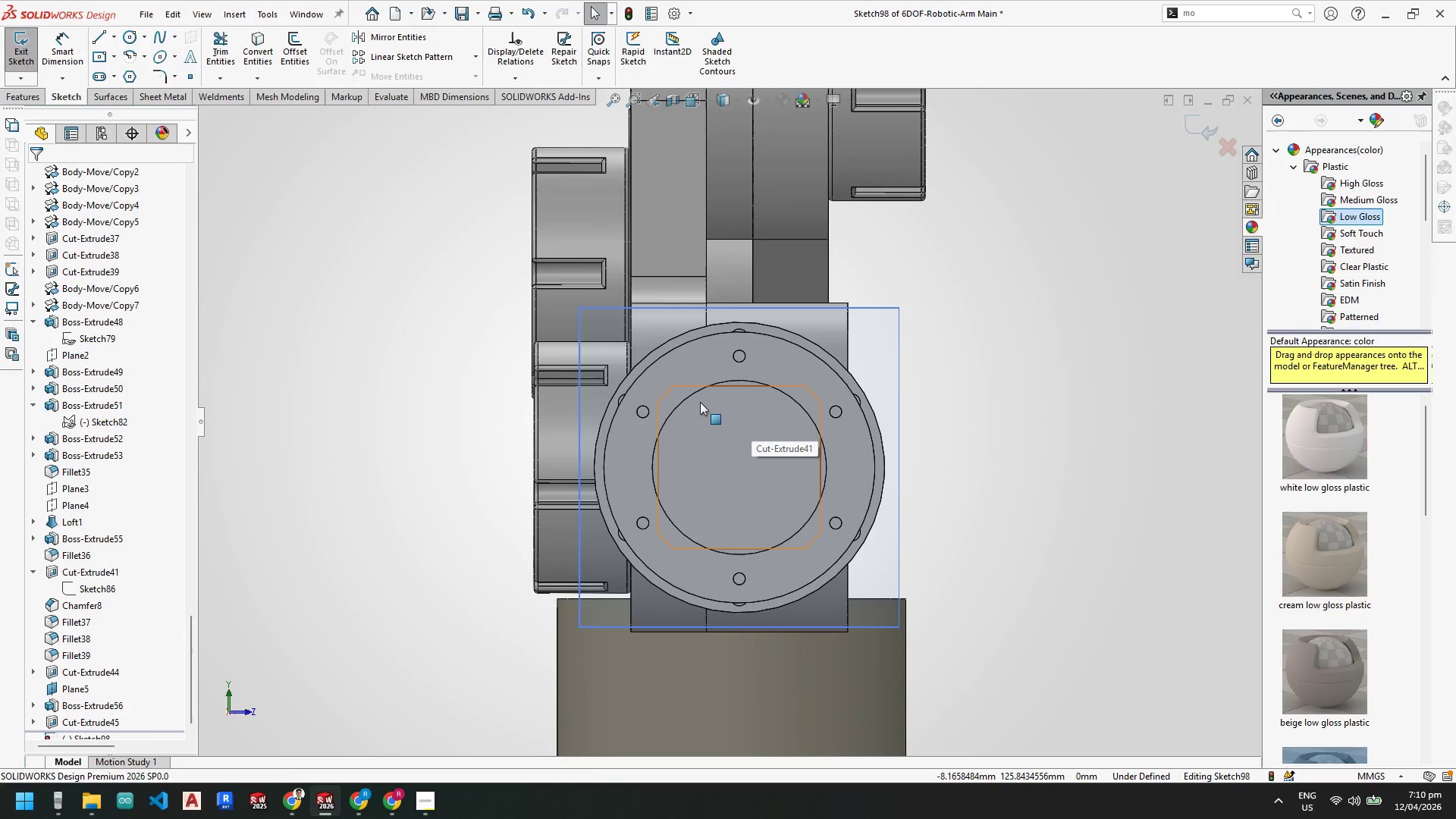 
scroll: coordinate [725, 446], scroll_direction: down, amount: 3.0
 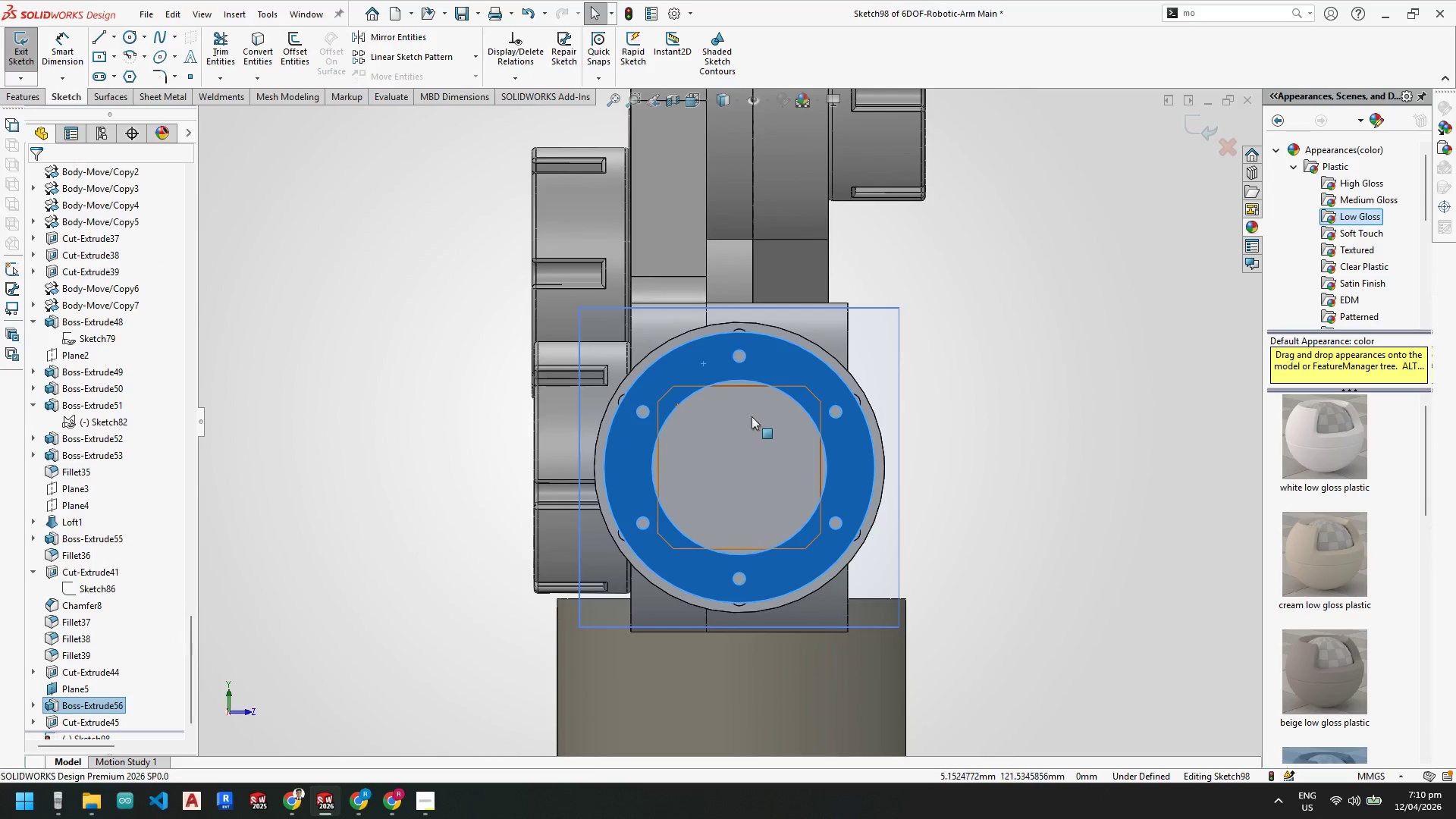 
key(Escape)
 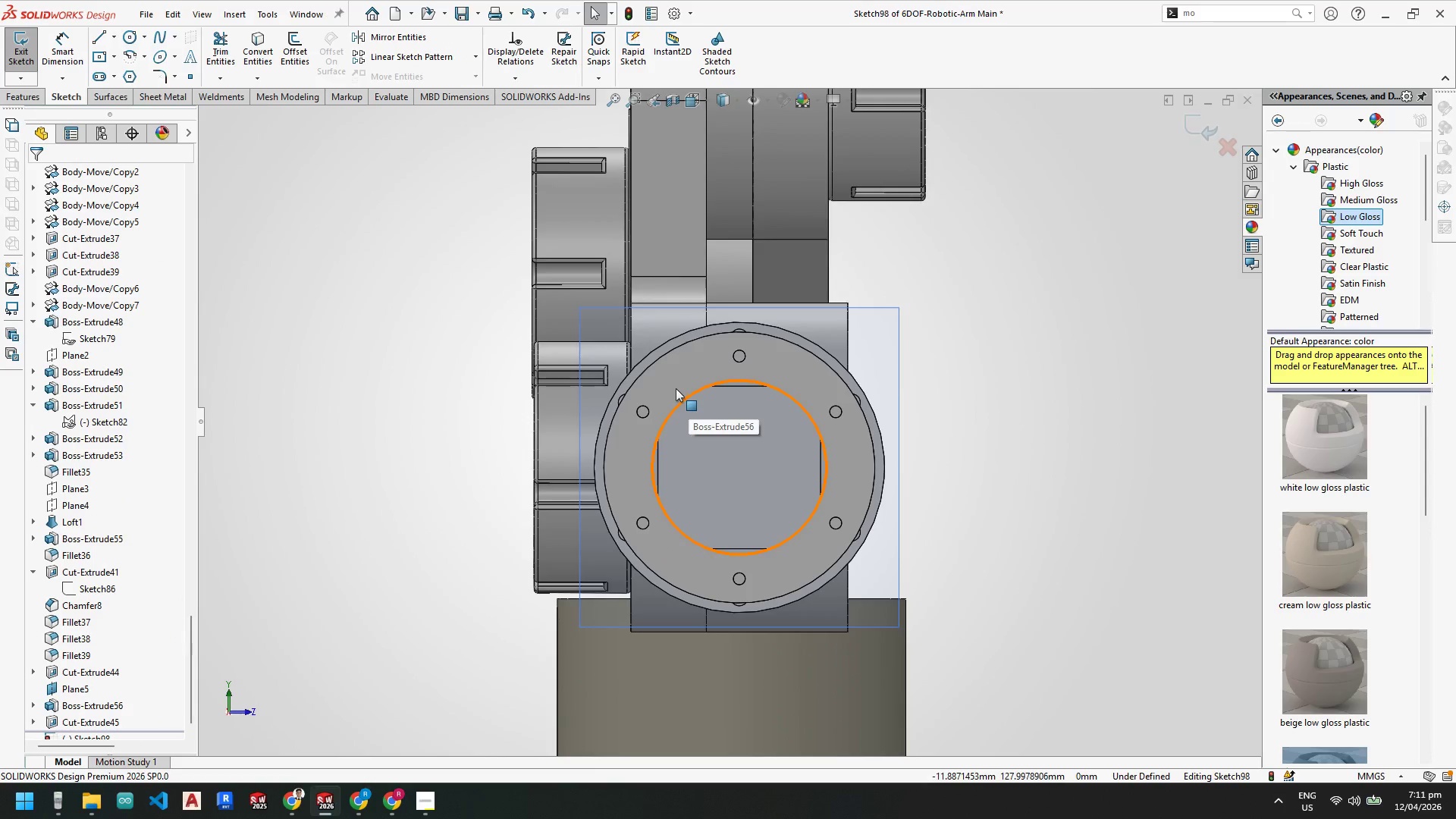 
left_click([130, 37])
 